 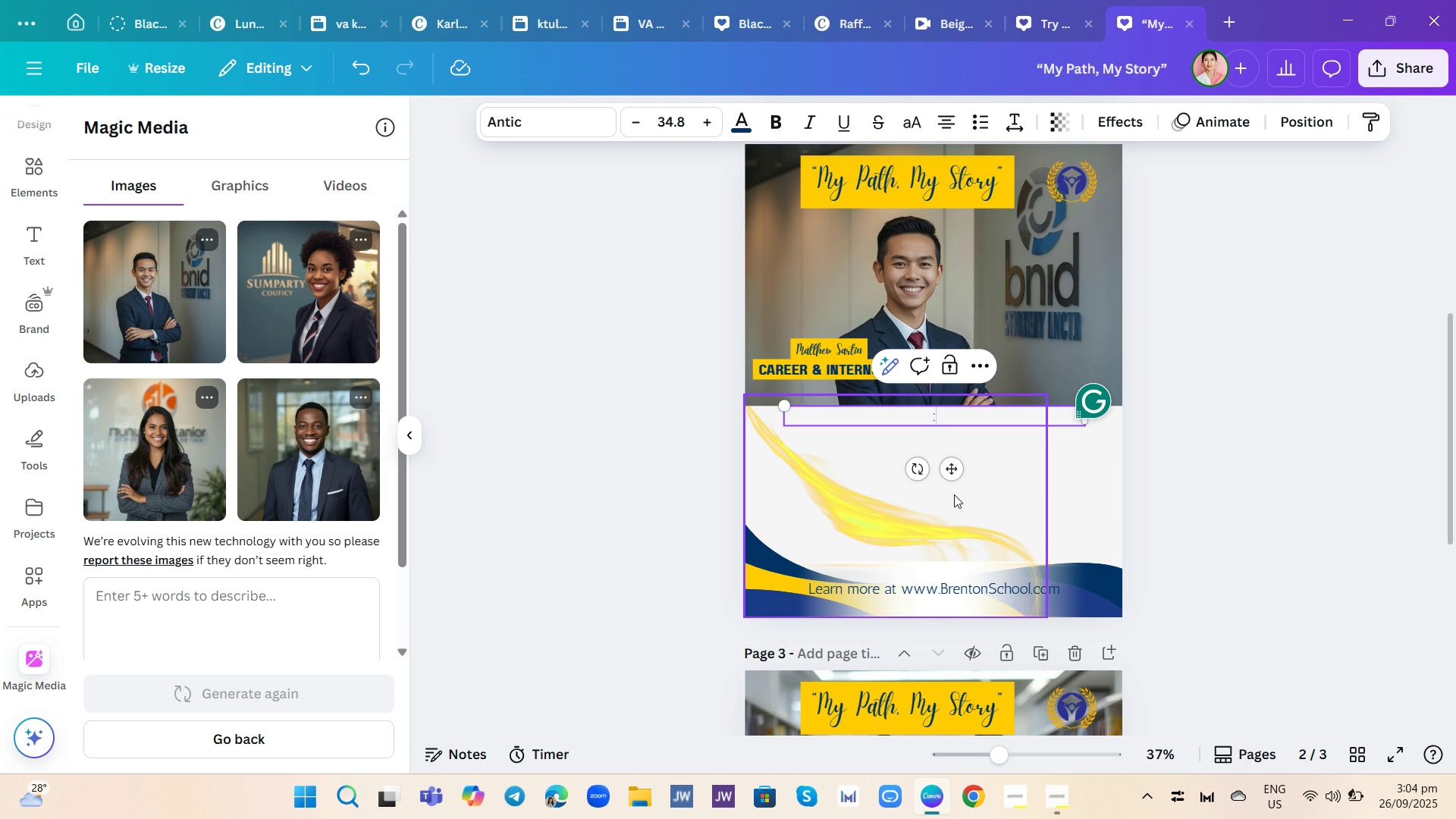 
type(Yhe Careere Services offiv)
key(Backspace)
type(ce help me )
key(Backspace)
key(Backspace)
key(Backspace)
key(Backspace)
key(Backspace)
type(ped me polish my resumean)
key(Backspace)
key(Backspace)
type( and connected me with the )
key(Backspace)
key(Backspace)
type(ree mah)
key(Backspace)
type(jor employers . Mu )
key(Backspace)
key(Backspace)
type(y summer internship with TechCorp was adirect result )
key(Backspace)
type(. I went from being a a)
key(Backspace)
type(student to a working profr)
key(Backspace)
type(essional, and I'm thrilled to say I received a full-time offer befi)
key(Backspace)
type(ore the semester even started.:)
 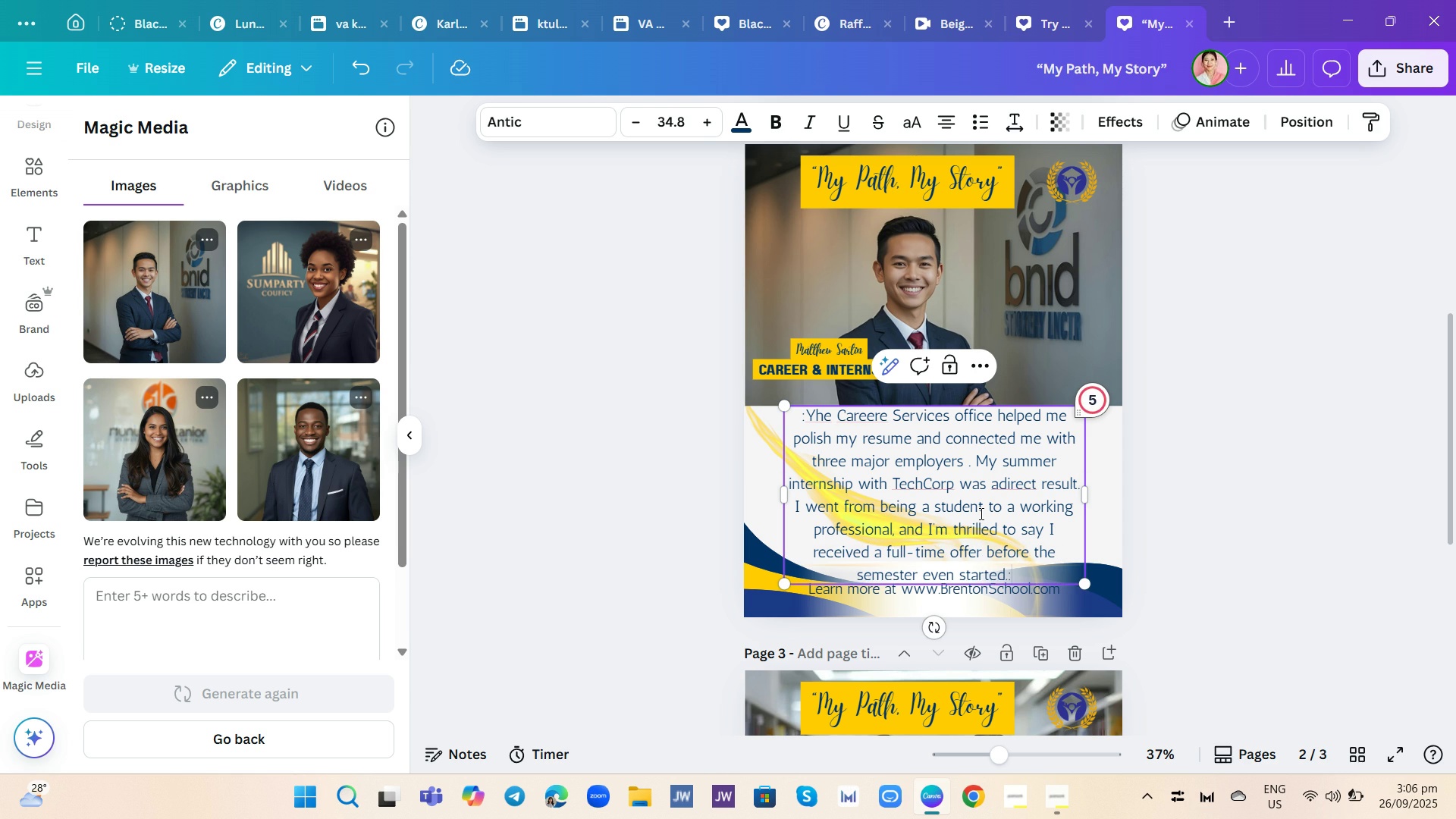 
wait(5.71)
 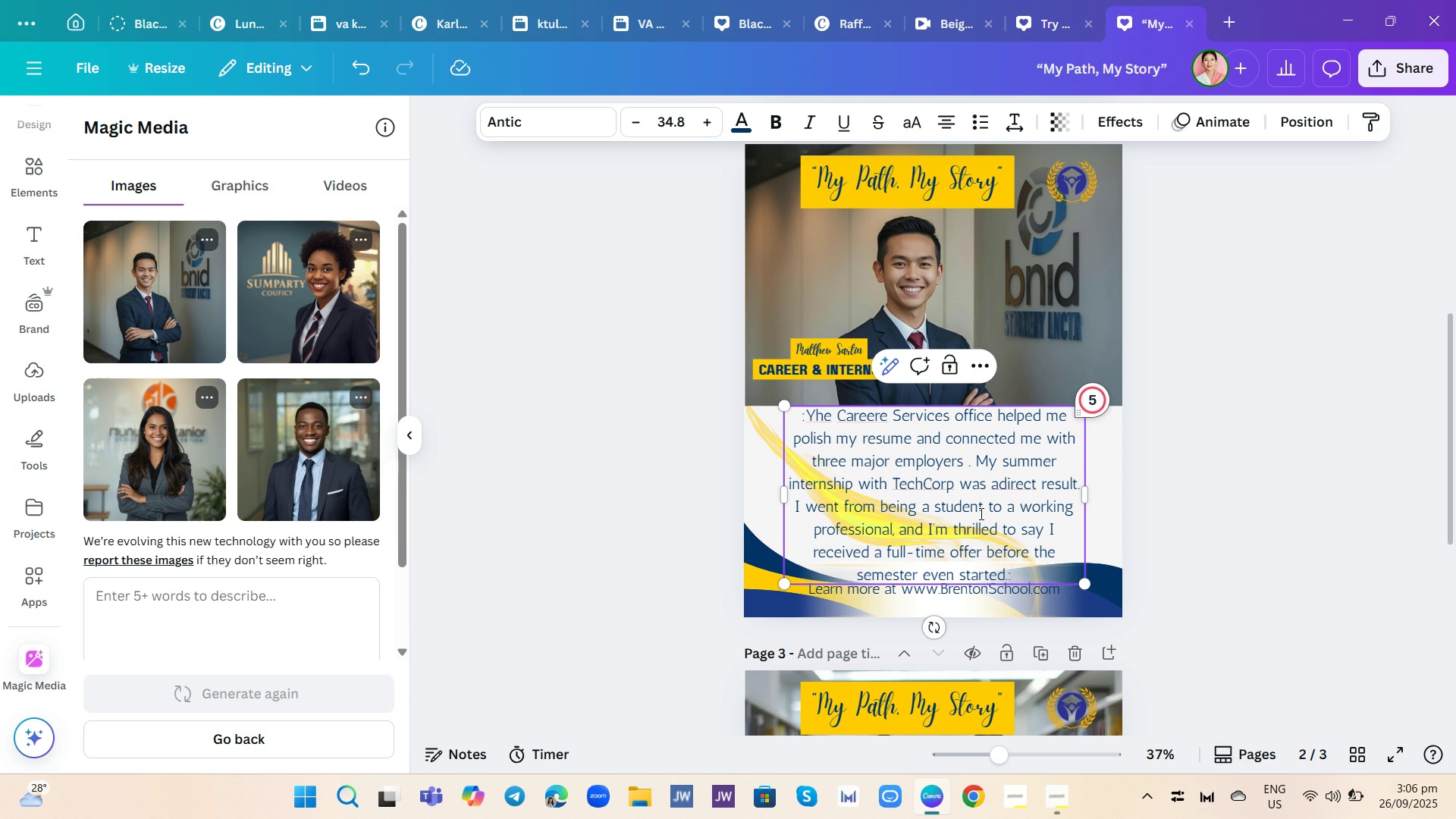 
left_click([778, 278])
 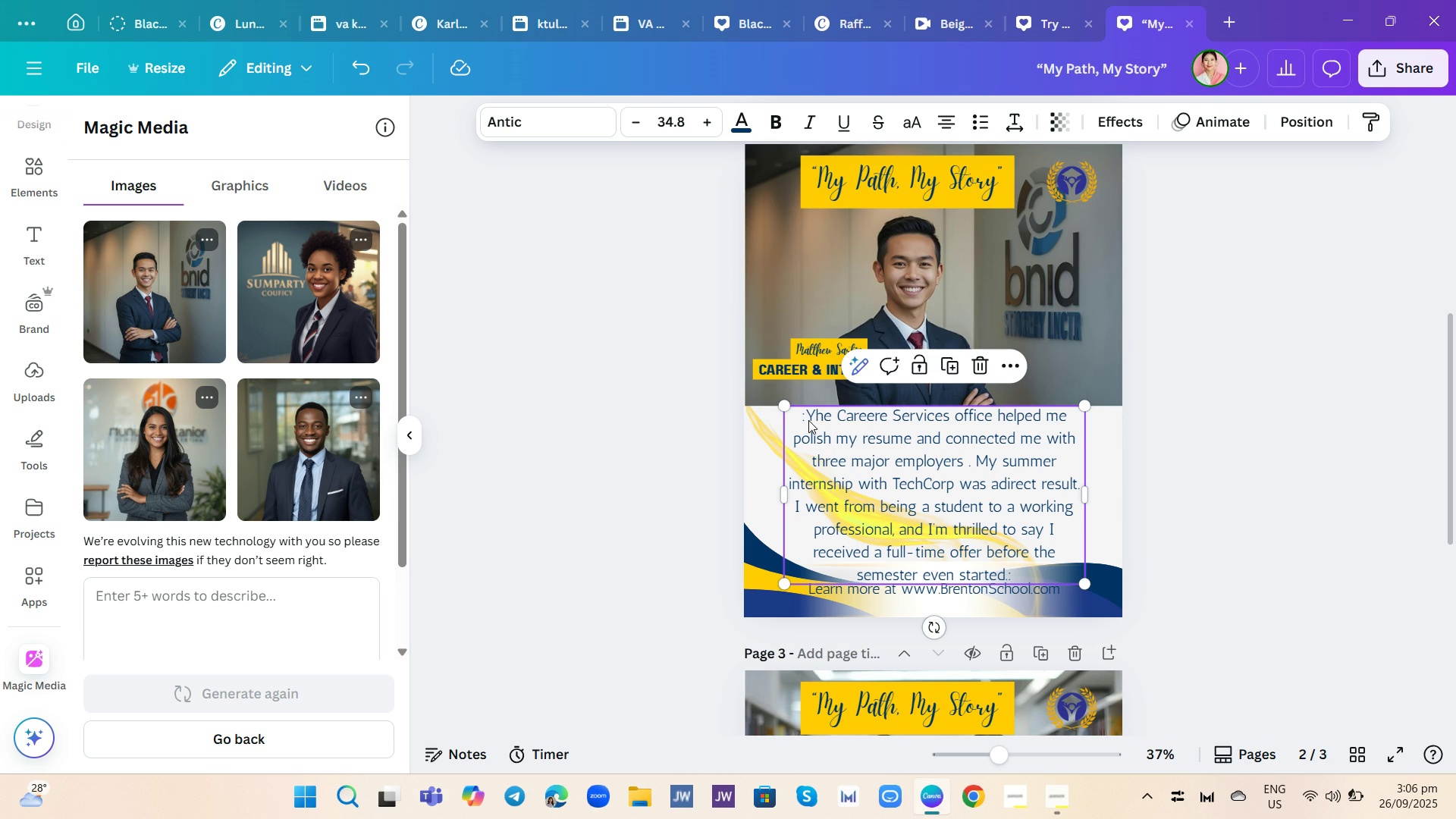 
left_click([818, 410])
 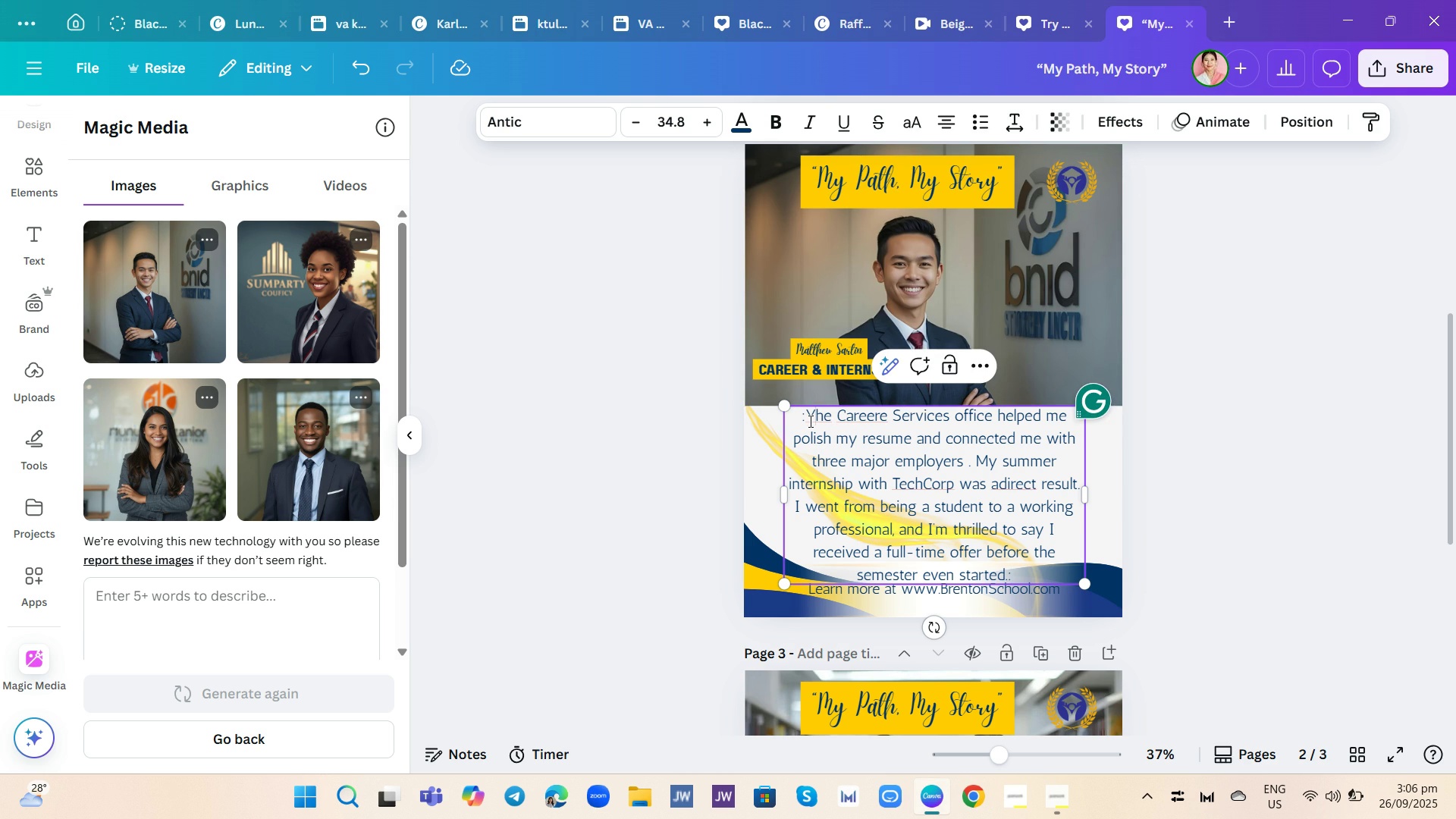 
key(Backspace)
 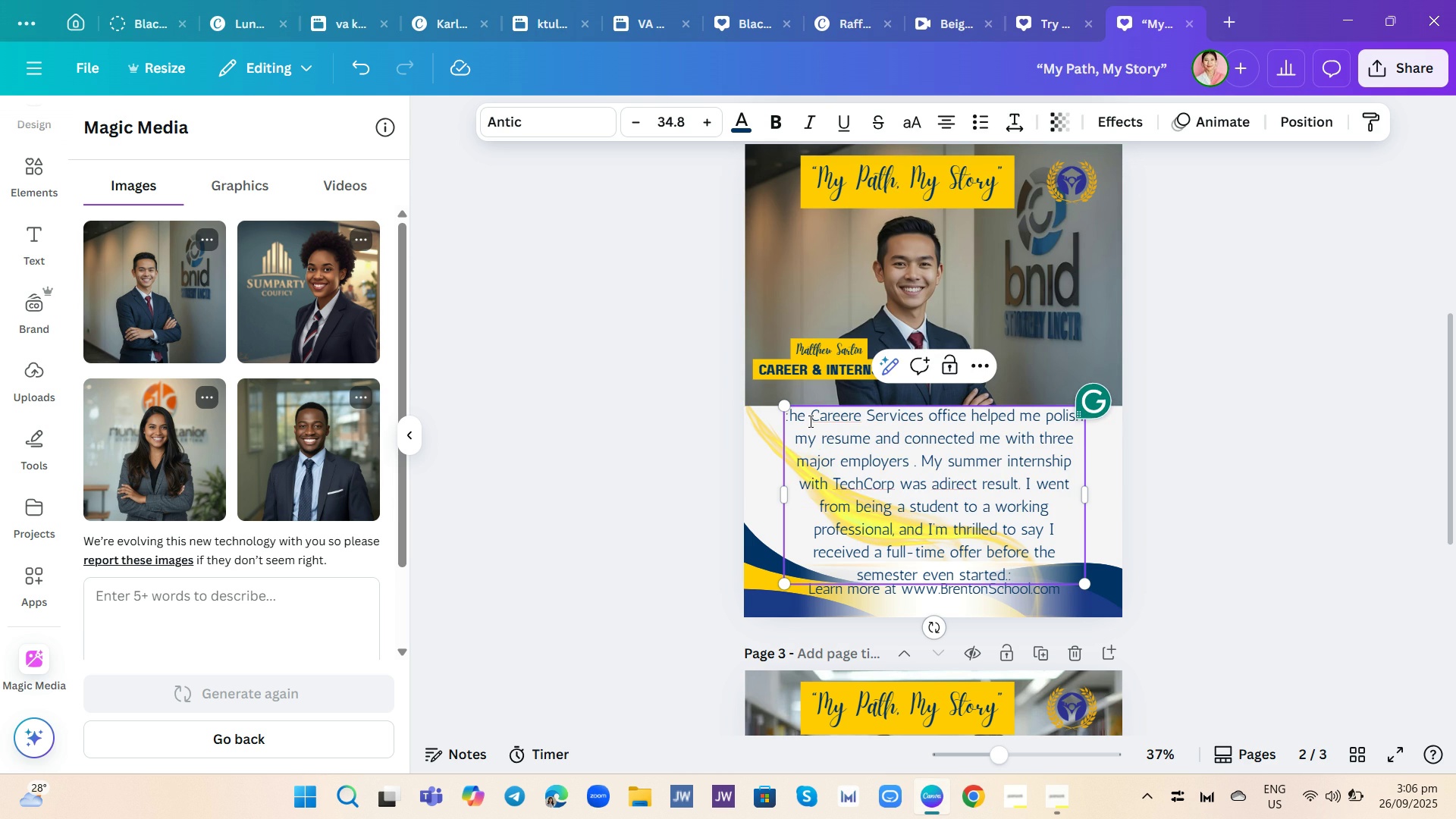 
key(Shift+ShiftRight)
 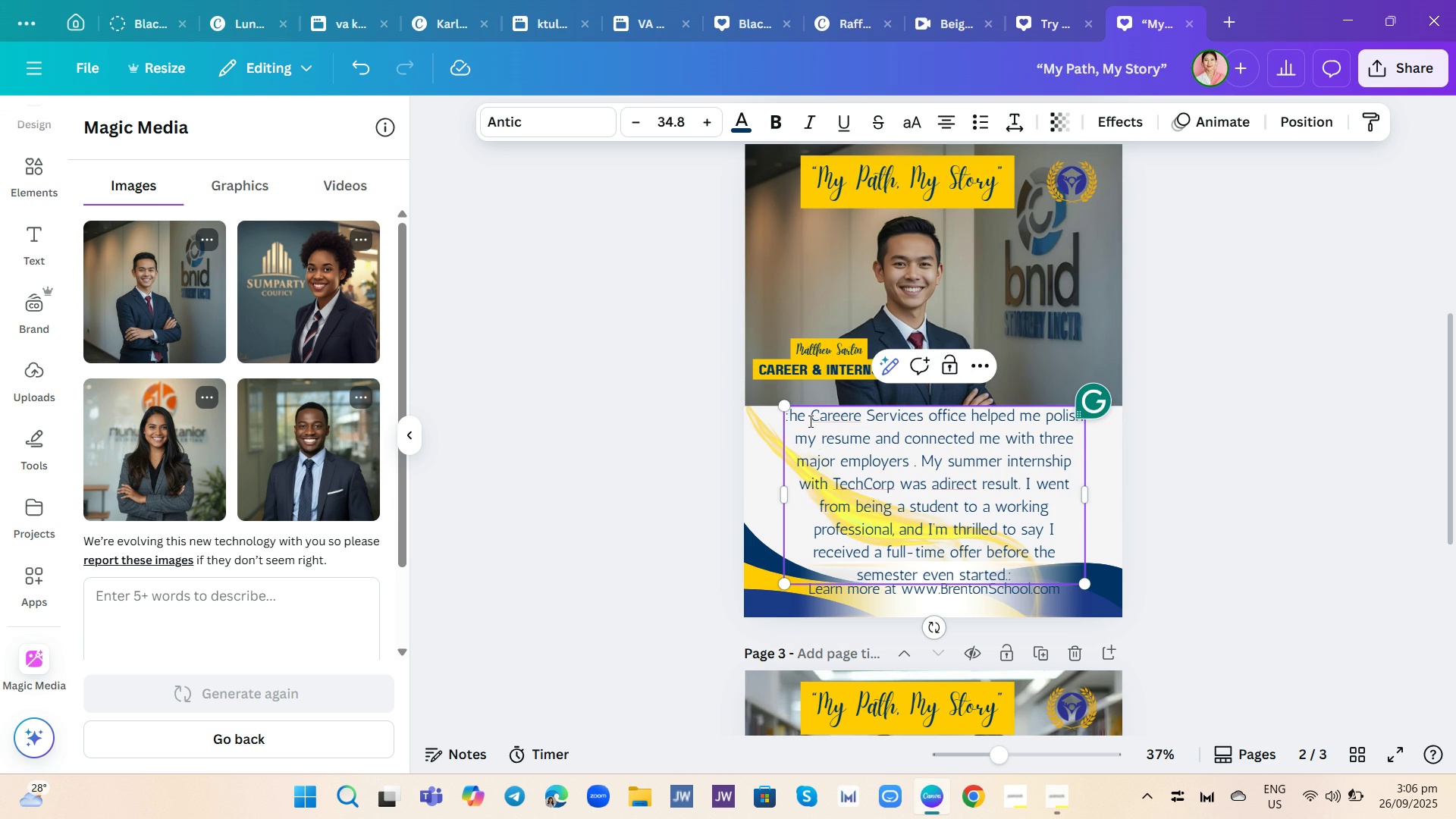 
key(T)
 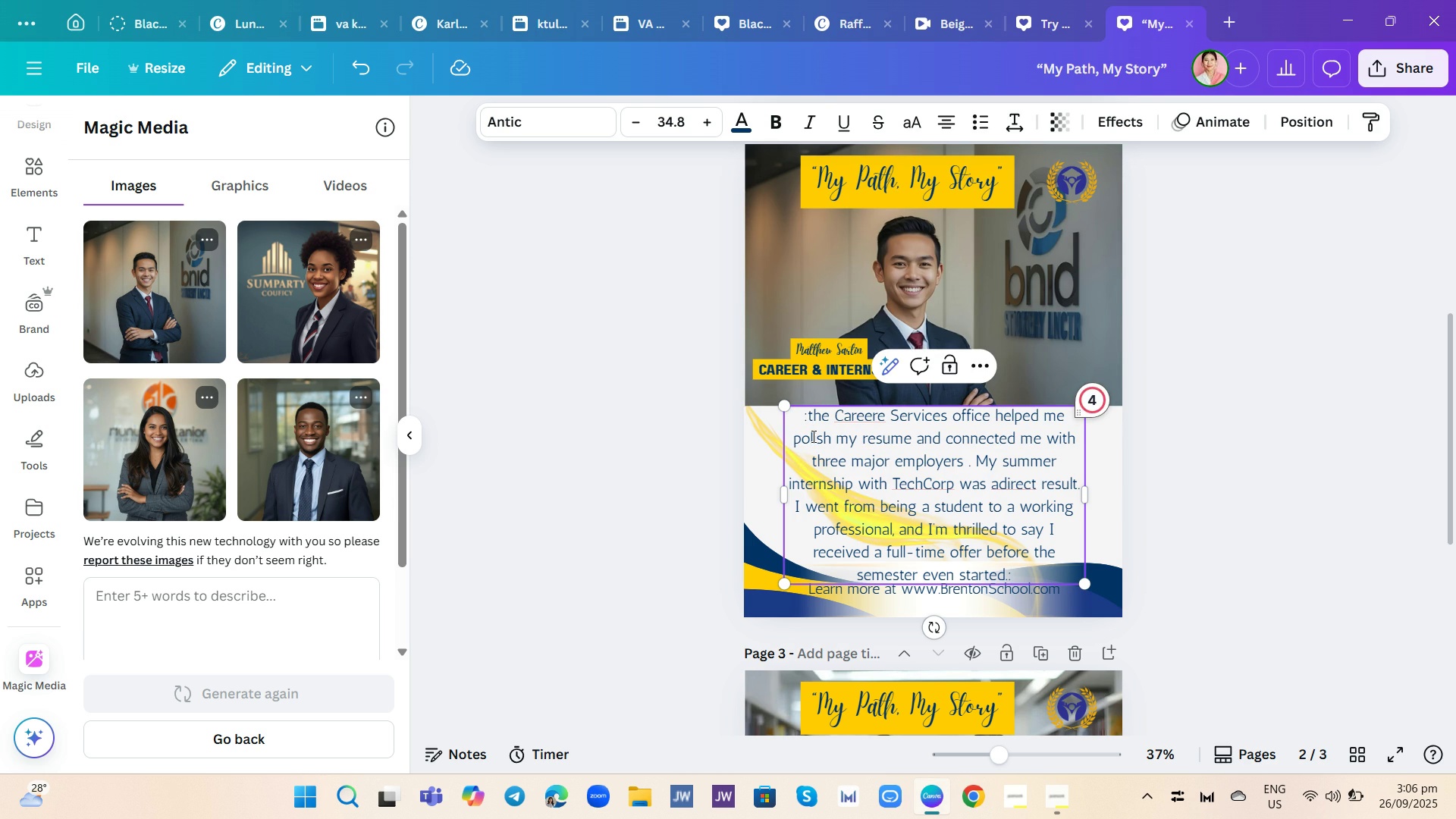 
key(Backspace)
 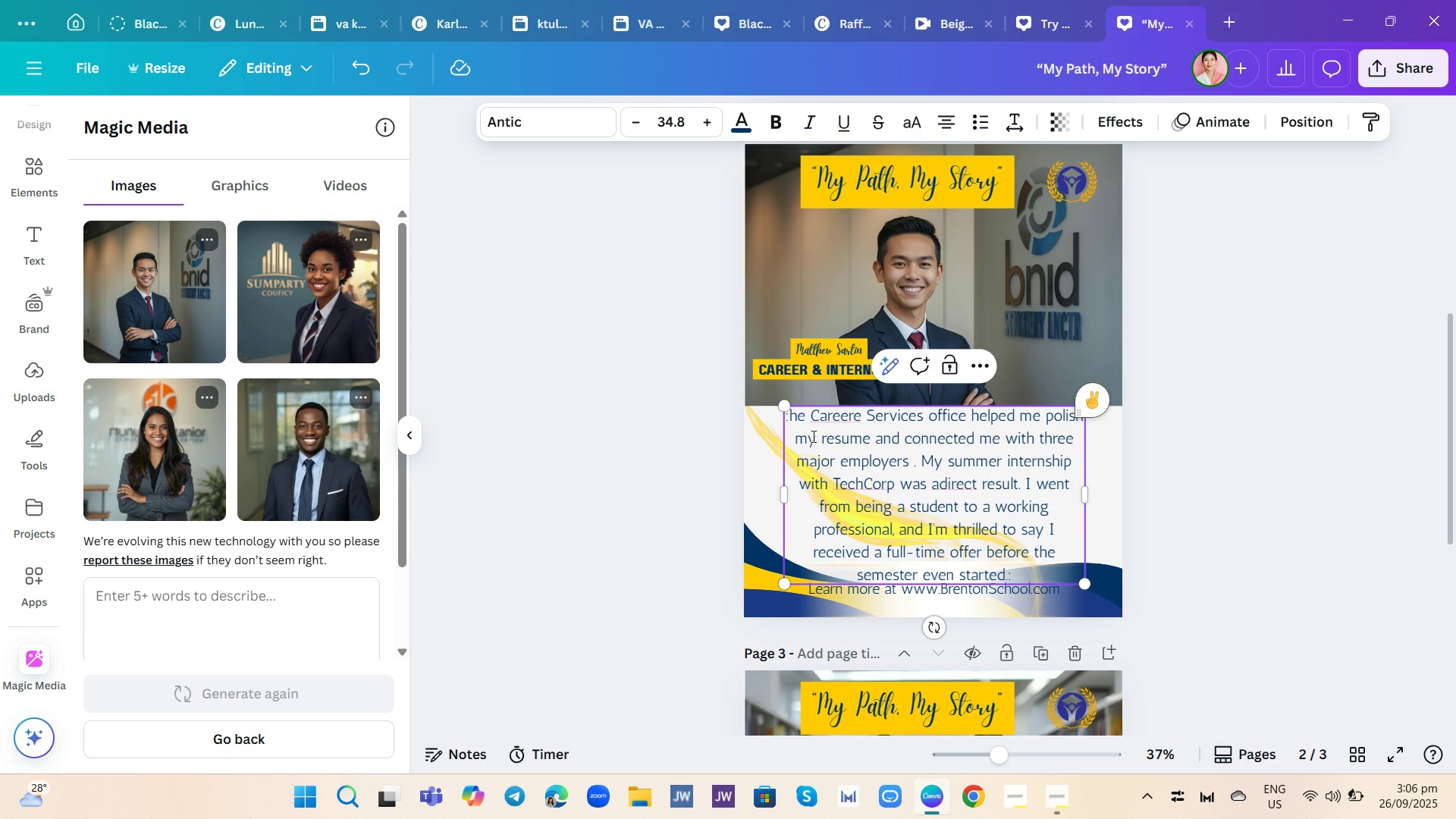 
key(Shift+ShiftRight)
 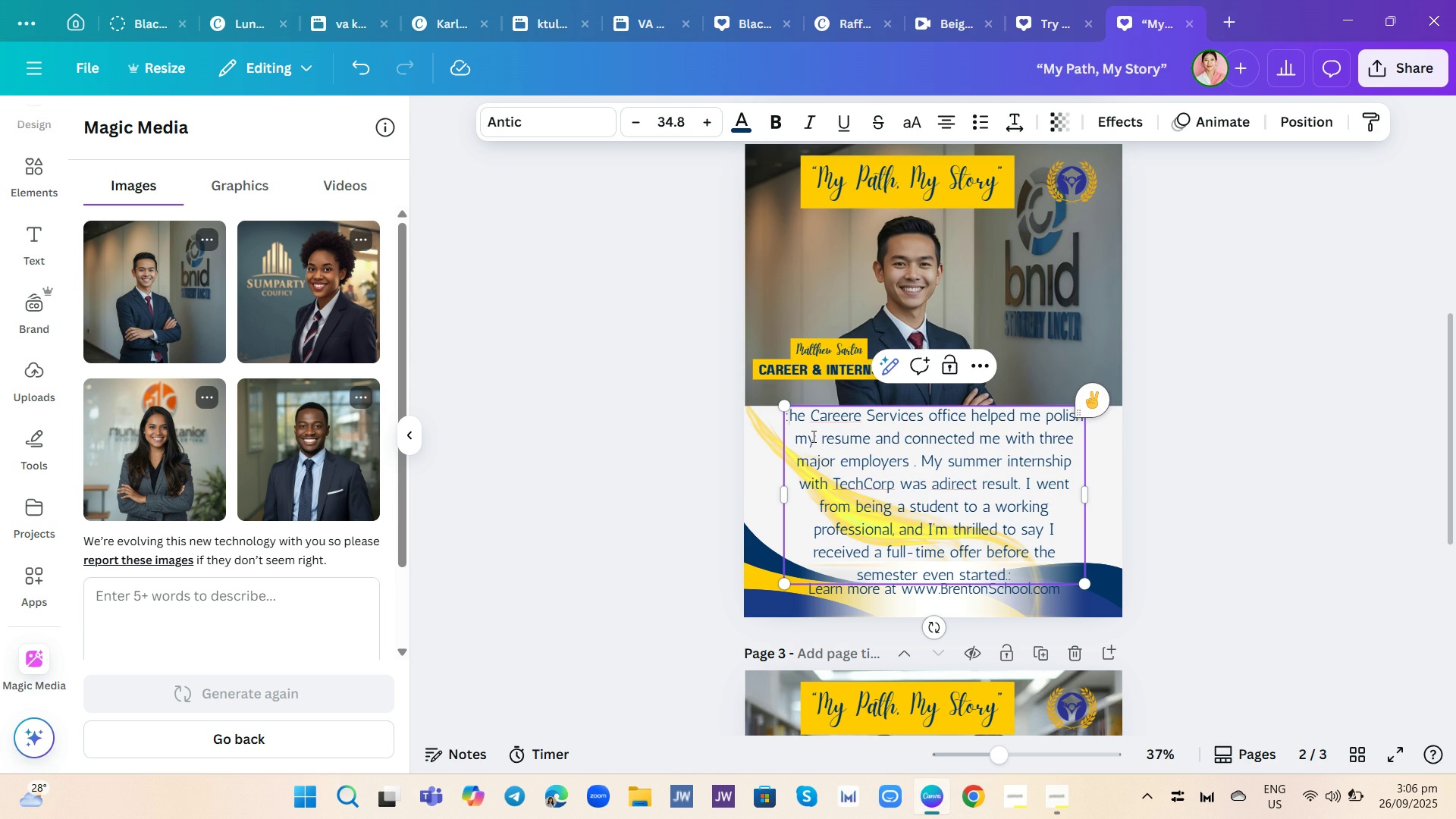 
key(T)
 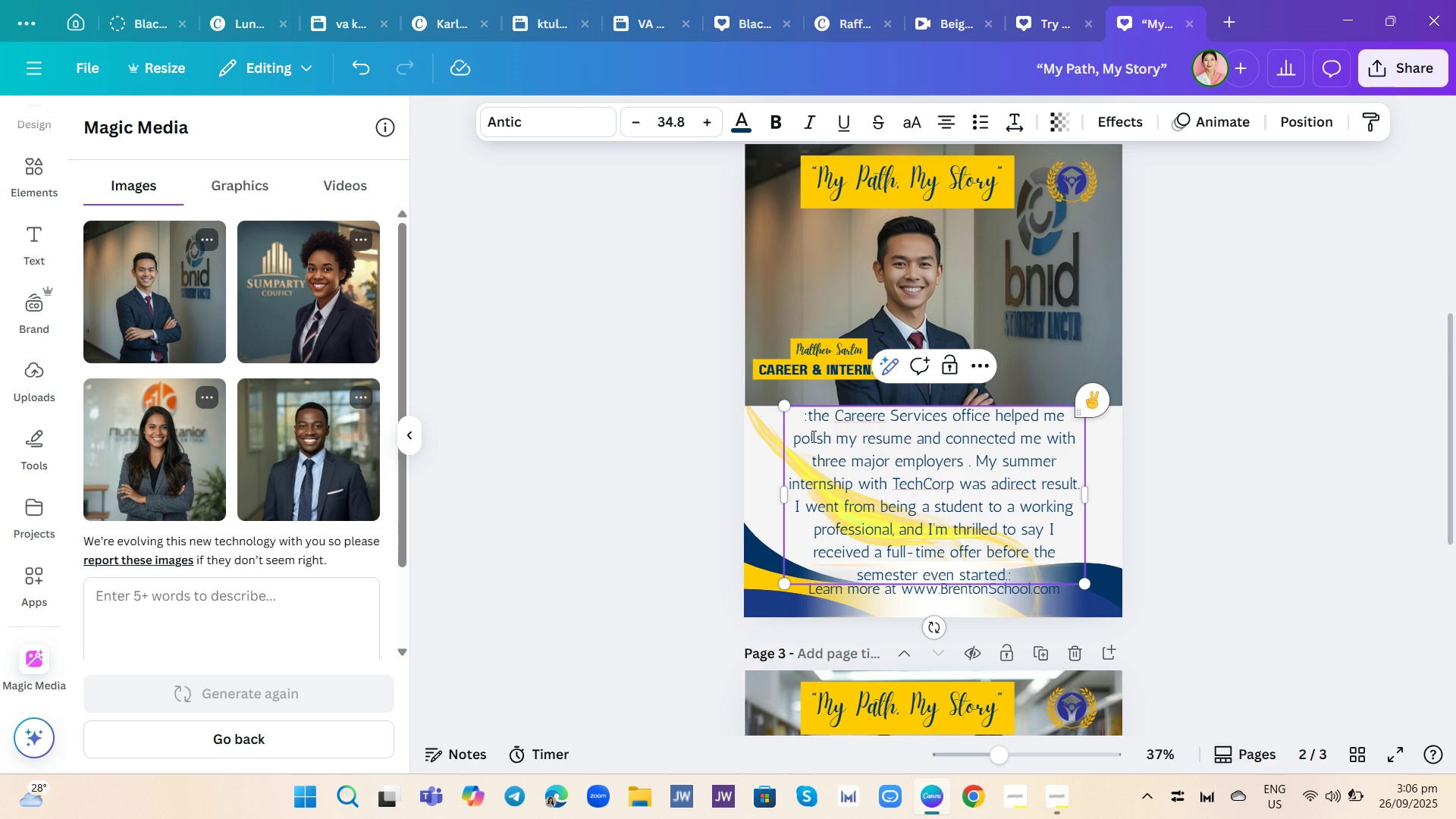 
key(Backspace)
 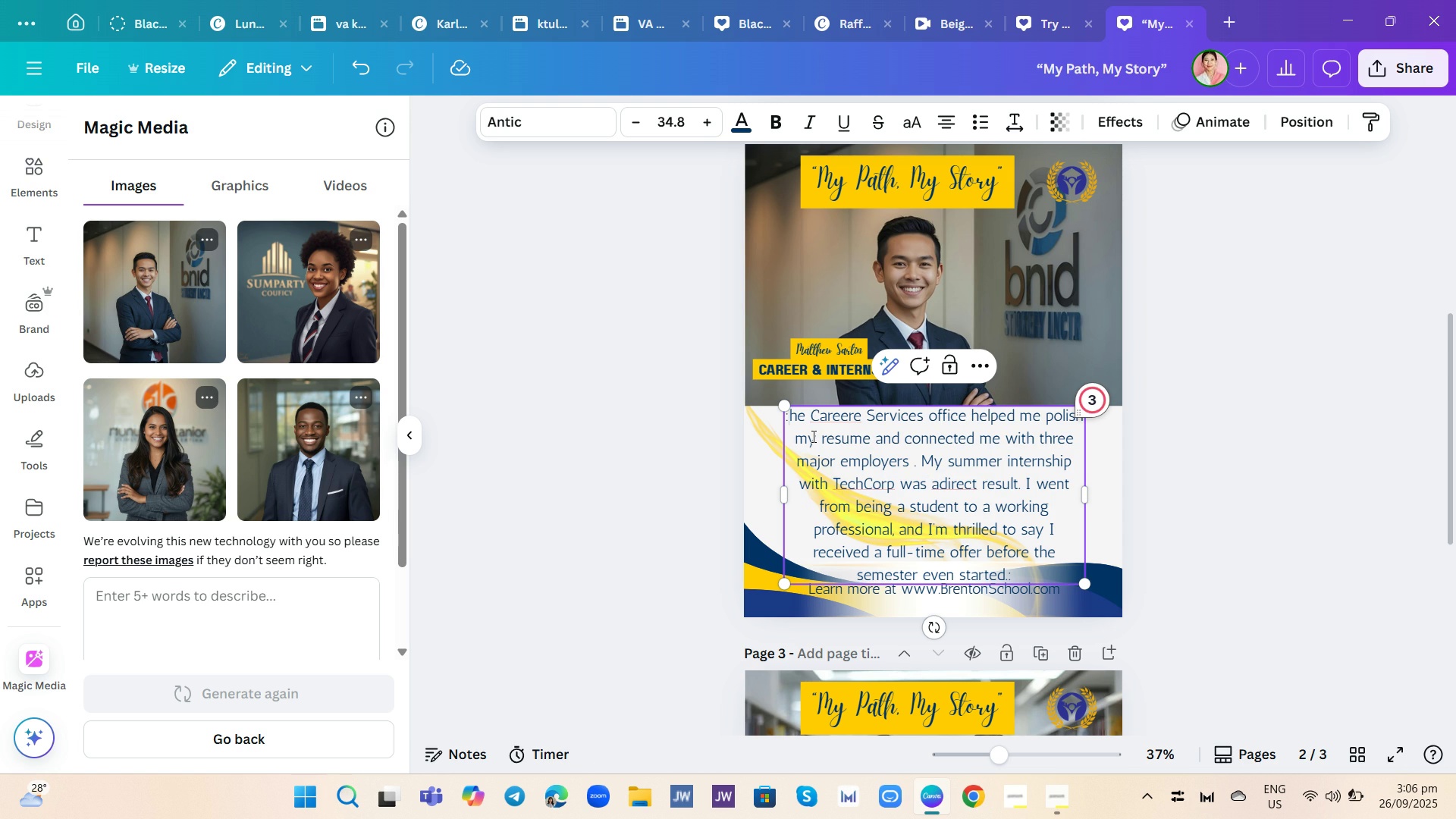 
key(Shift+T)
 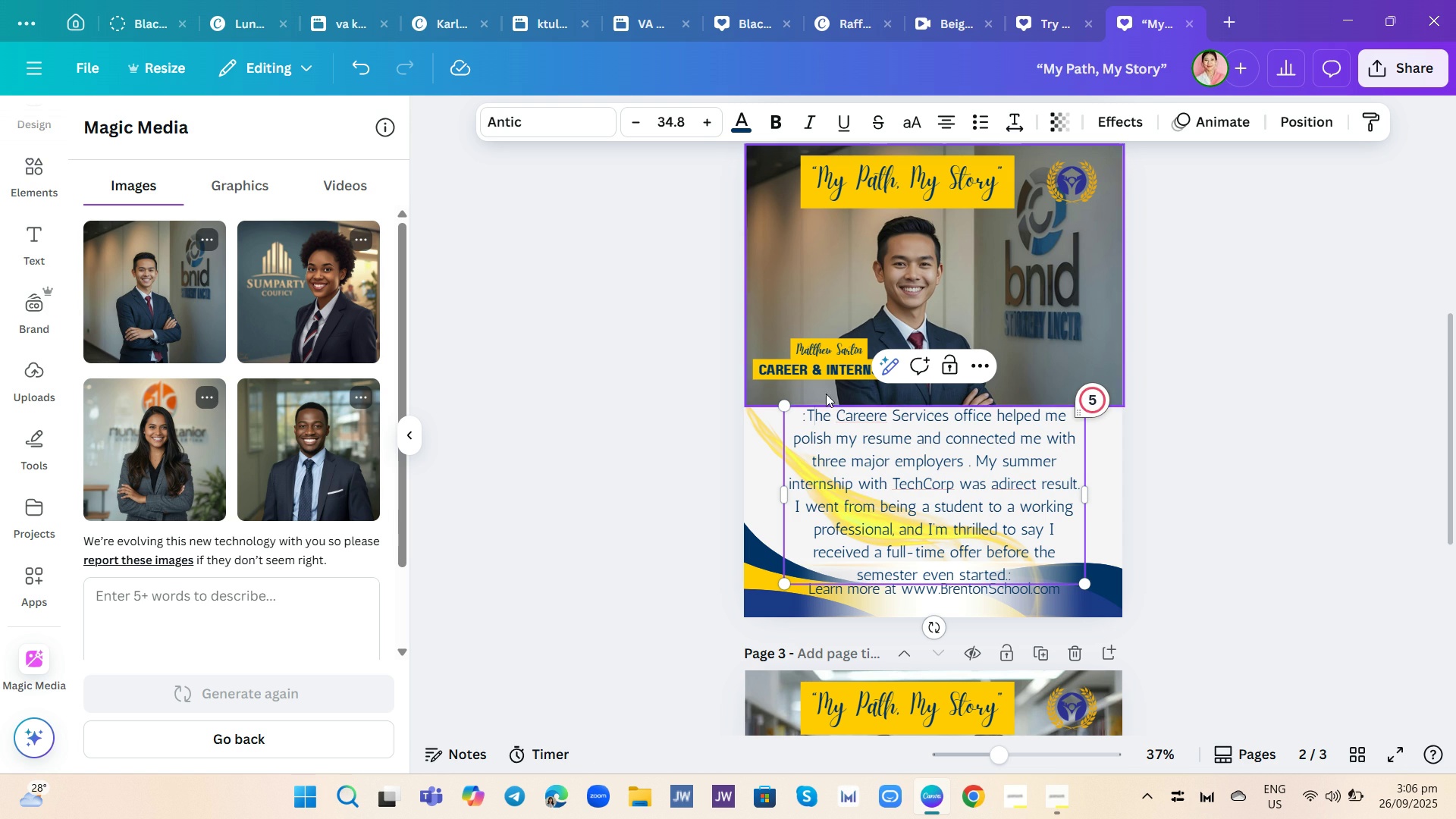 
left_click([809, 421])
 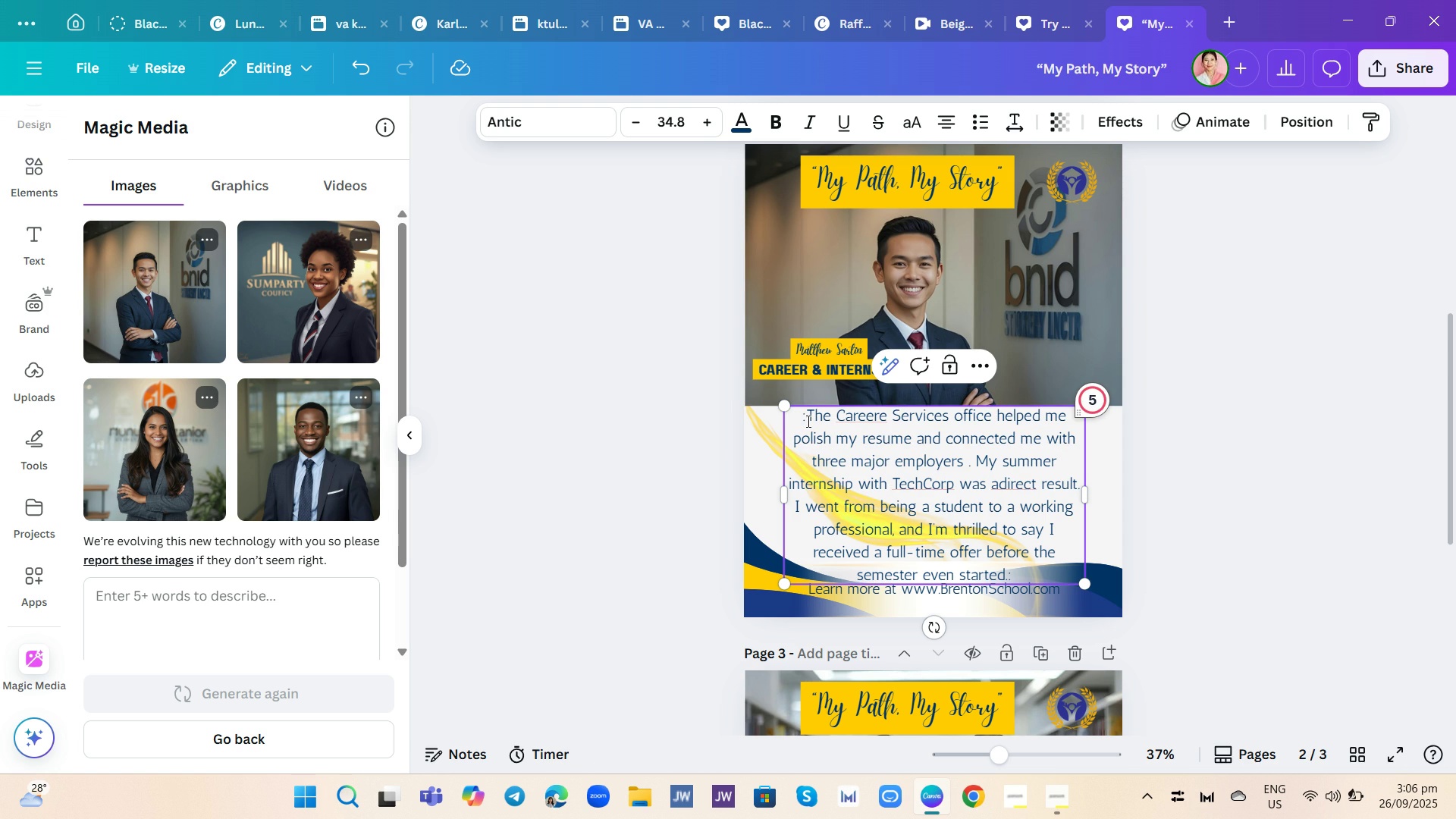 
key(Backspace)
 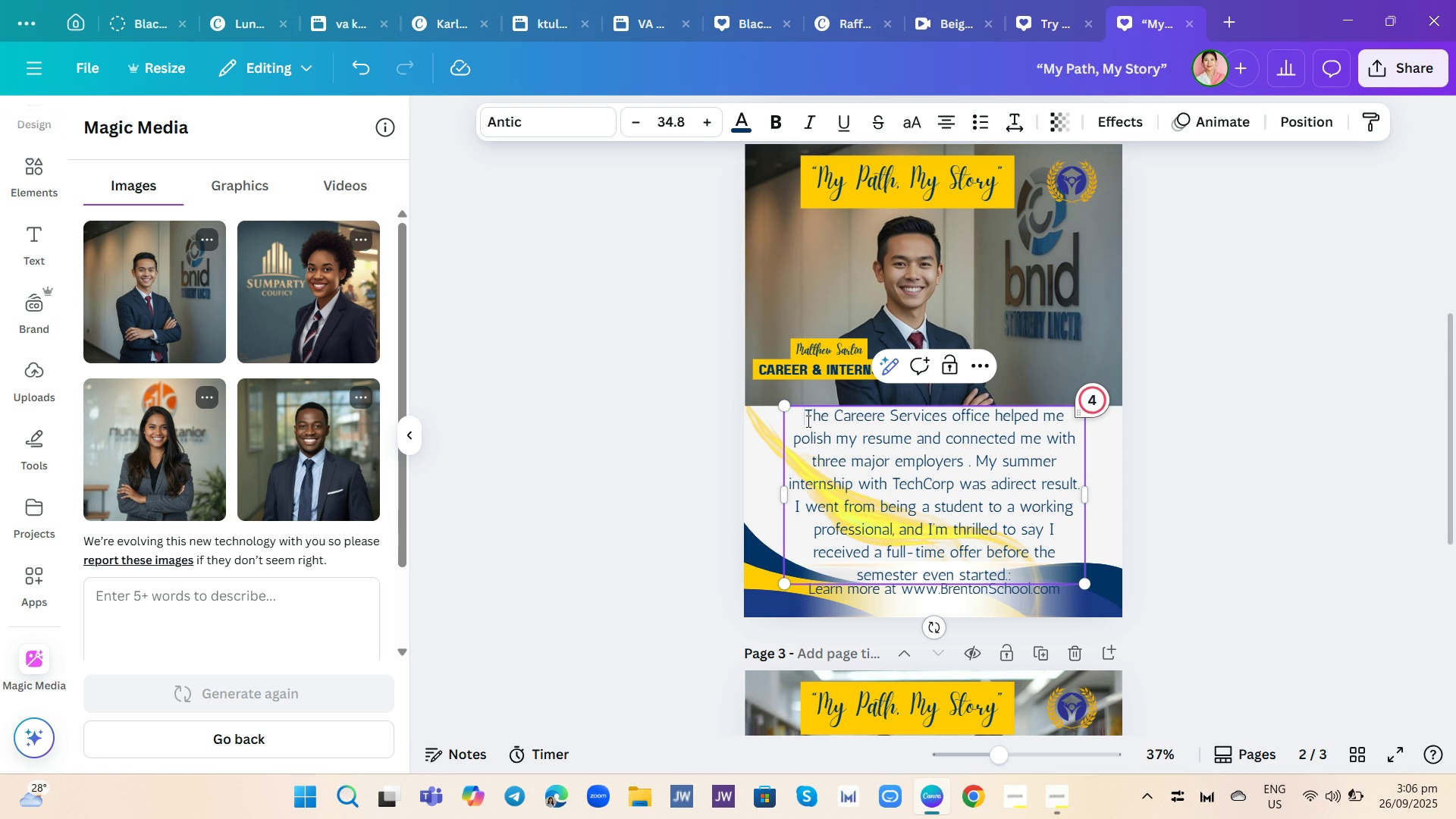 
key(Shift+ShiftRight)
 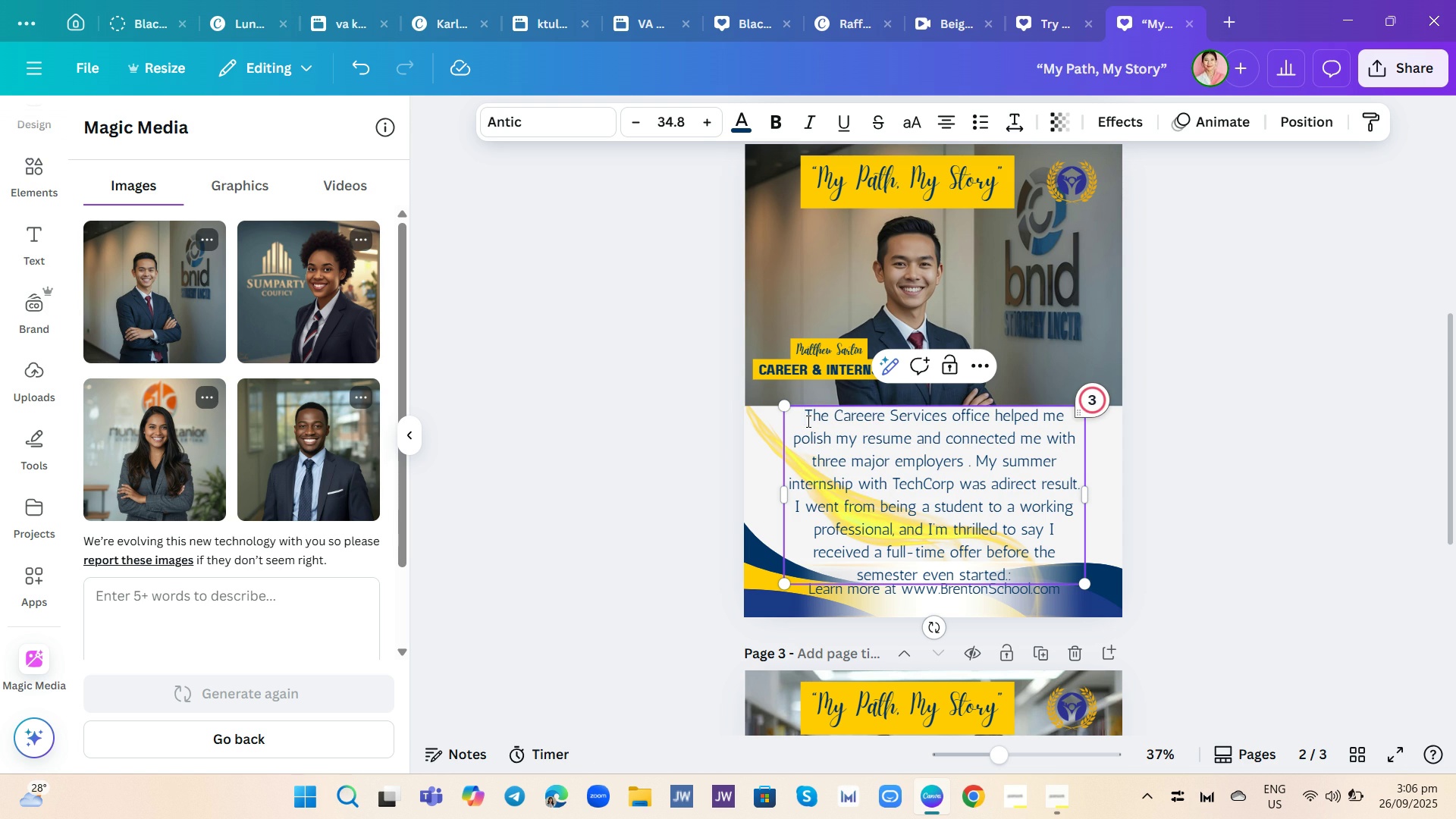 
key(Shift+Quote)
 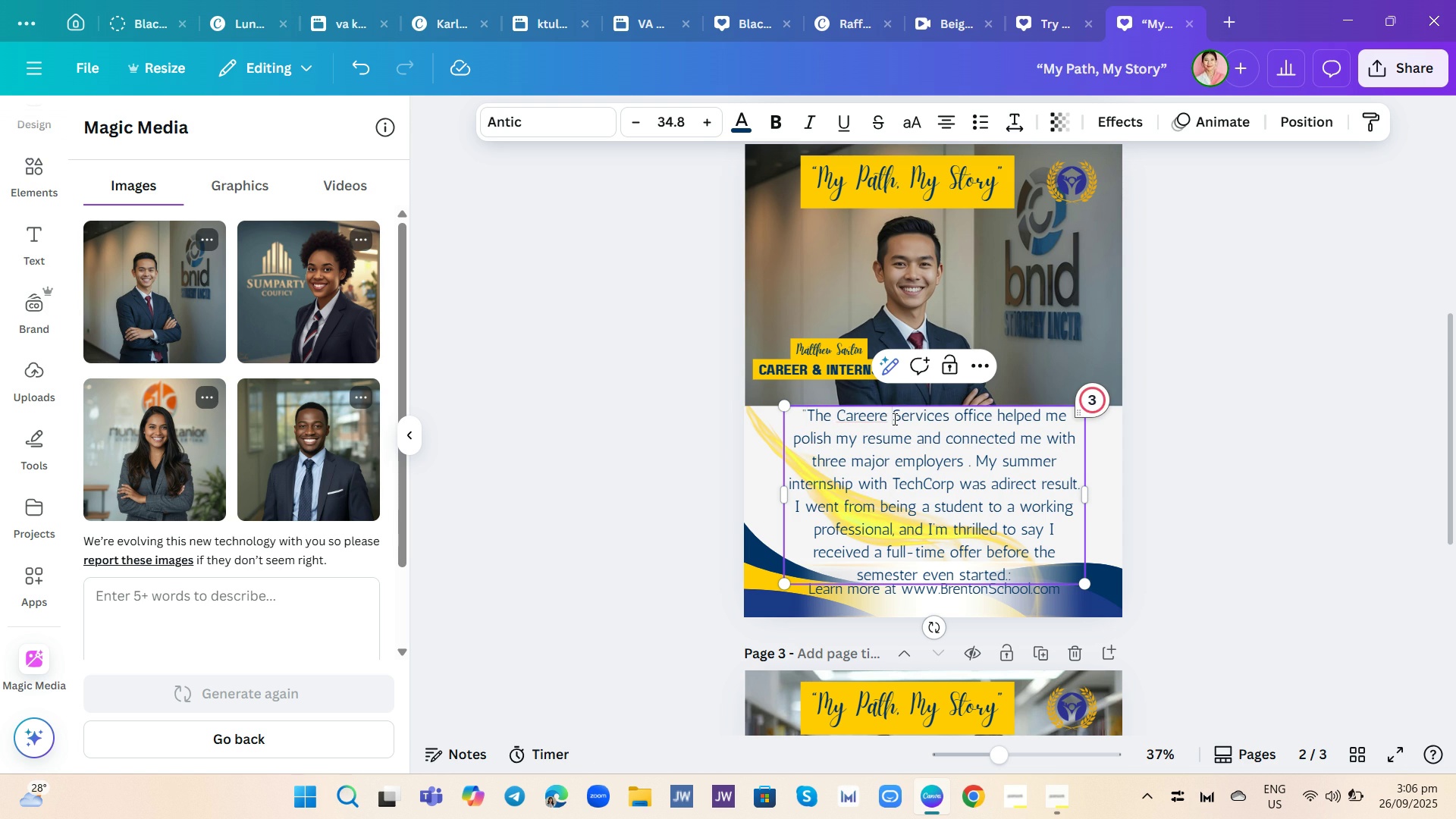 
key(Backspace)
 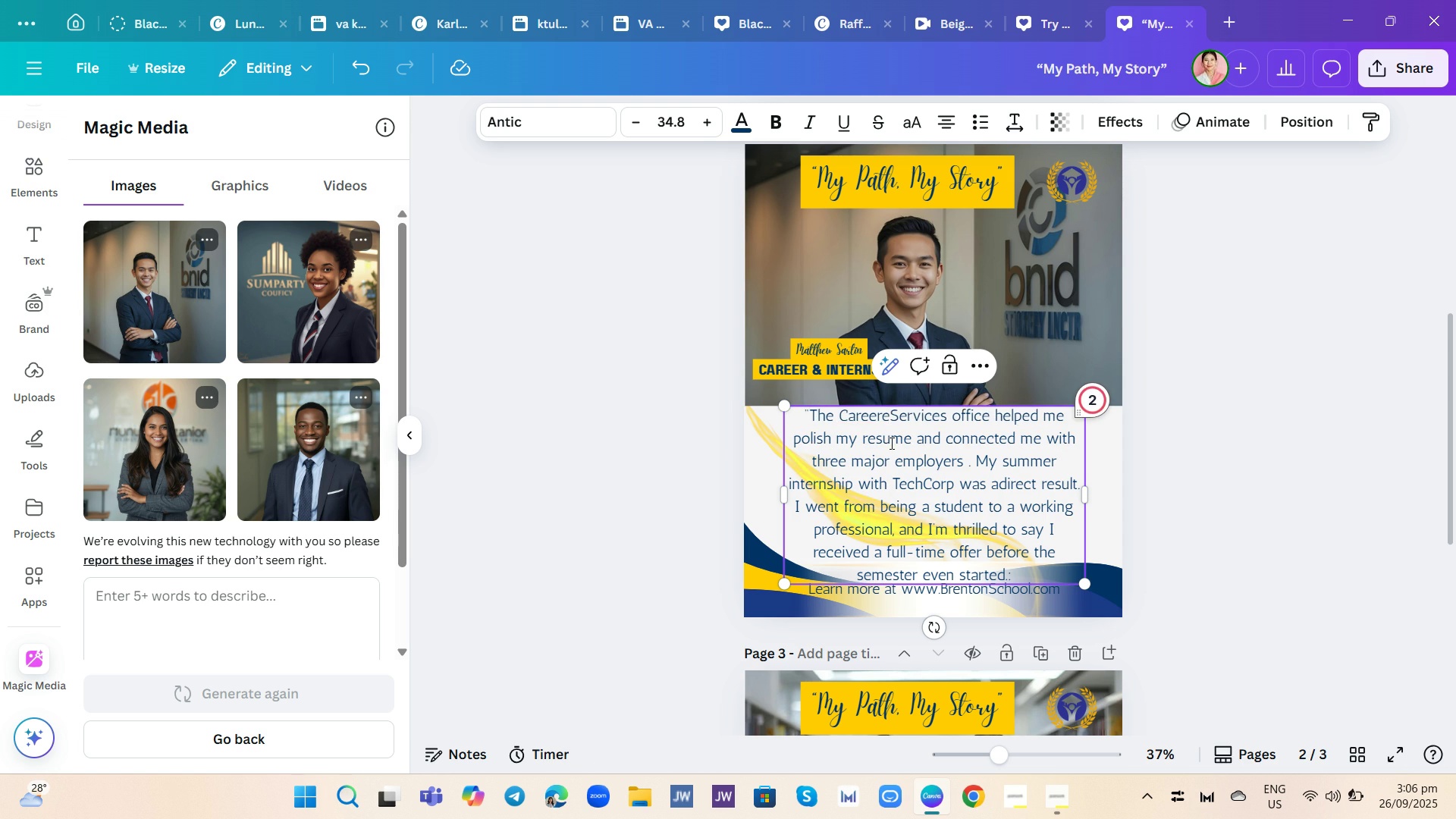 
key(Backspace)
 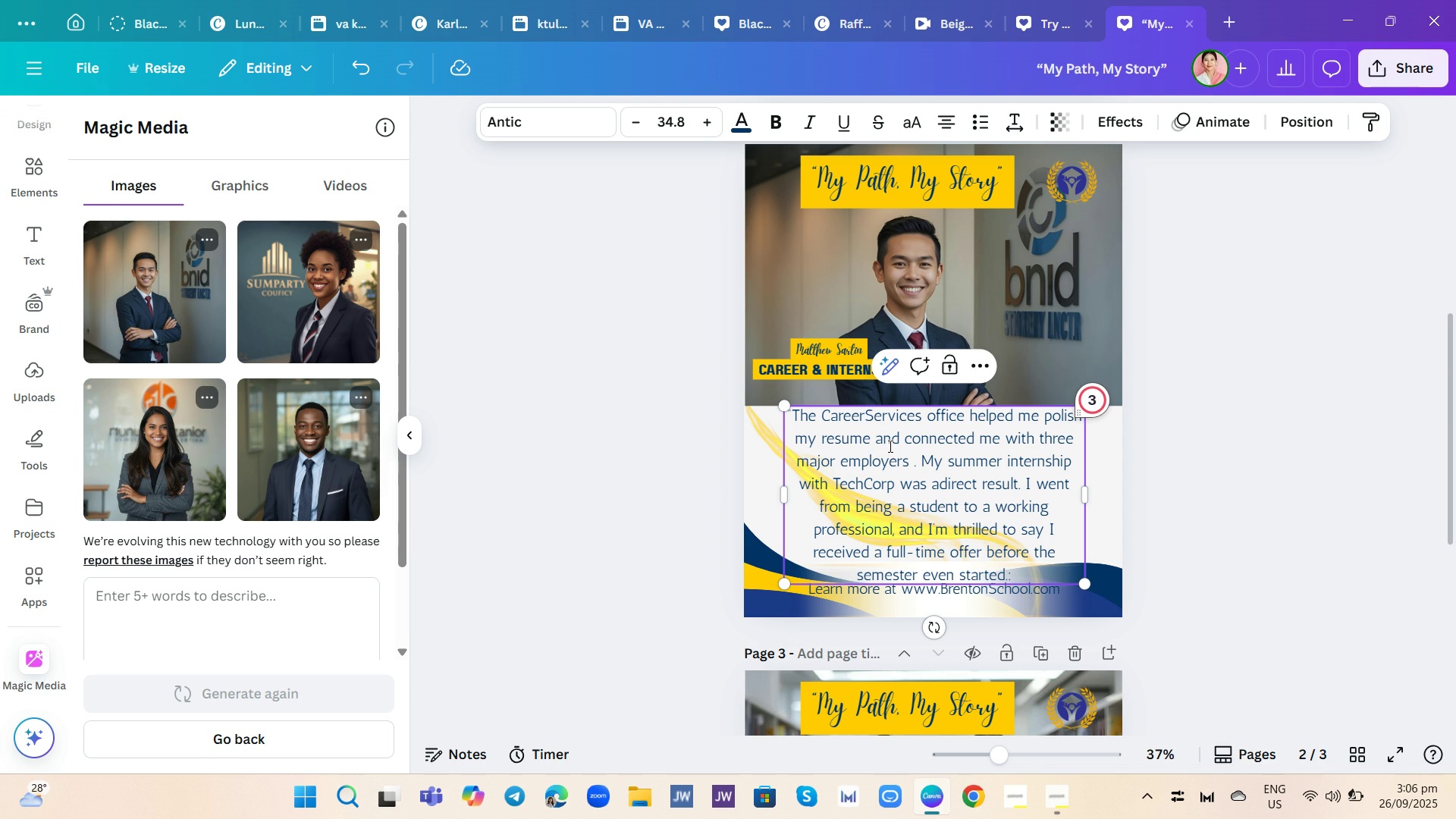 
key(Space)
 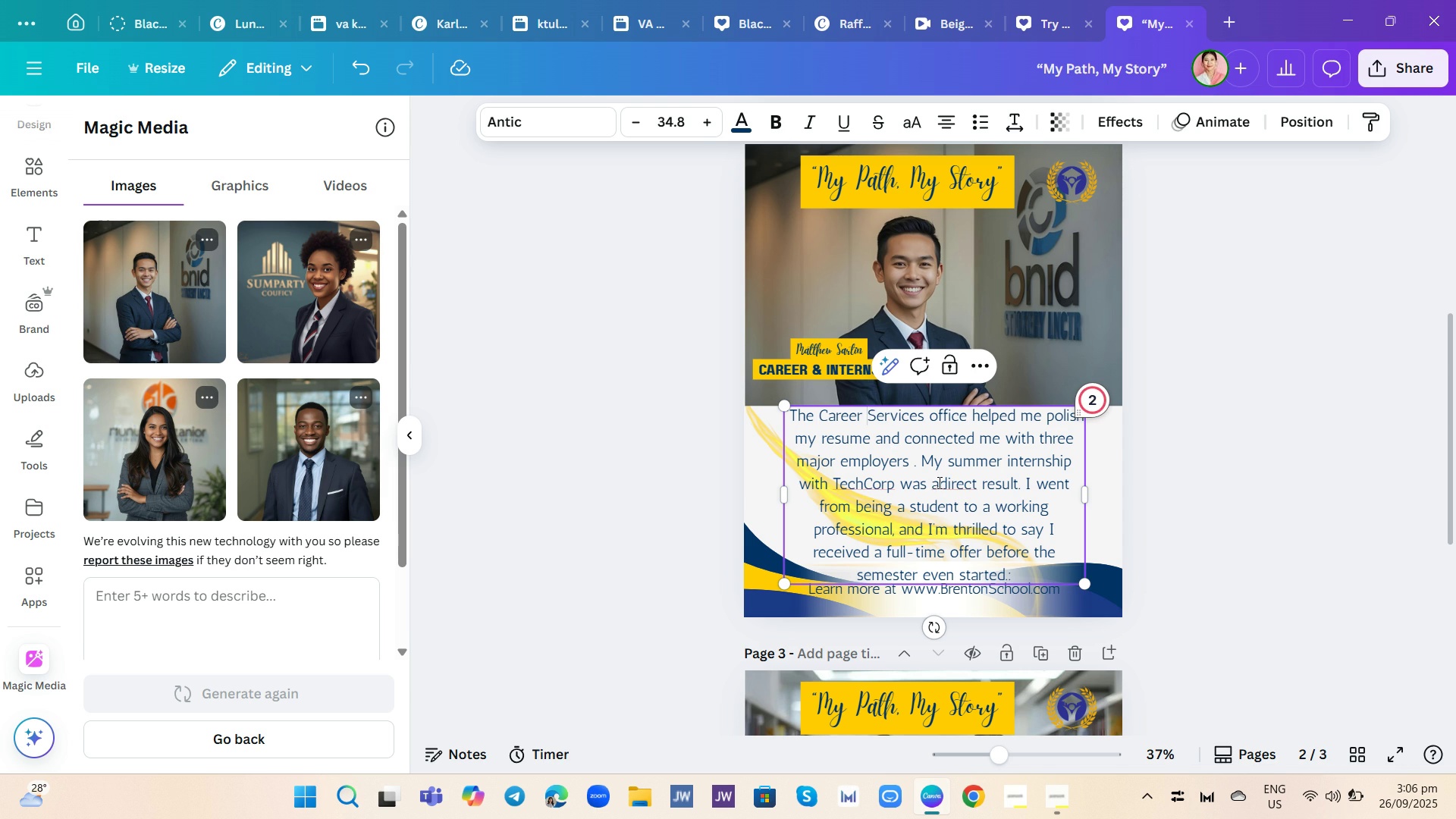 
right_click([940, 485])
 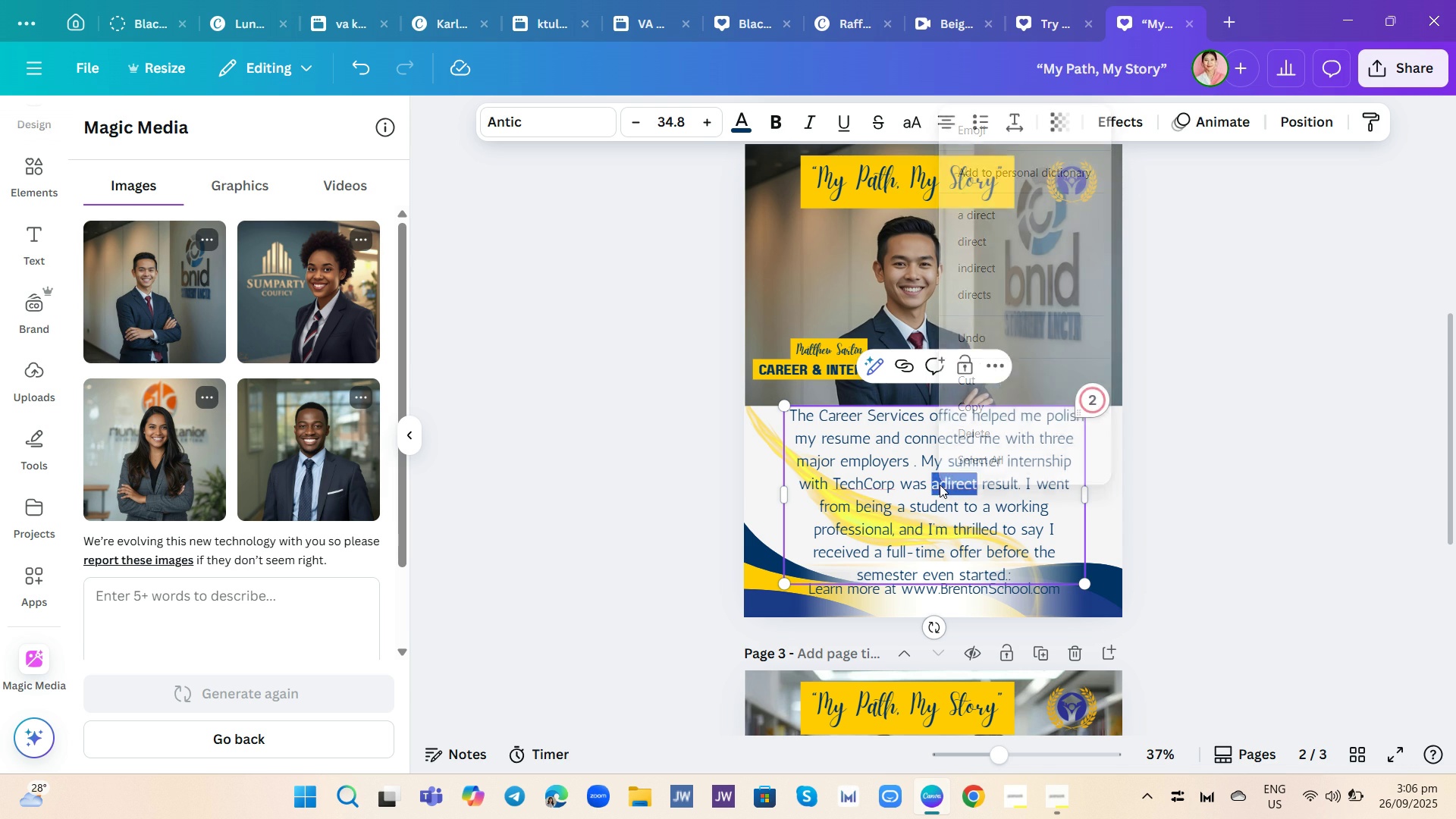 
key(Space)
 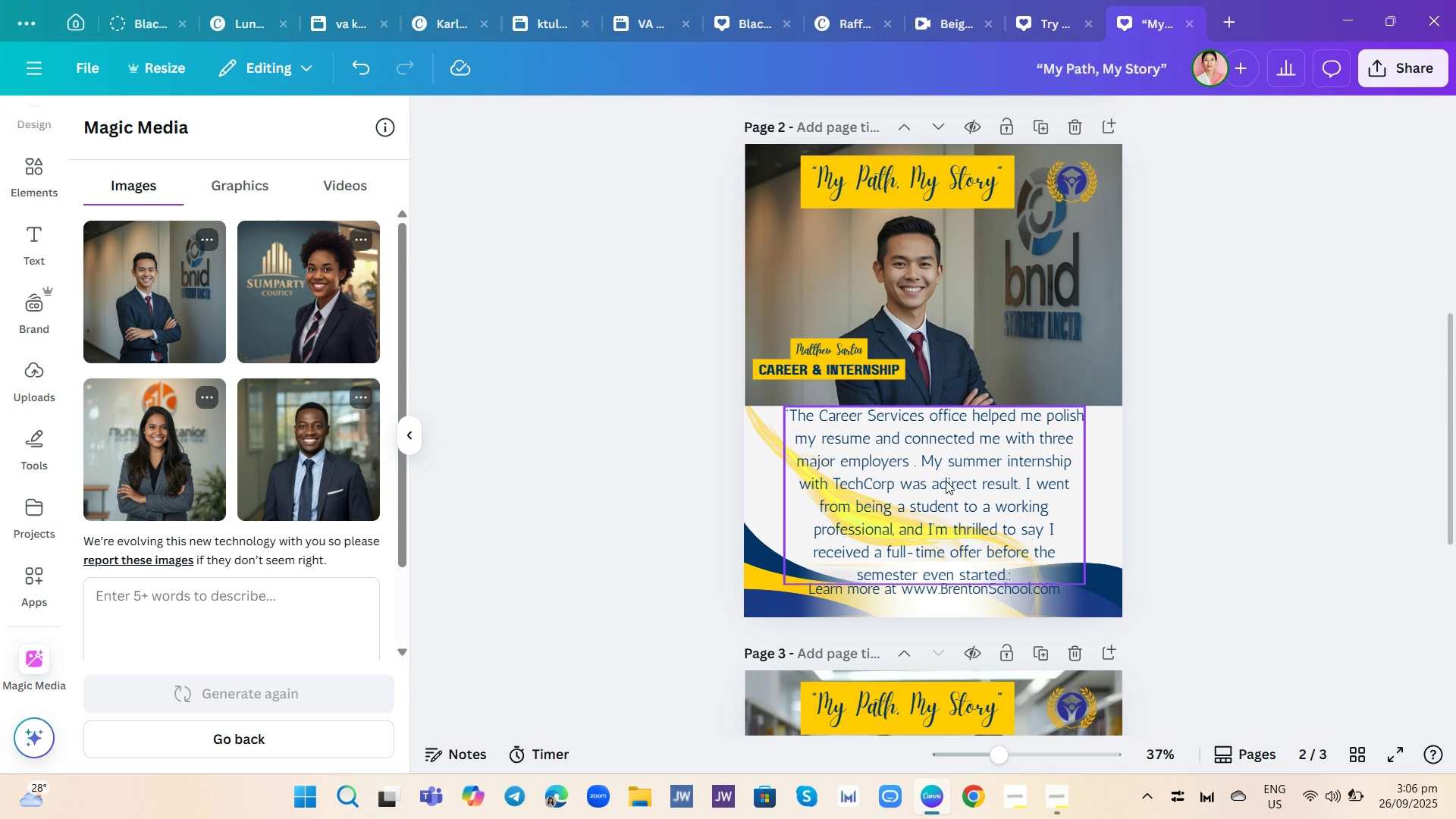 
double_click([943, 481])
 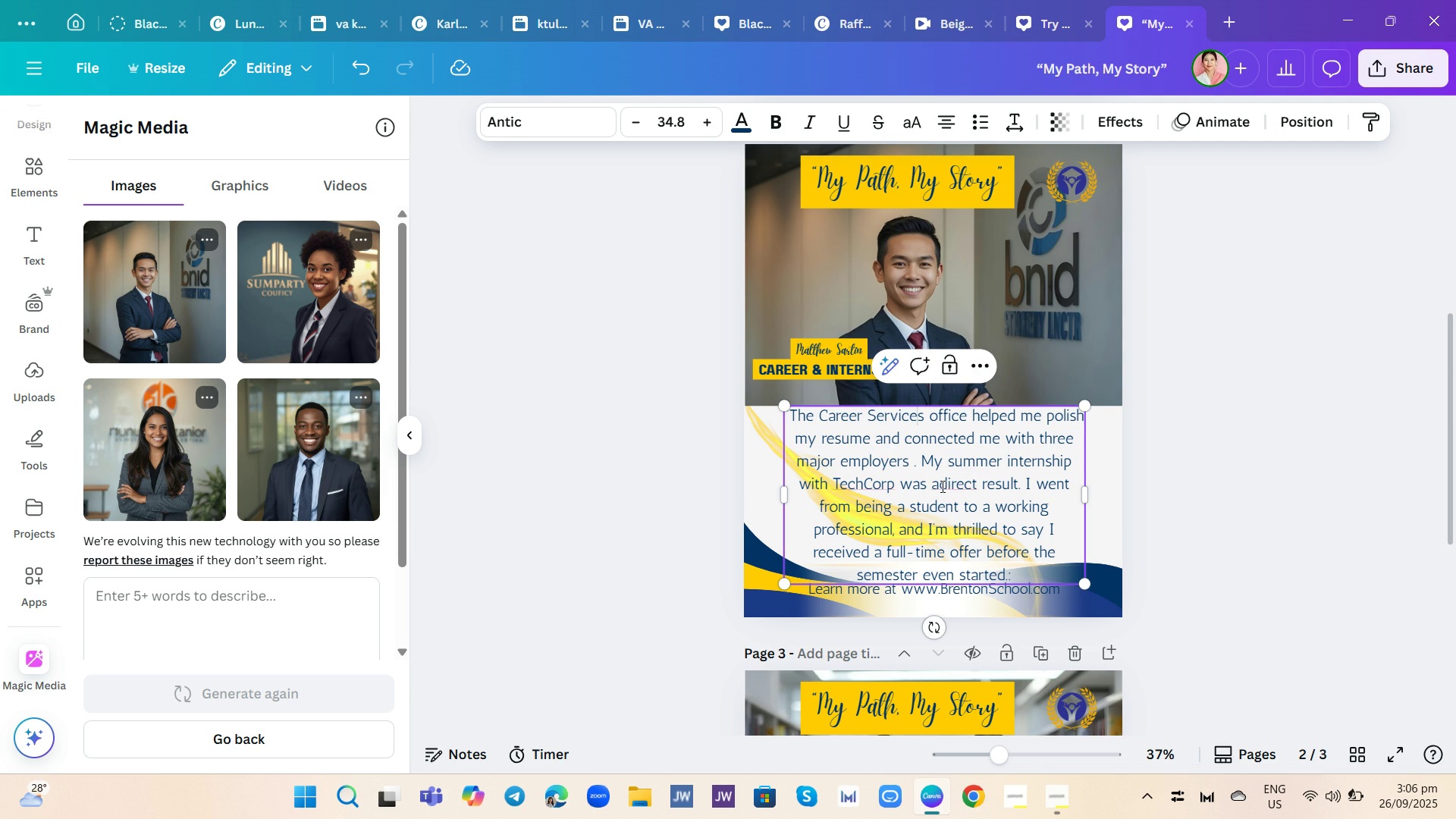 
key(Space)
 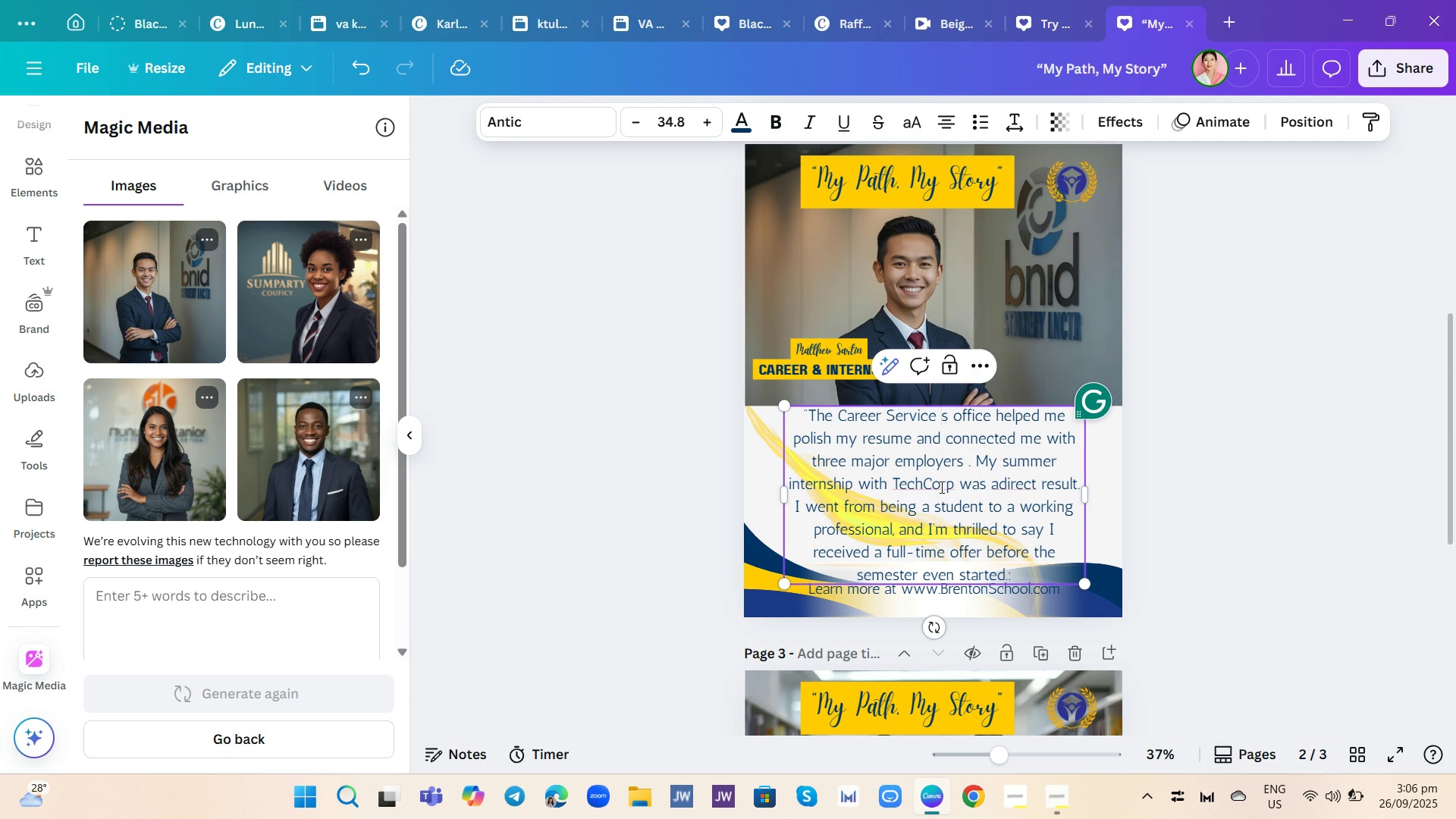 
key(Control+Z)
 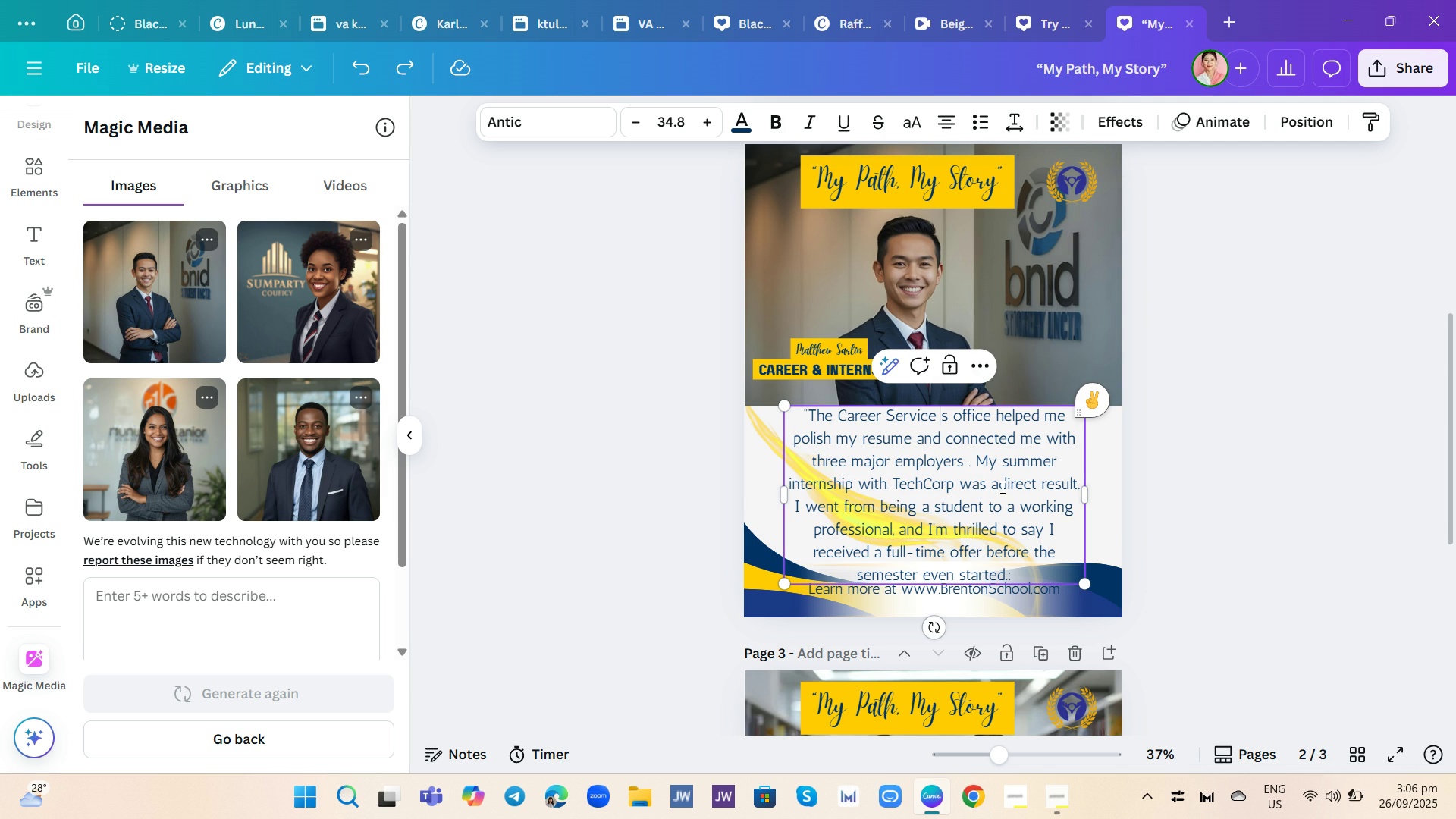 
left_click([1000, 487])
 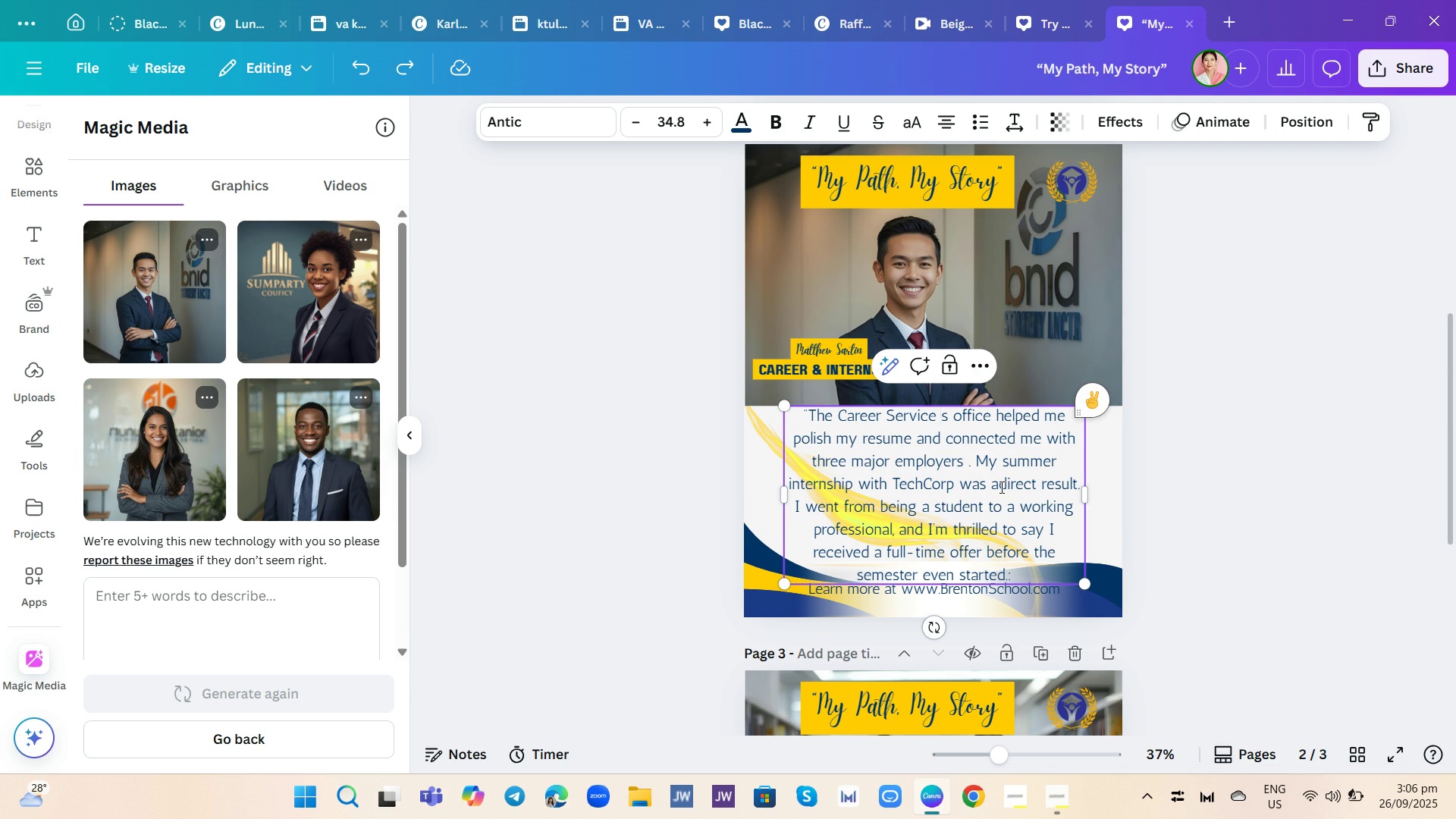 
key(Space)
 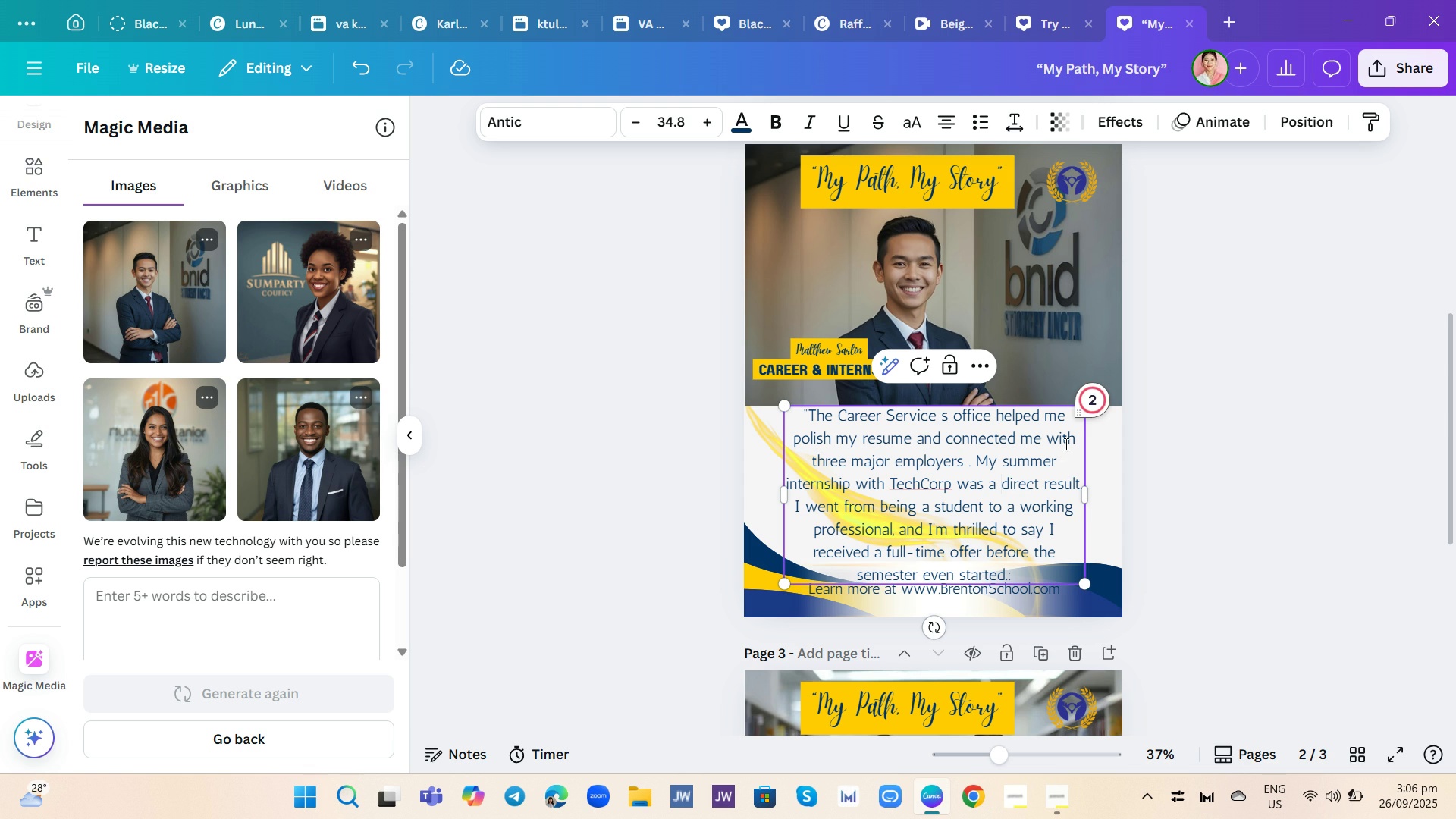 
left_click([1099, 403])
 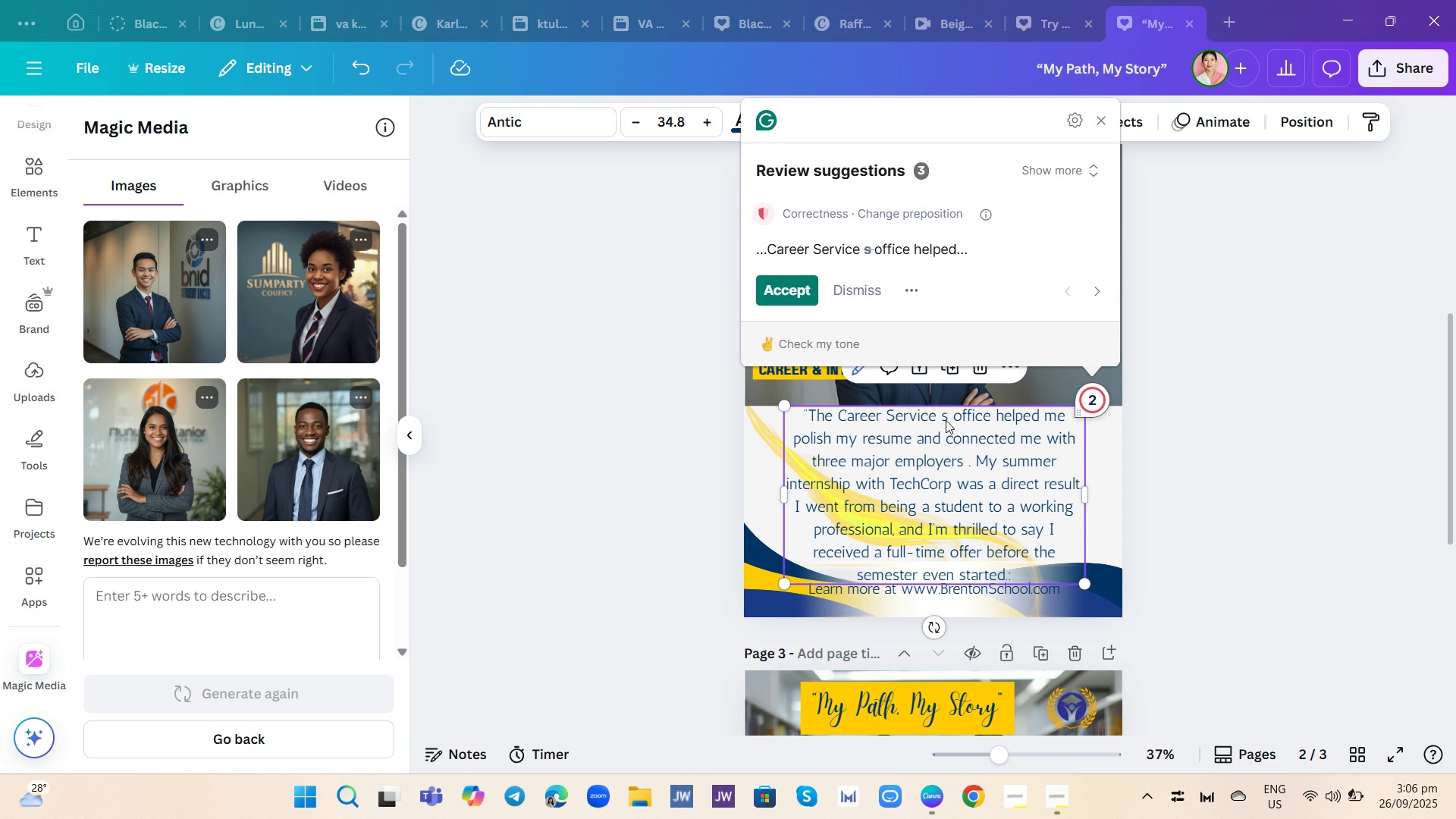 
wait(9.14)
 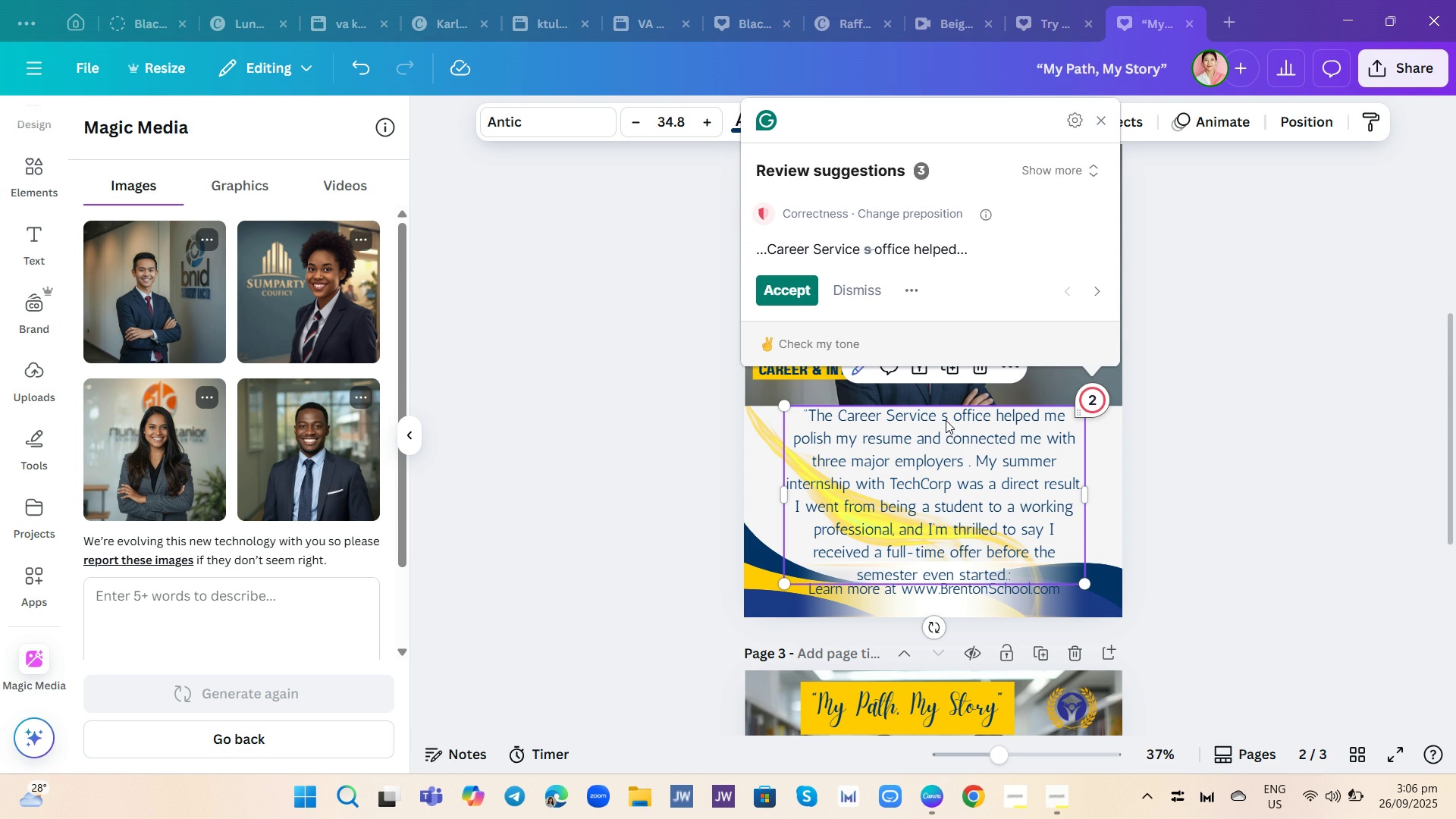 
left_click([950, 419])
 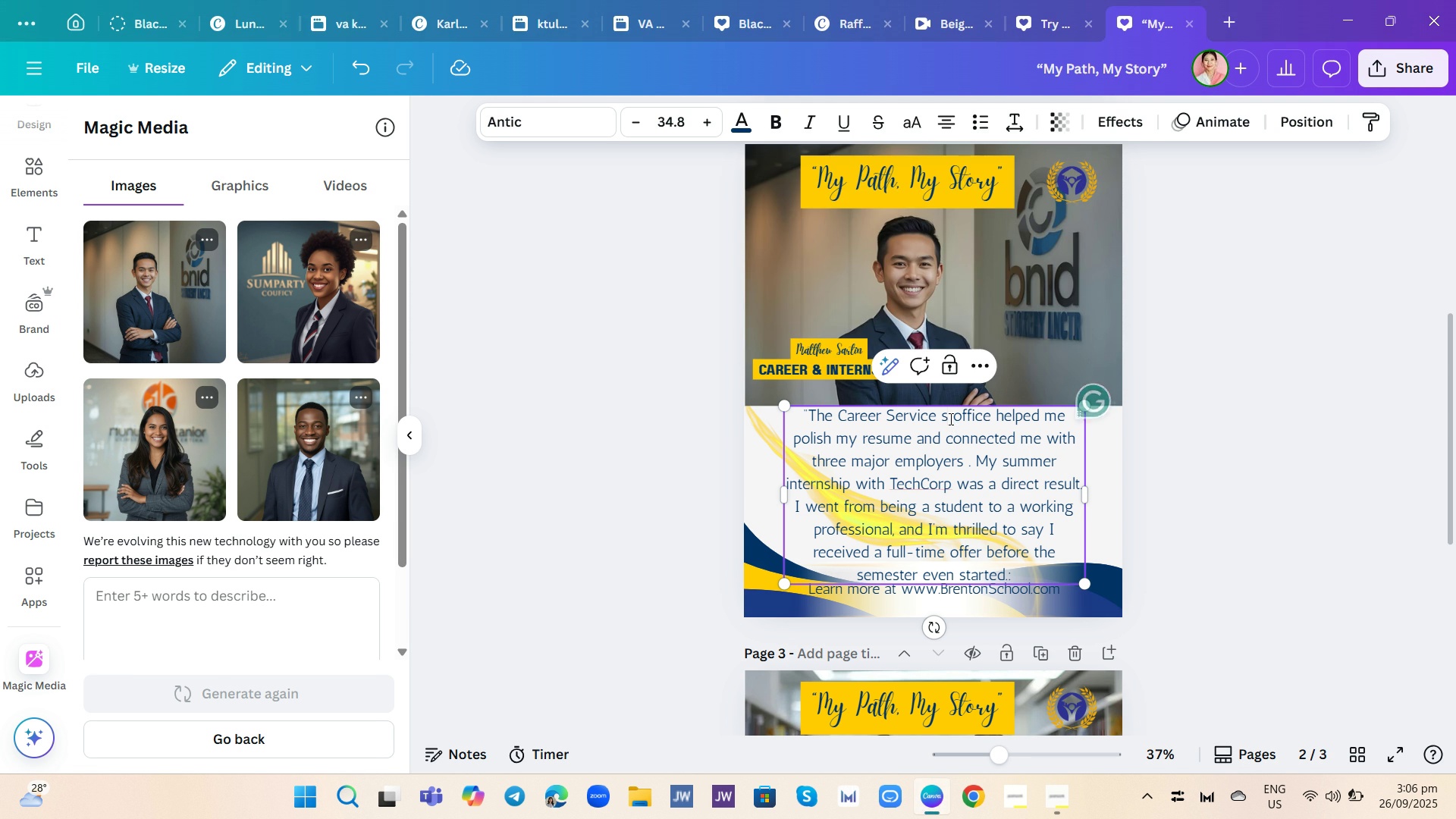 
key(Backspace)
 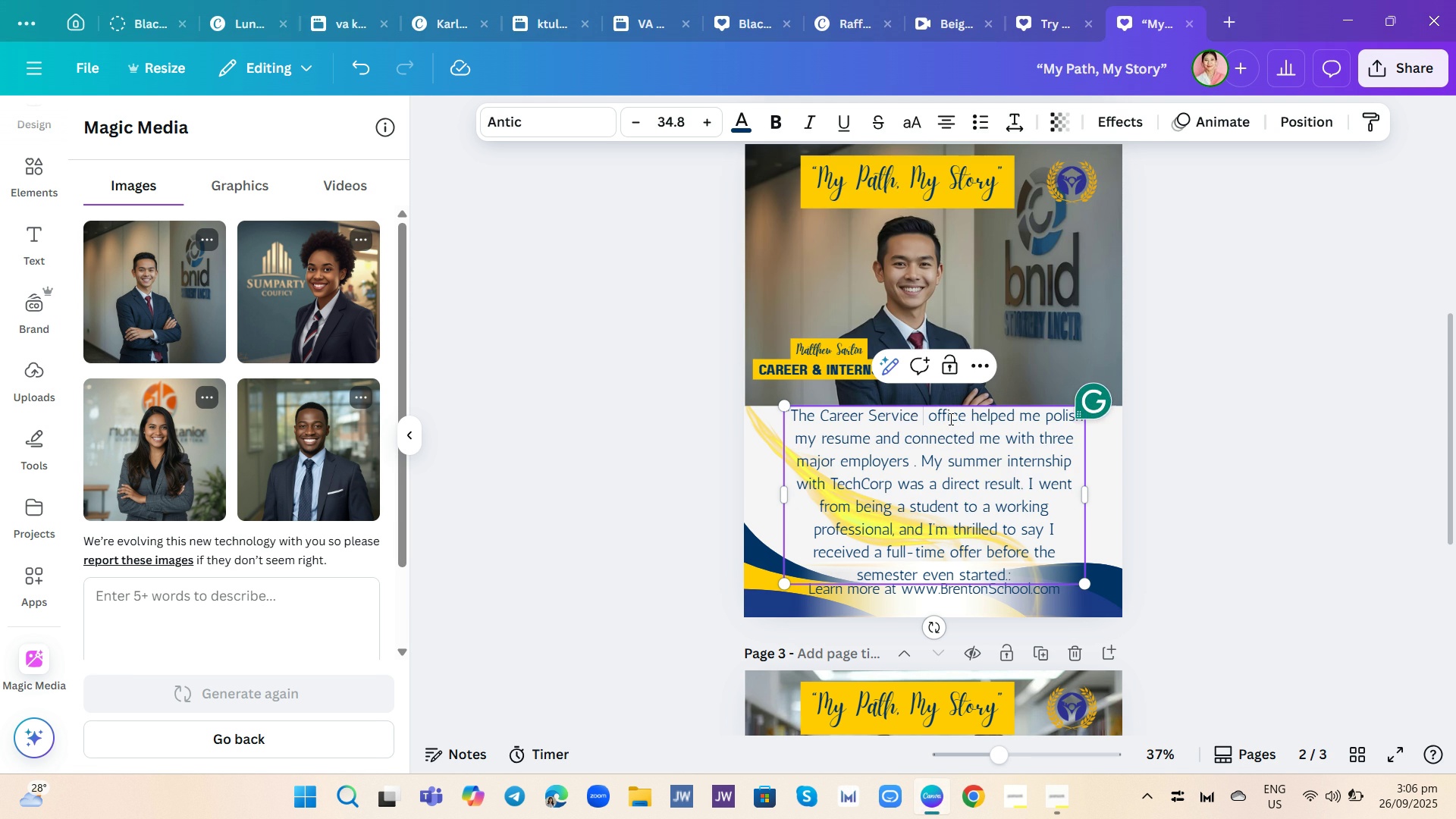 
key(Backspace)
 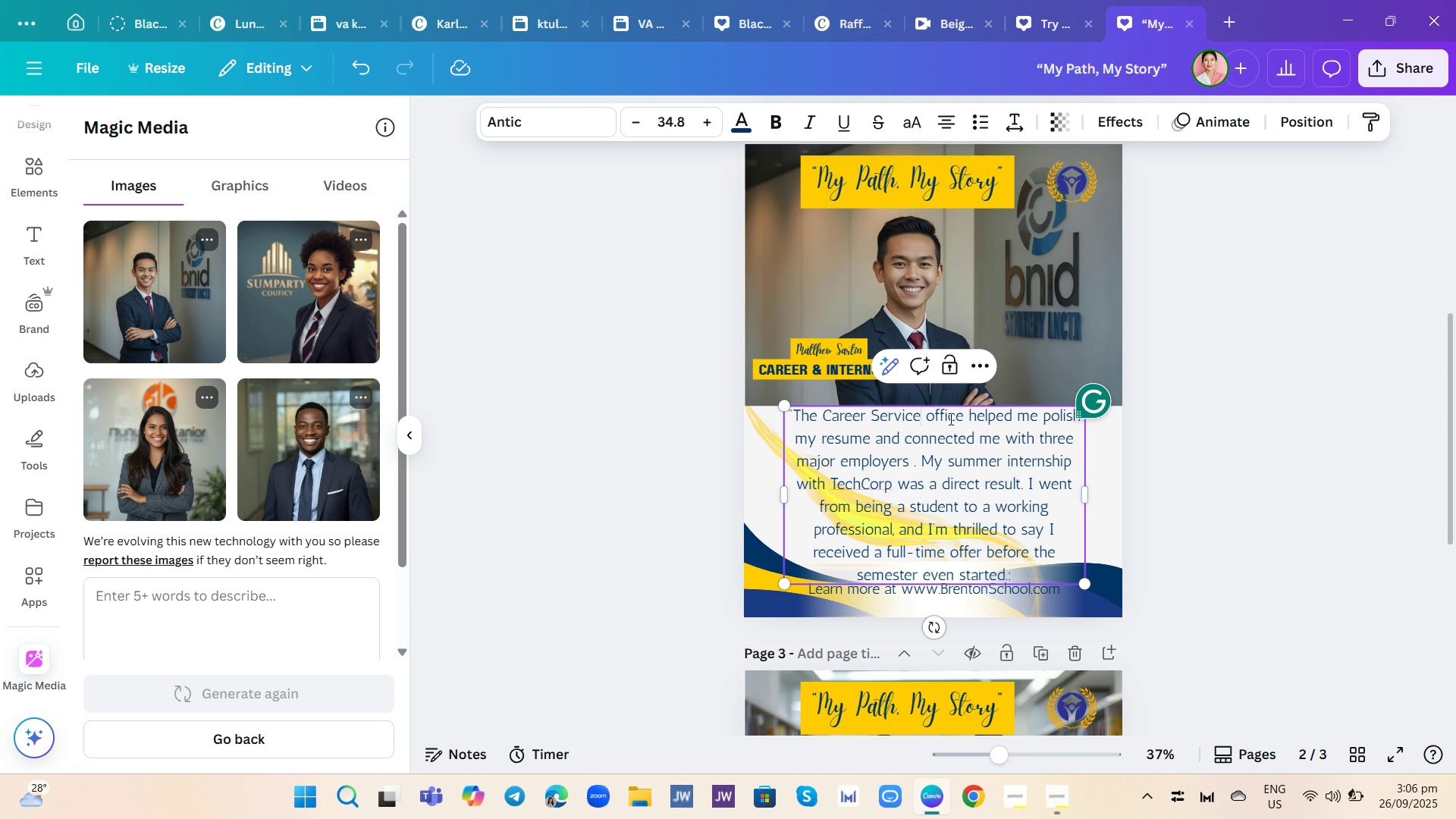 
key(S)
 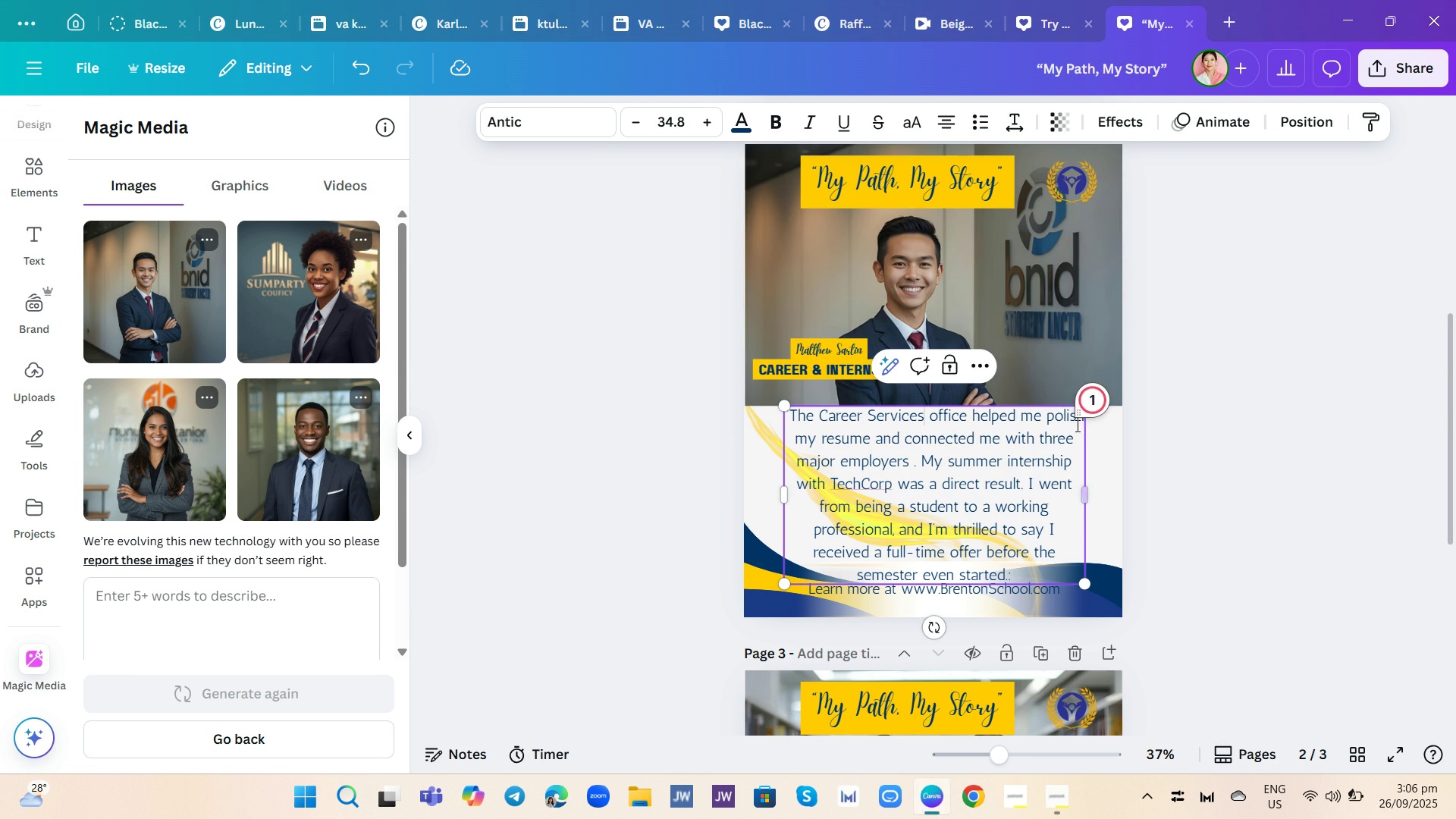 
left_click_drag(start_coordinate=[1087, 406], to_coordinate=[1091, 405])
 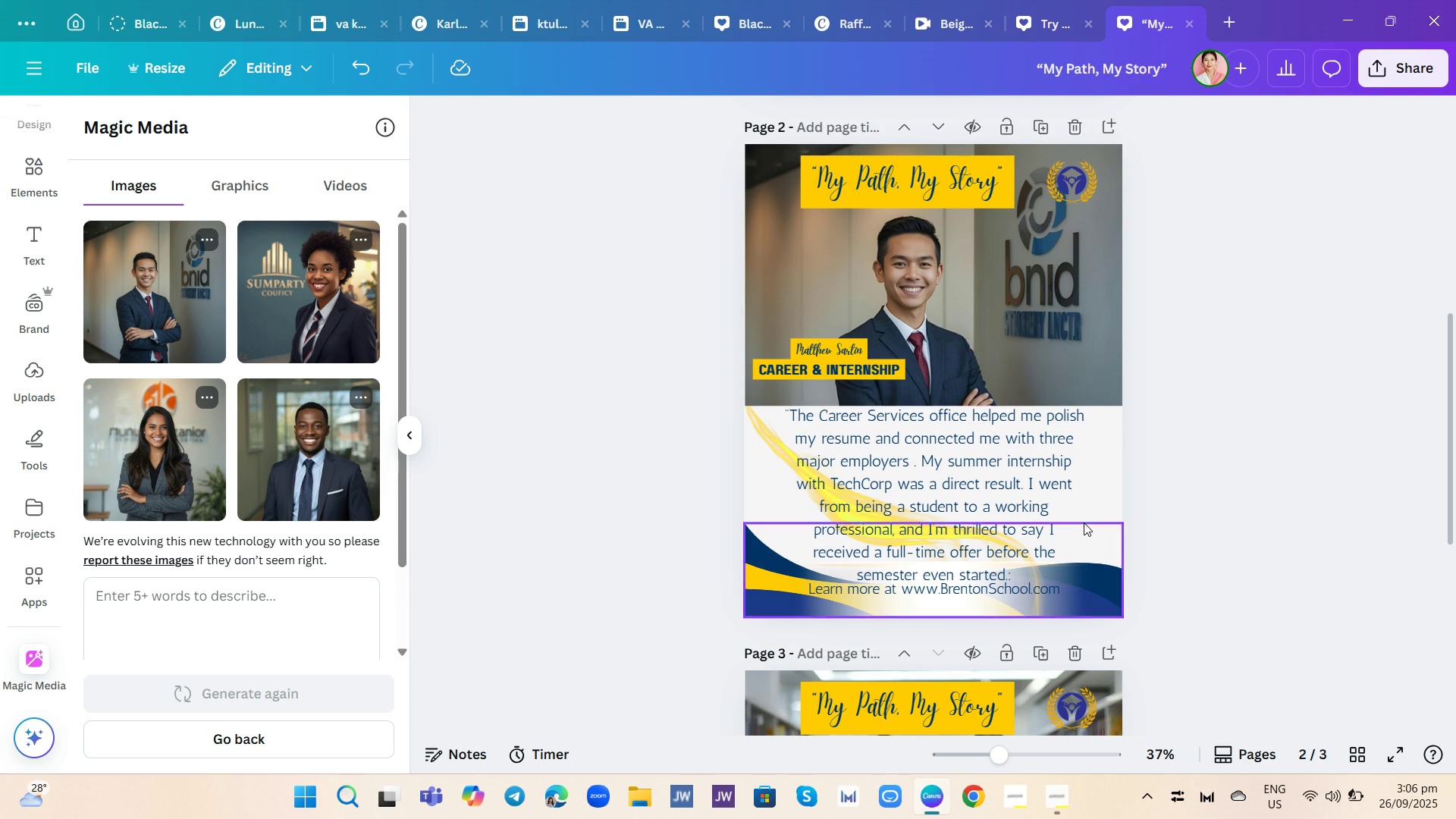 
left_click([1050, 505])
 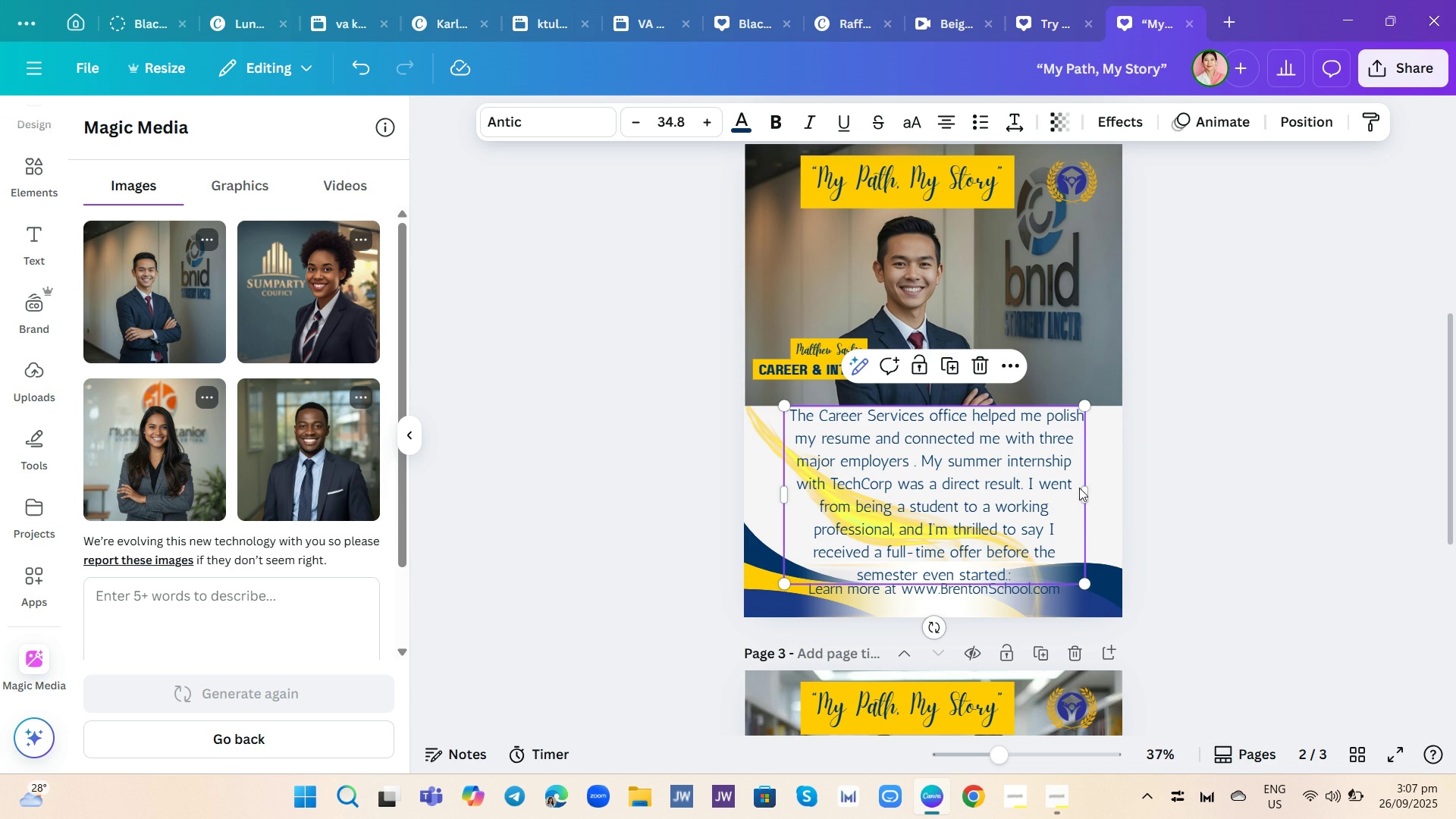 
left_click([1057, 498])
 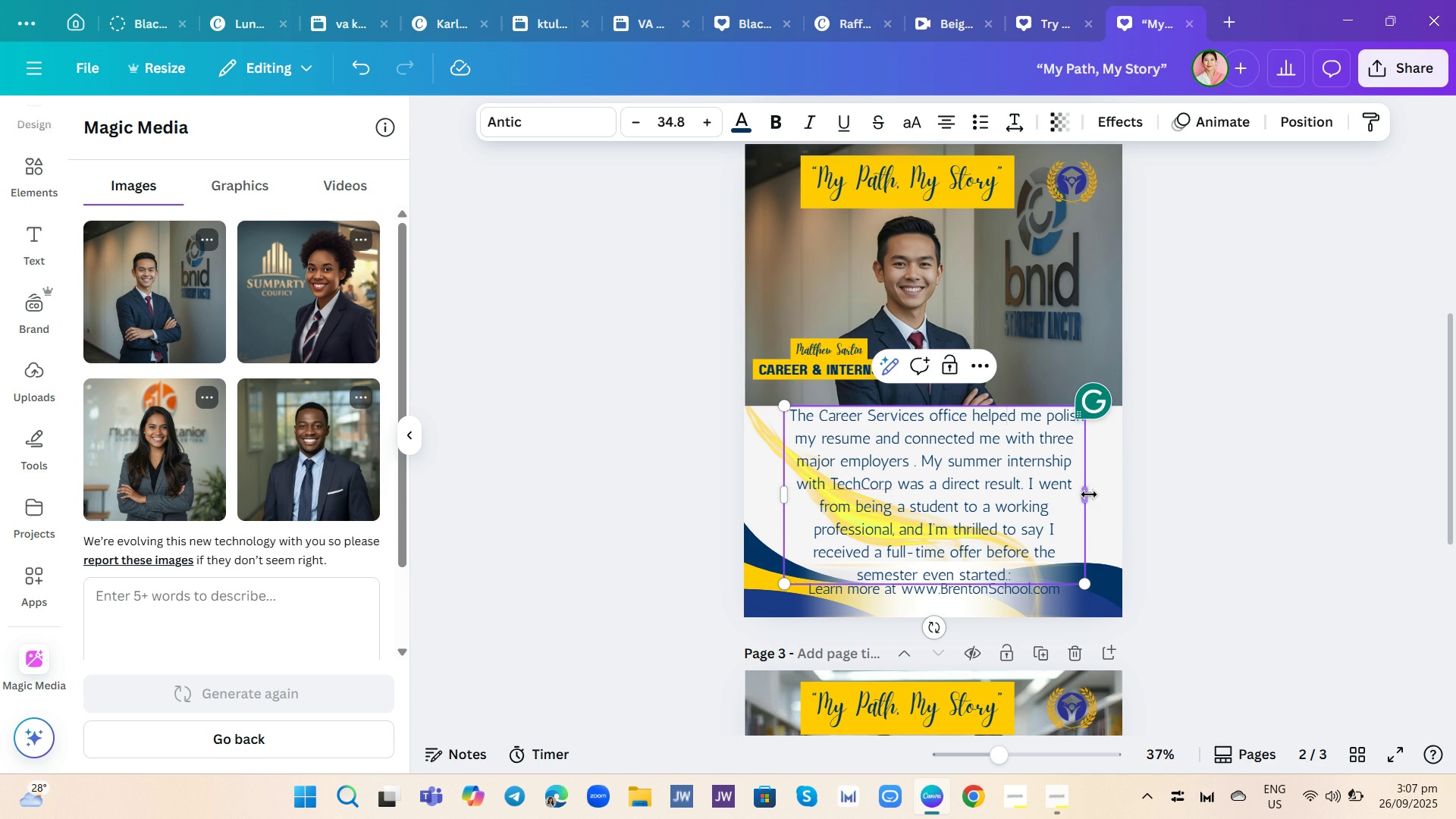 
left_click_drag(start_coordinate=[1089, 494], to_coordinate=[1111, 501])
 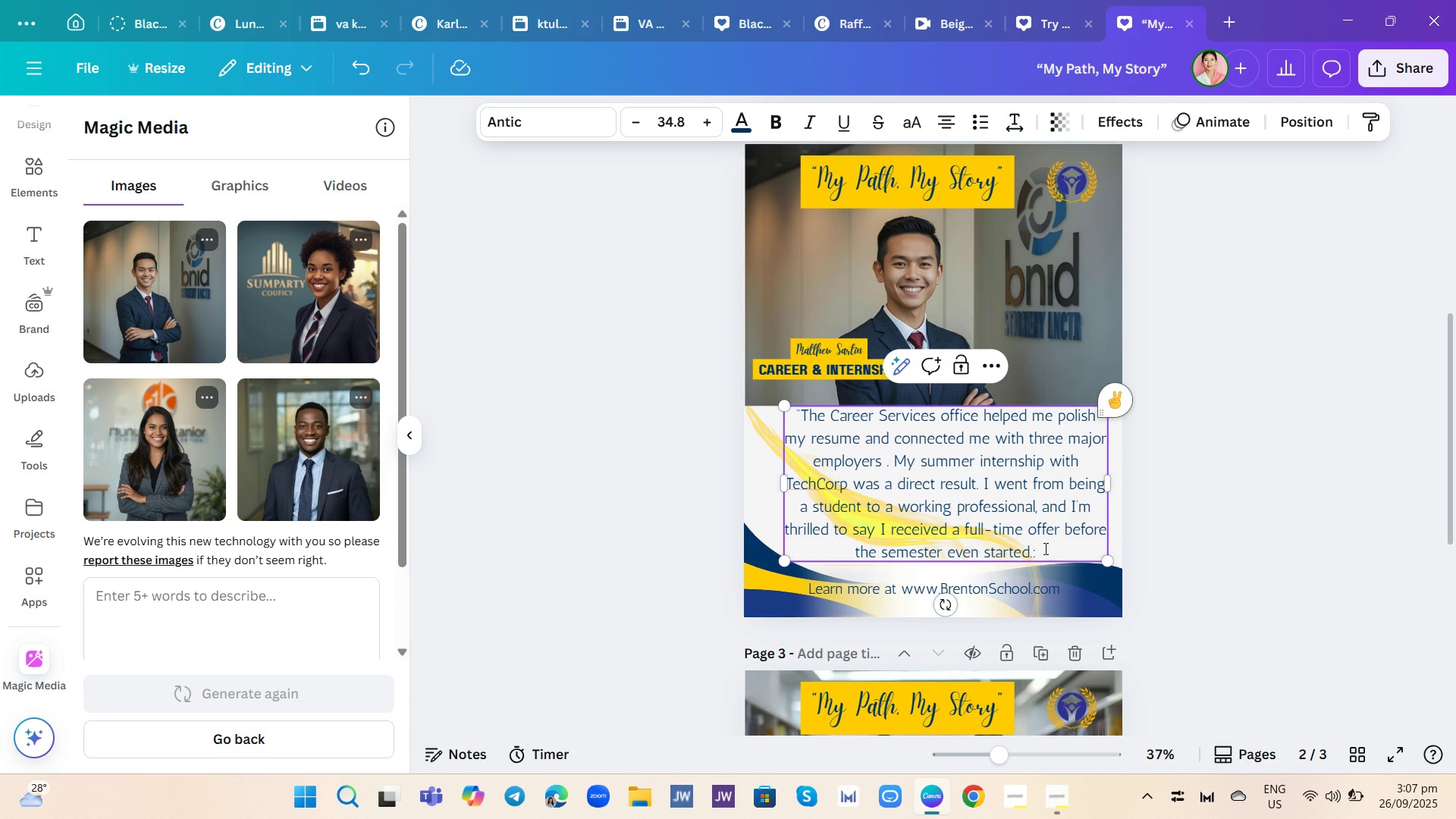 
left_click([1044, 548])
 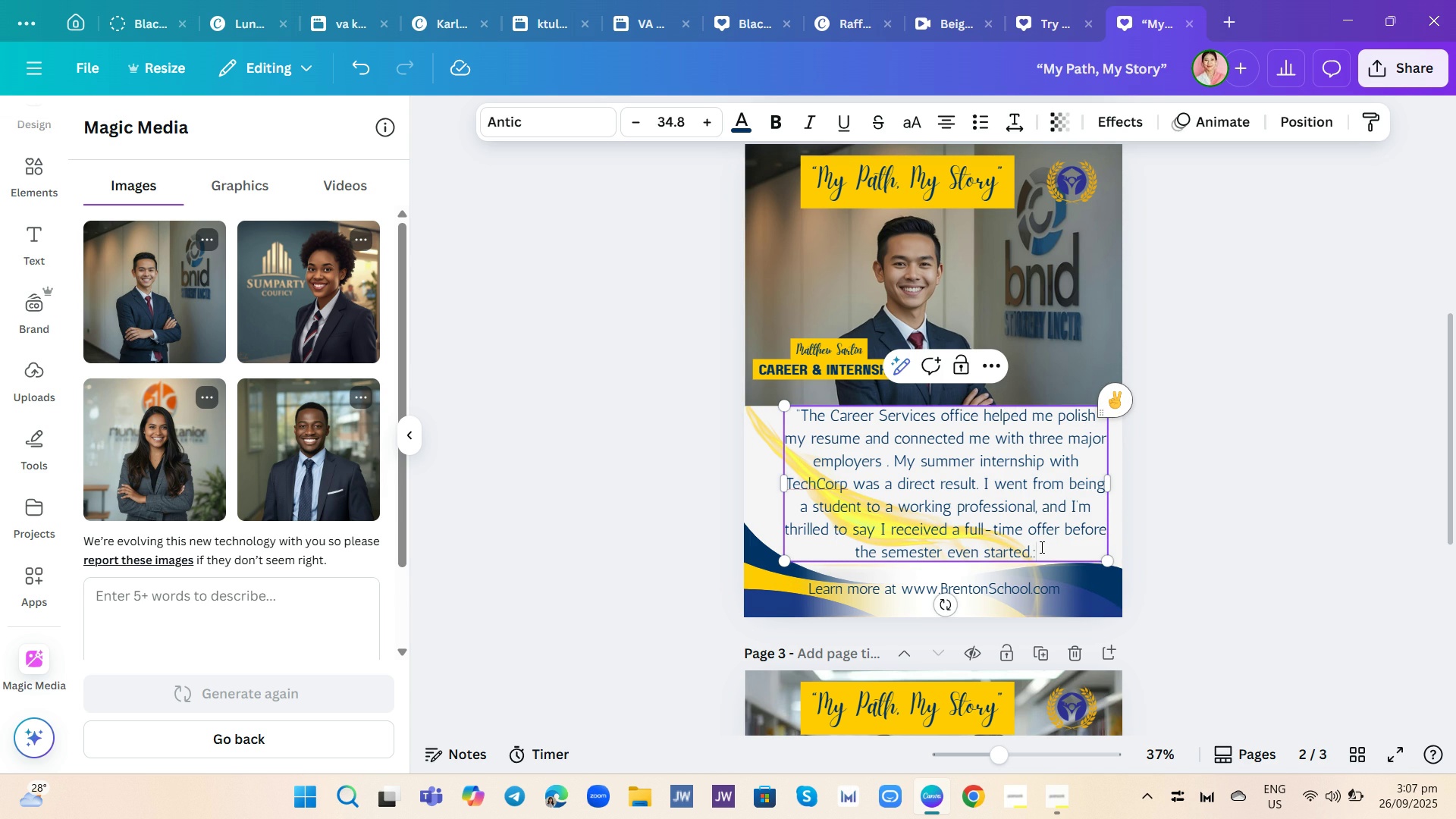 
key(Backspace)
 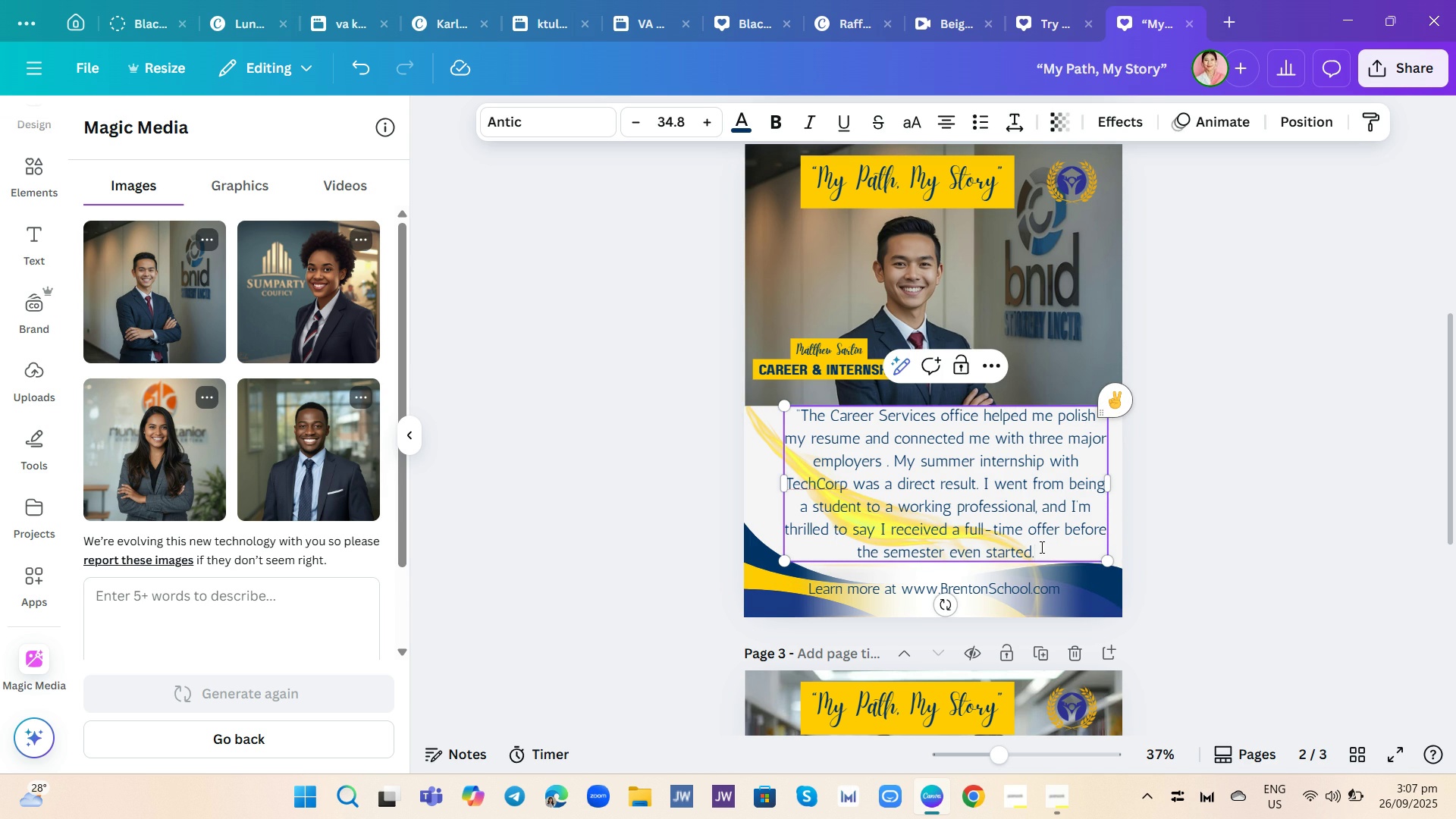 
key(Shift+ShiftRight)
 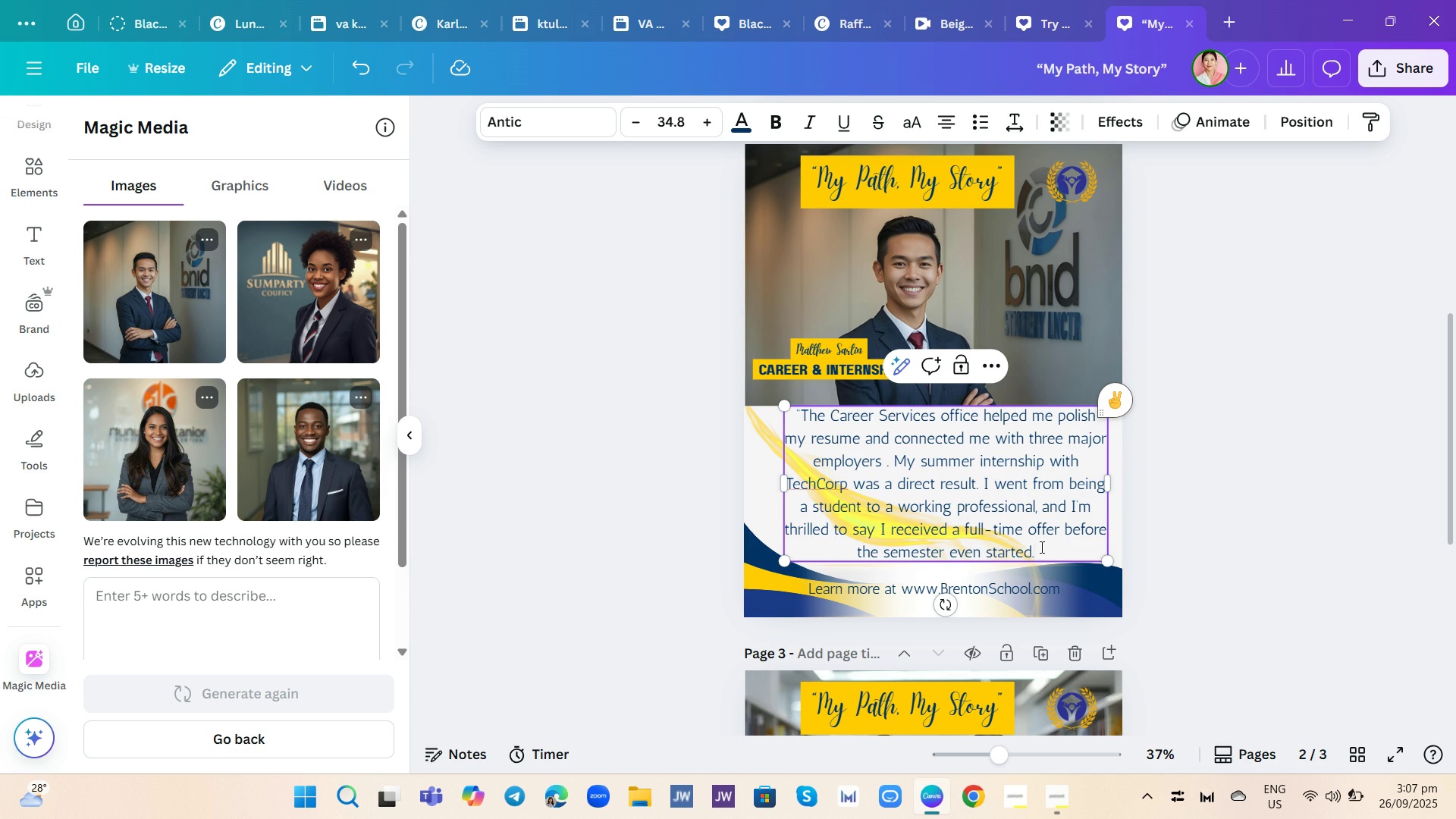 
key(Shift+Quote)
 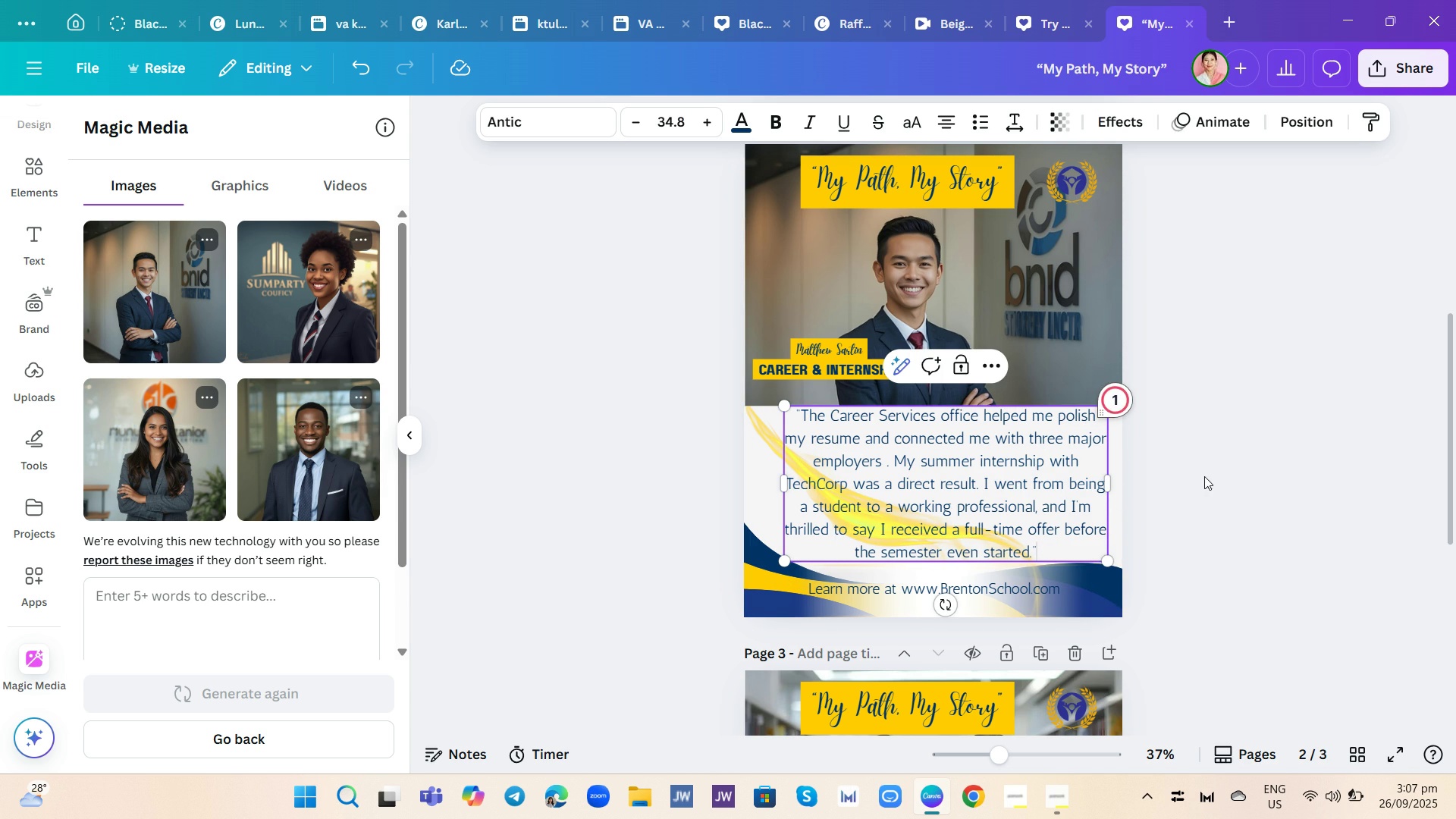 
left_click_drag(start_coordinate=[1016, 472], to_coordinate=[1001, 485])
 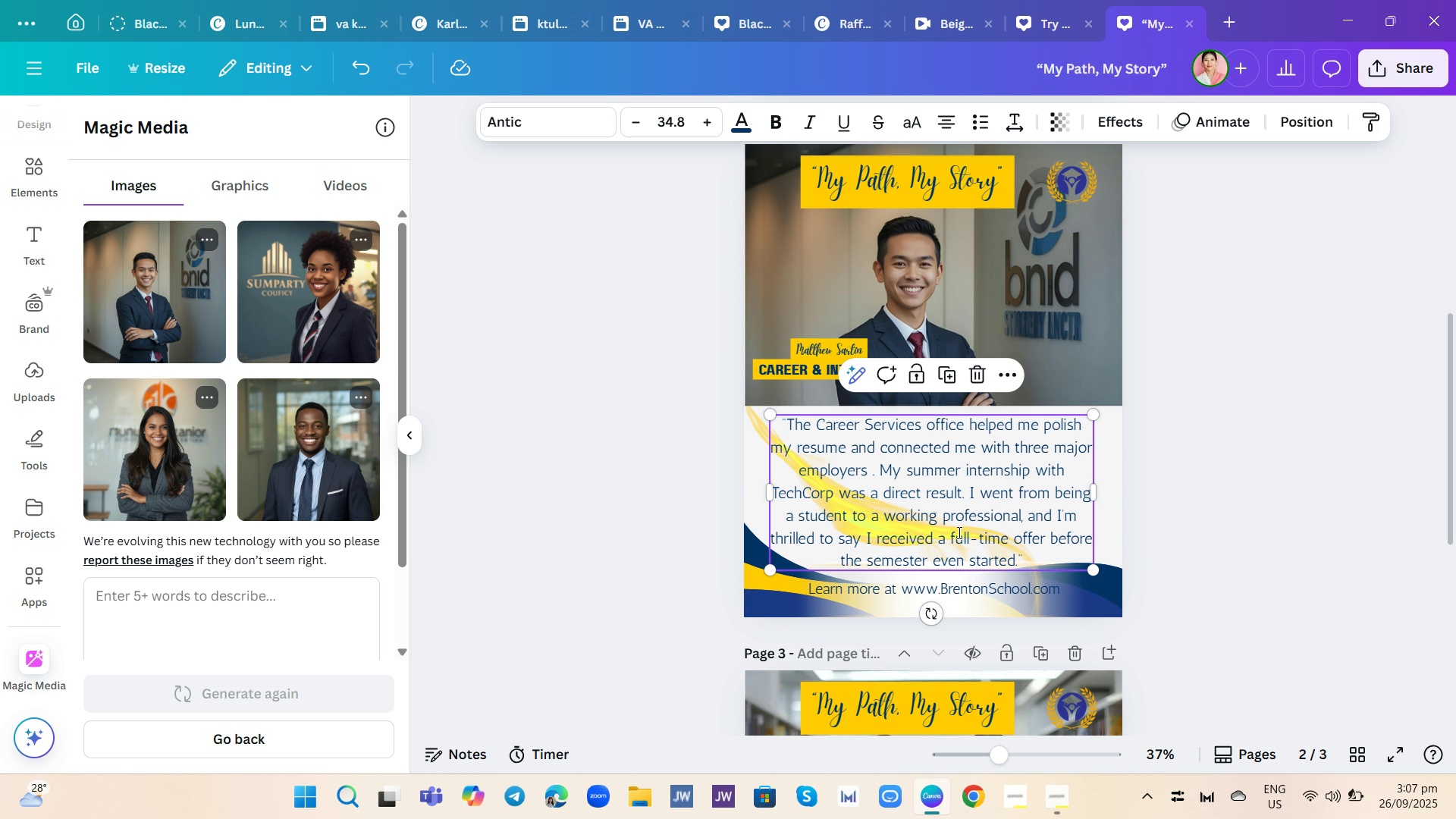 
left_click([958, 532])
 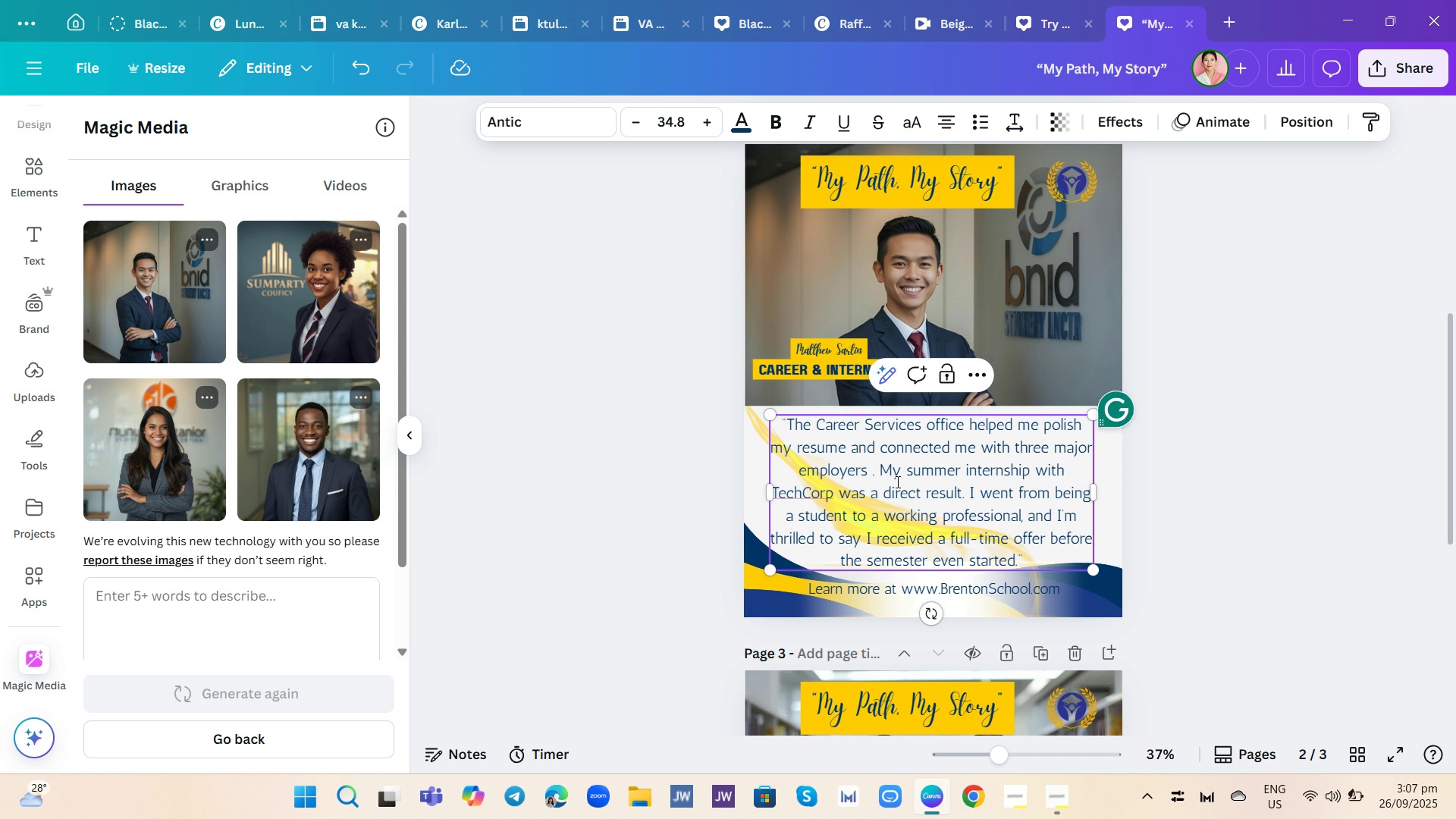 
left_click([1263, 485])
 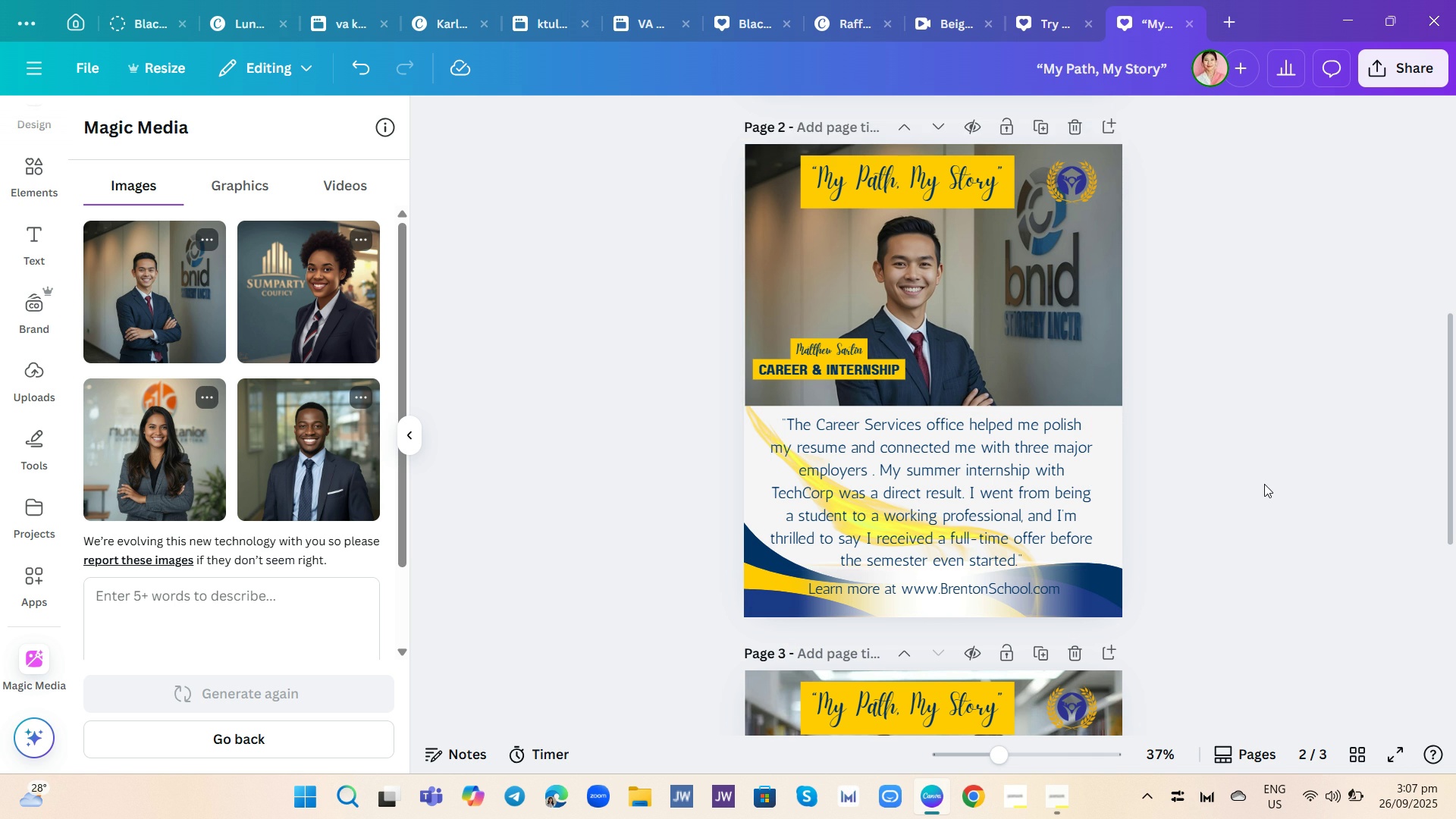 
scroll: coordinate [1265, 485], scroll_direction: down, amount: 1.0
 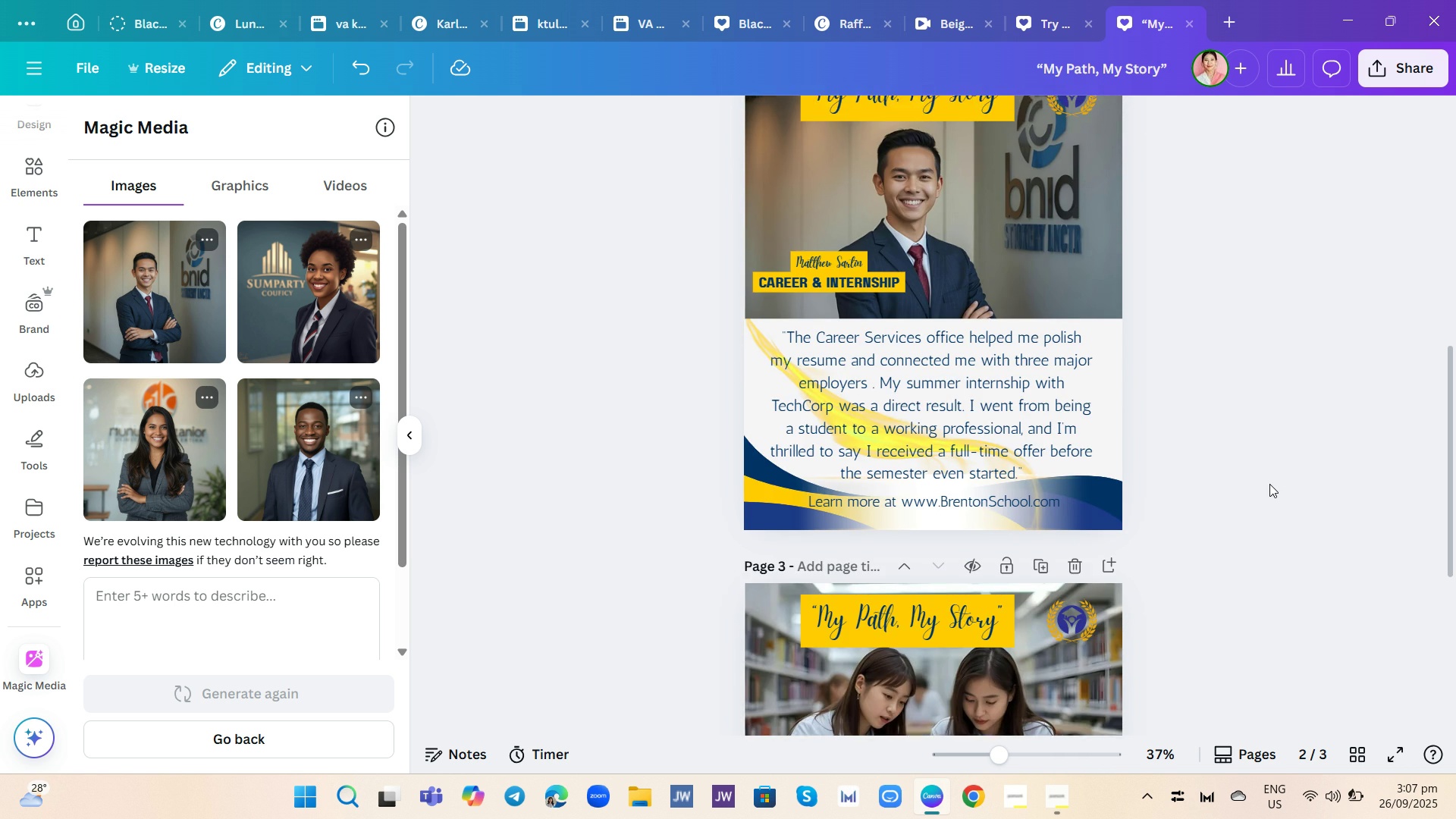 
scroll: coordinate [1269, 484], scroll_direction: up, amount: 4.0
 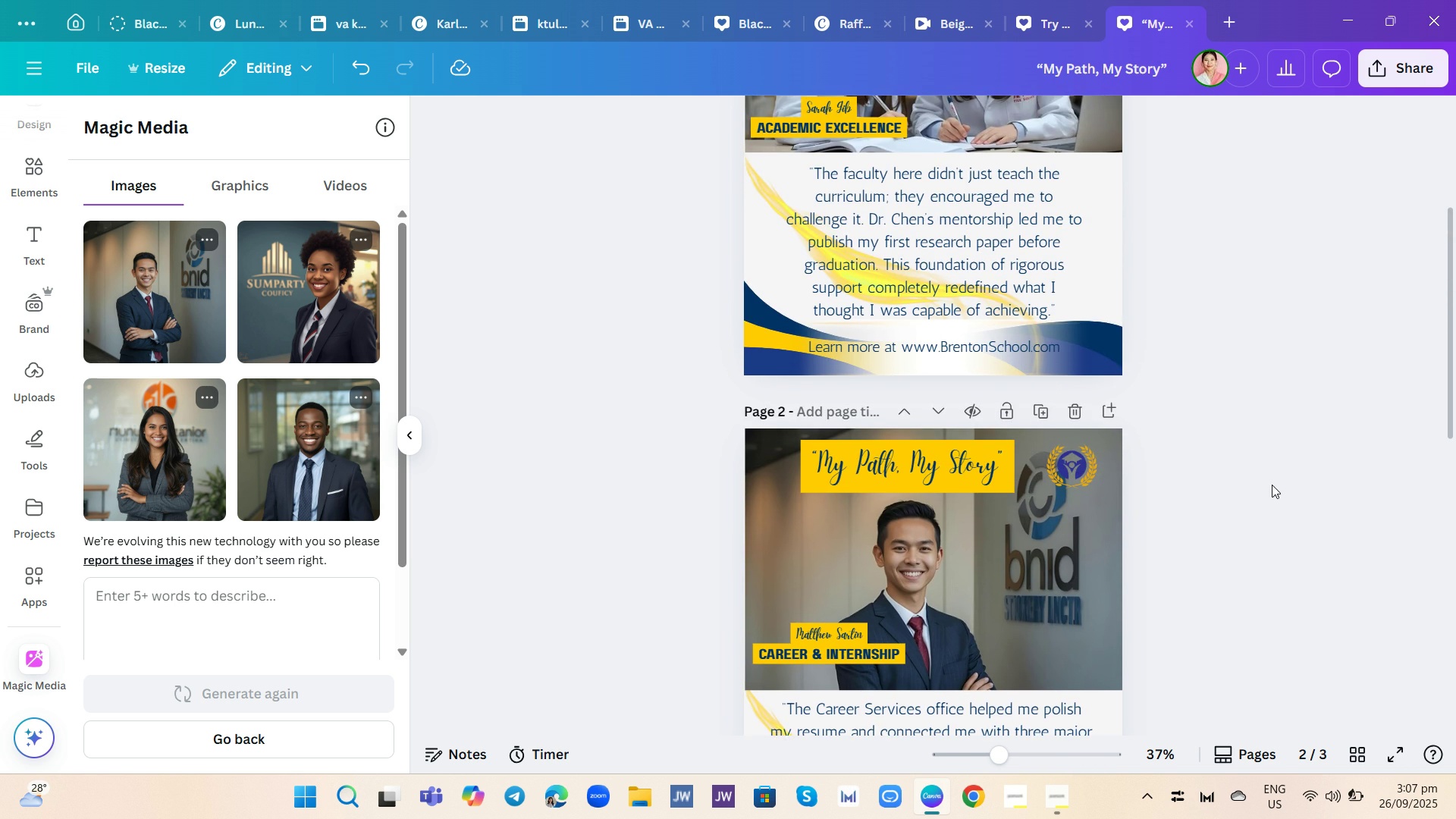 
scroll: coordinate [1276, 493], scroll_direction: down, amount: 9.0
 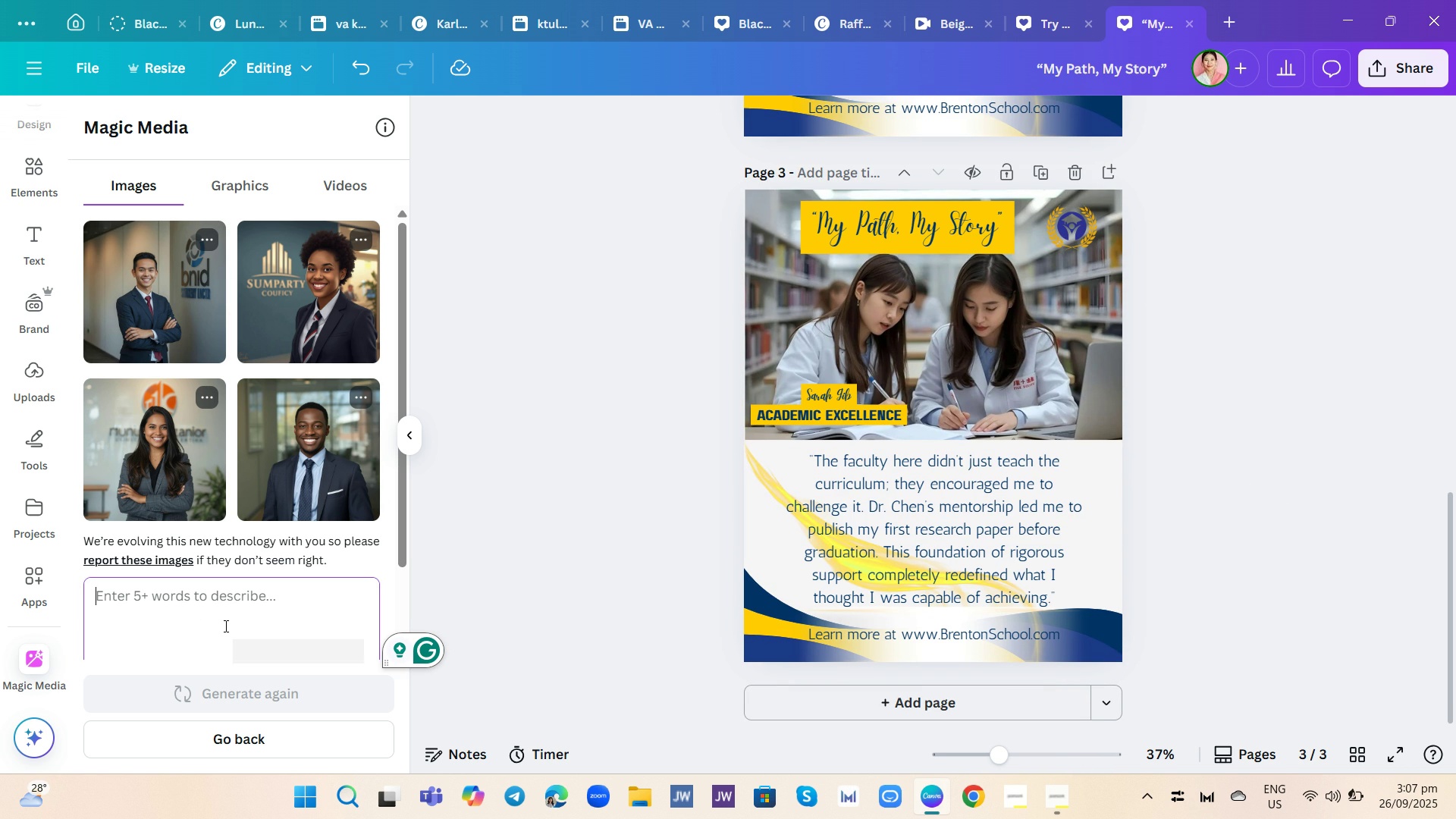 
wait(10.54)
 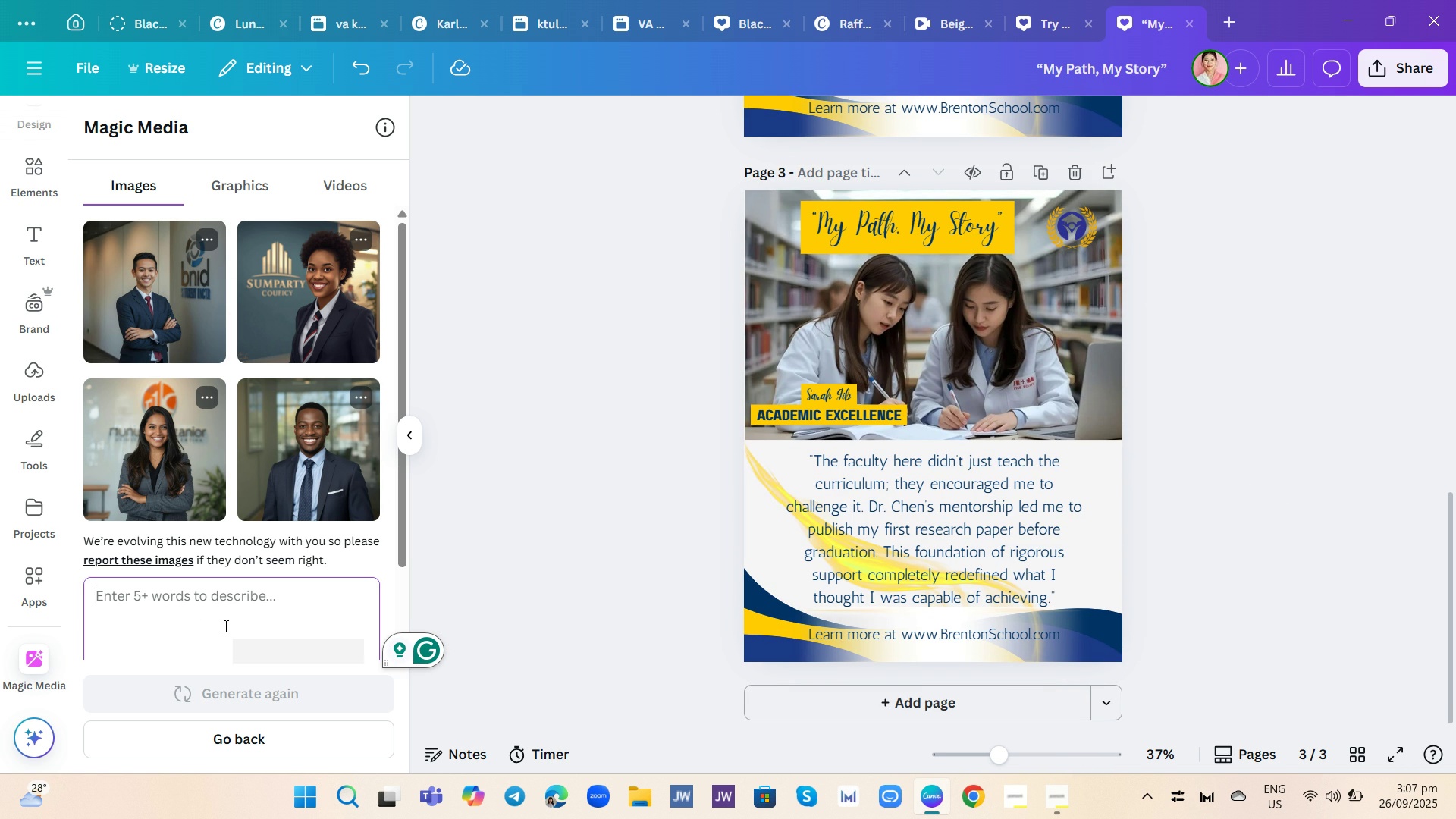 
type(student laughing while participatingf in a club)
 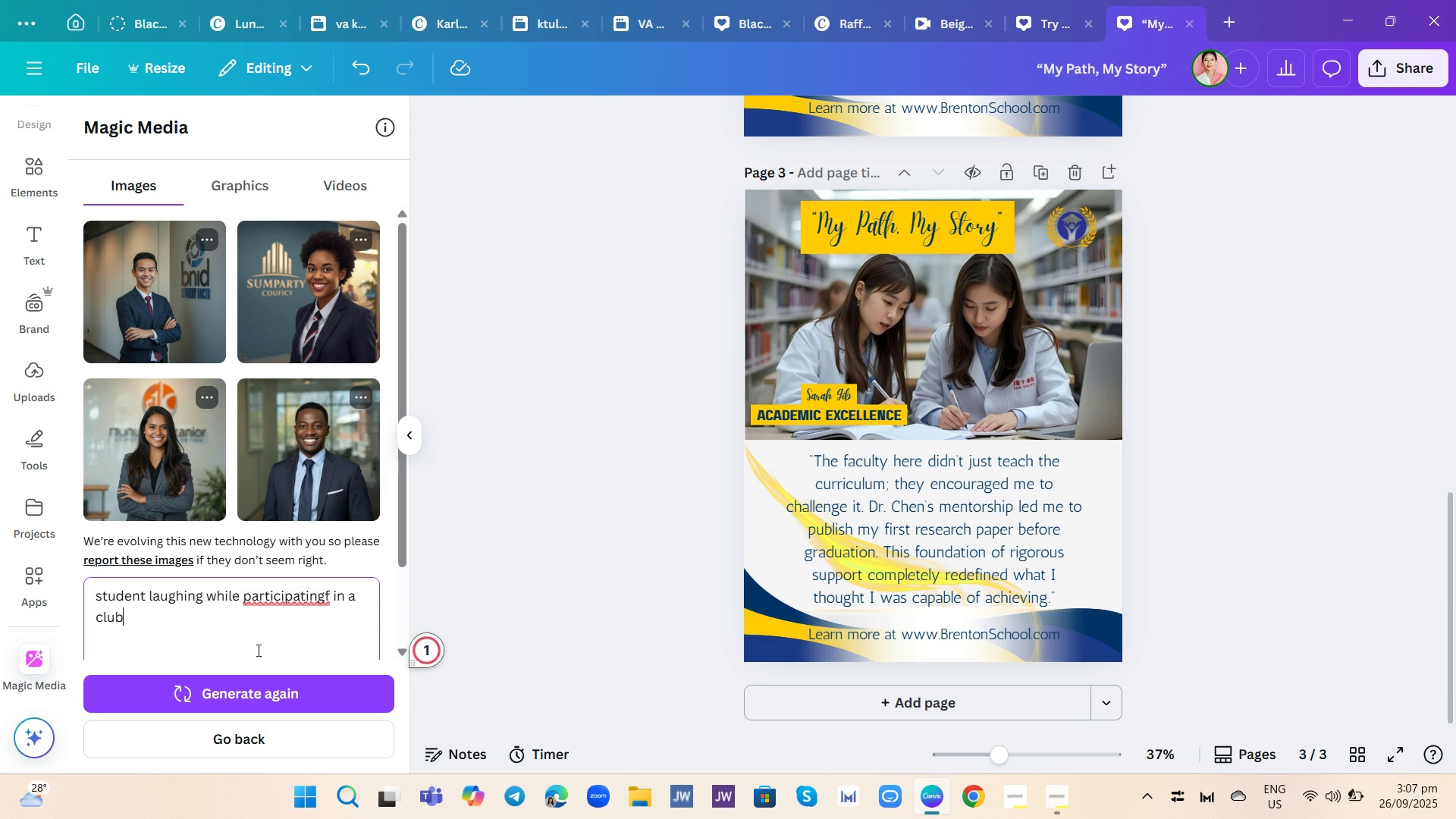 
wait(8.38)
 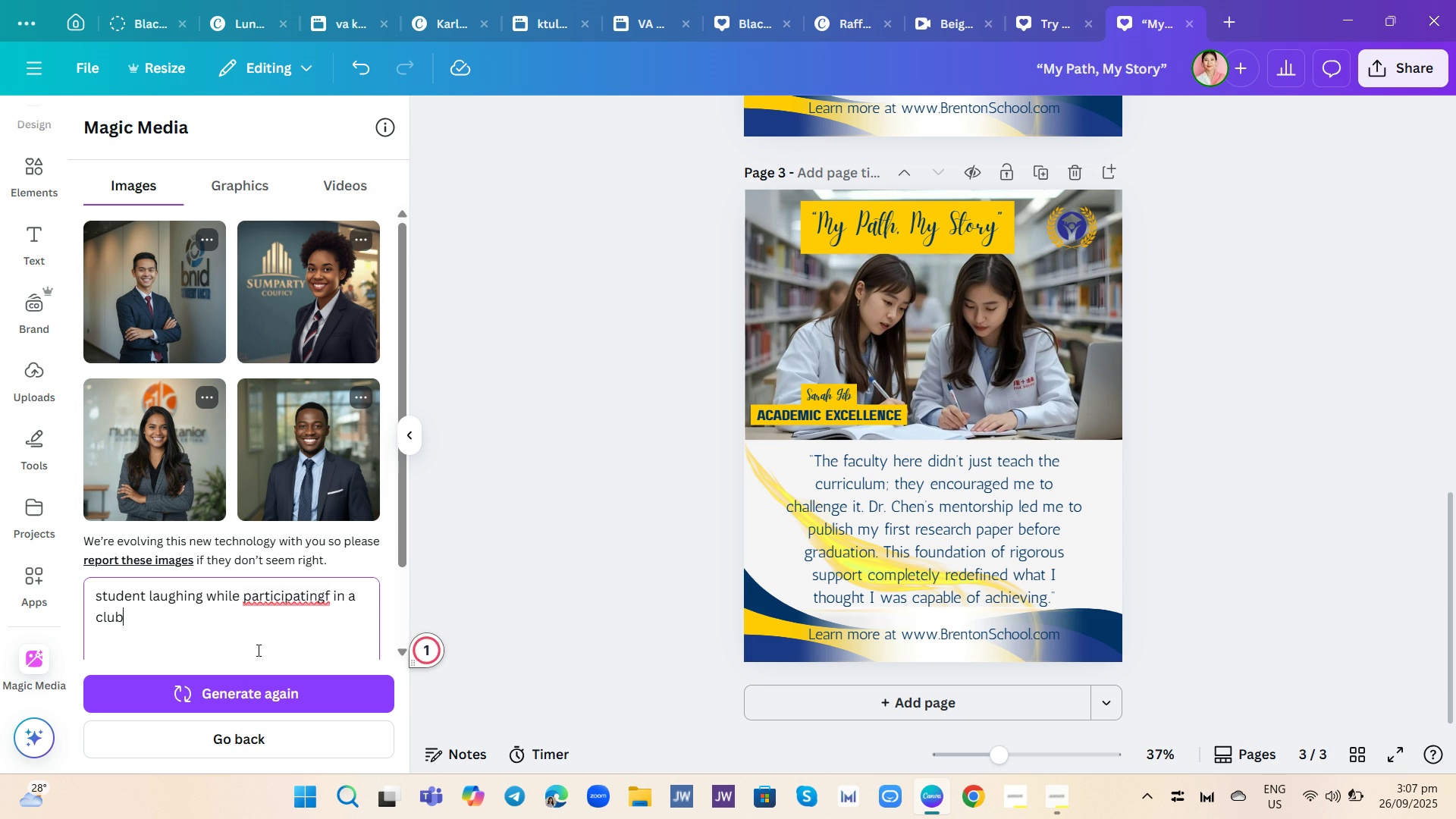 
type(example den)
key(Backspace)
 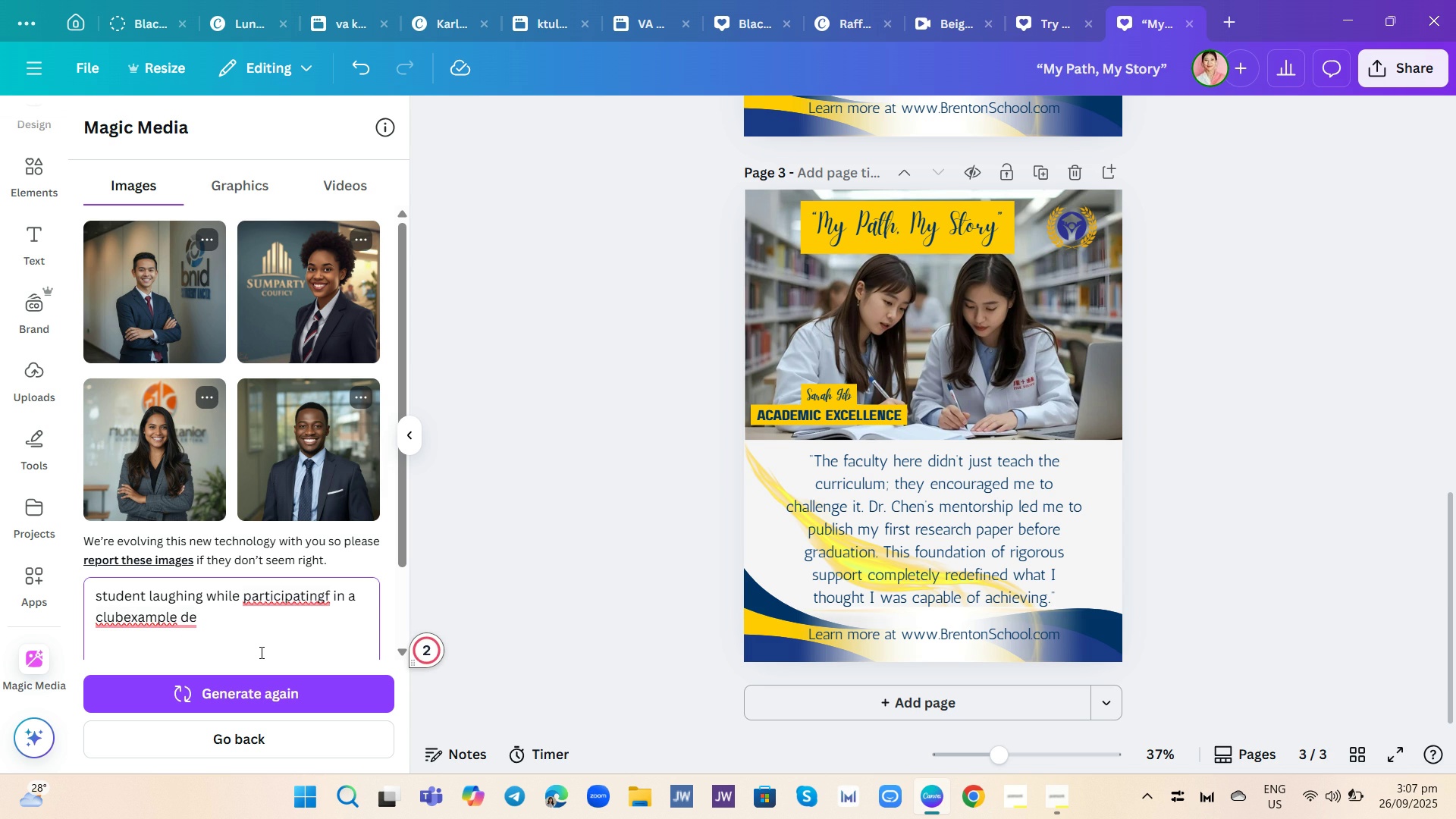 
key(Backspace)
key(Backspace)
type(community garden or cheering at a sporting event with friends)
 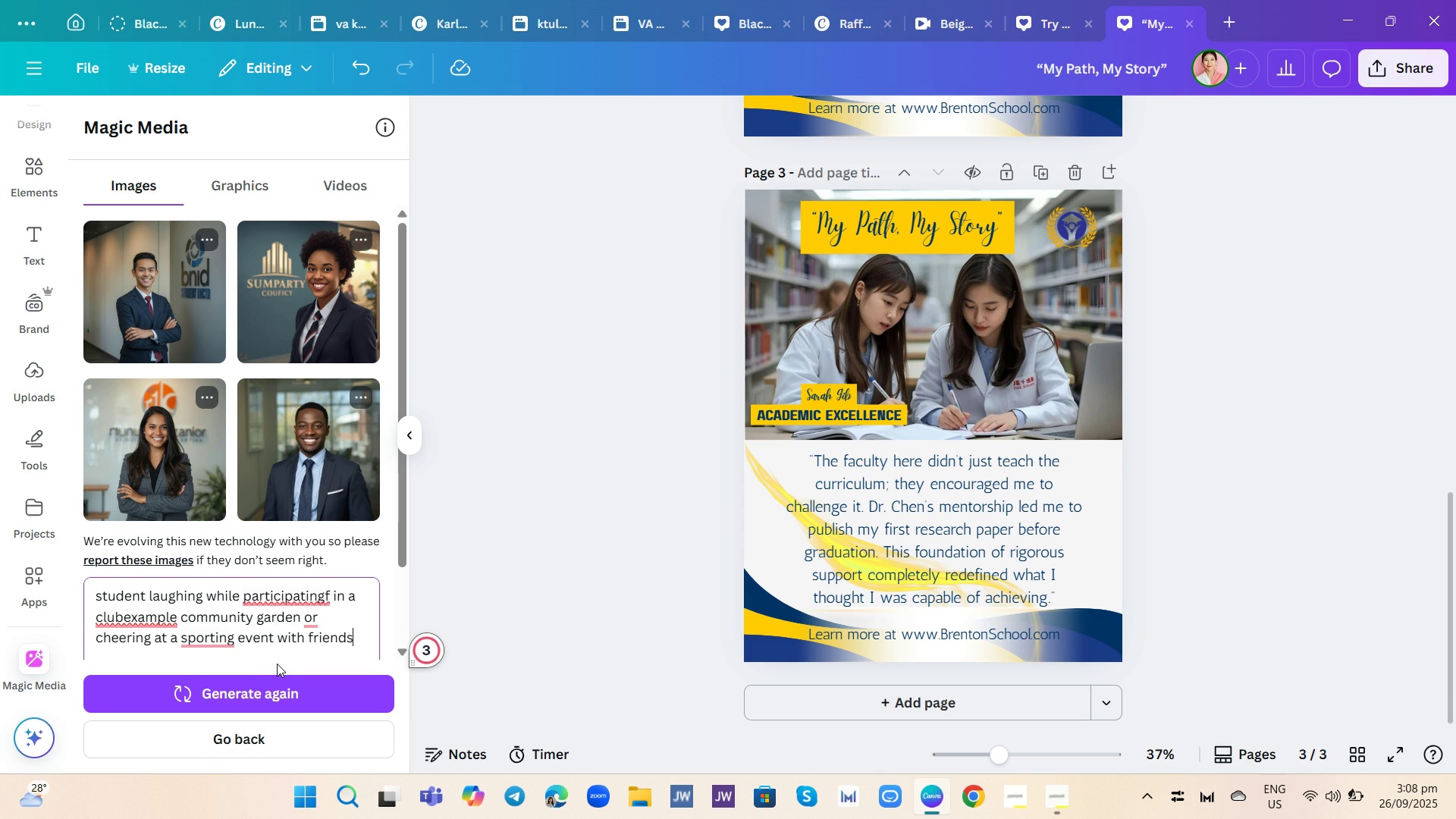 
key(Enter)
 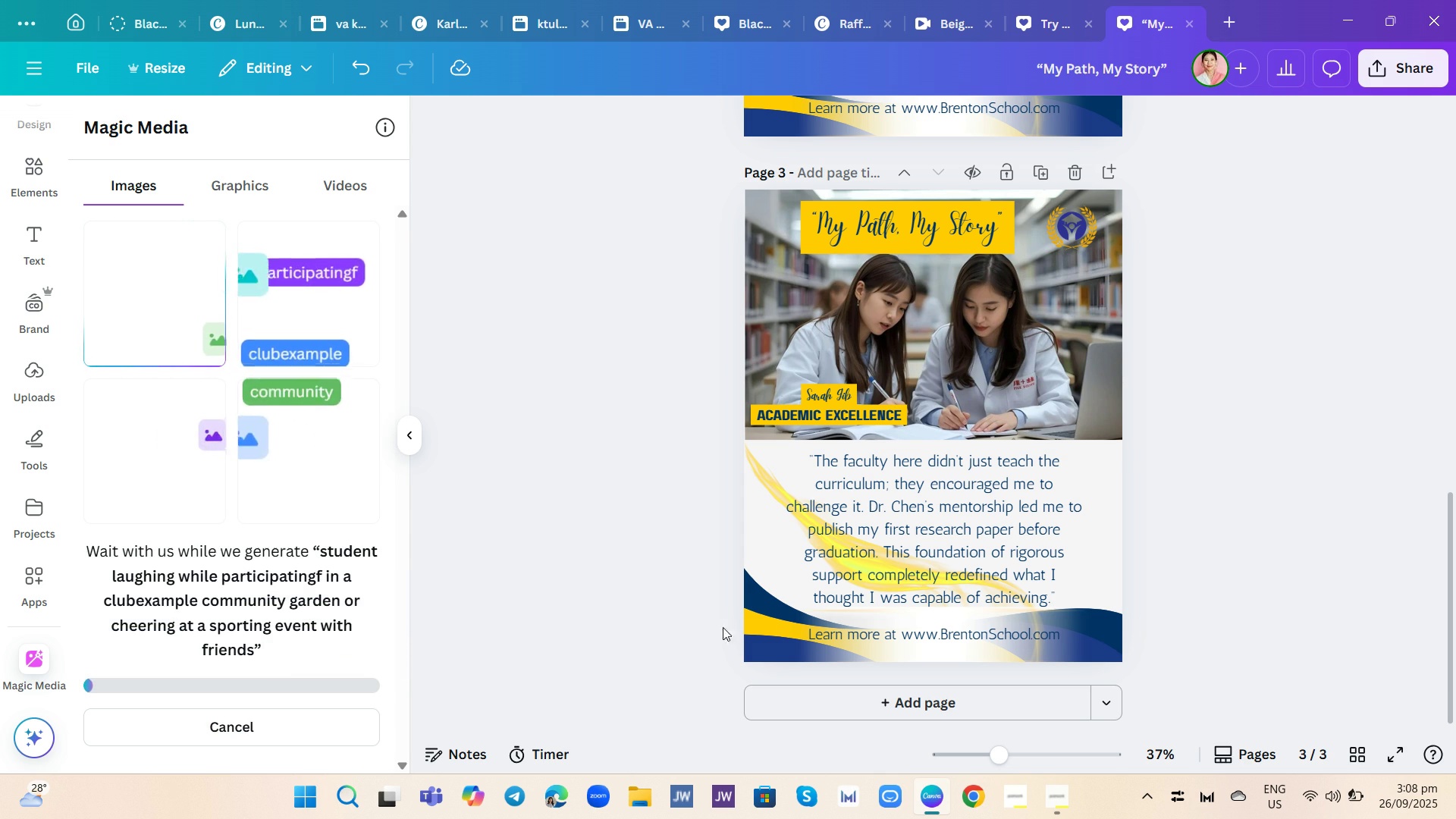 
scroll: coordinate [1170, 538], scroll_direction: up, amount: 5.0
 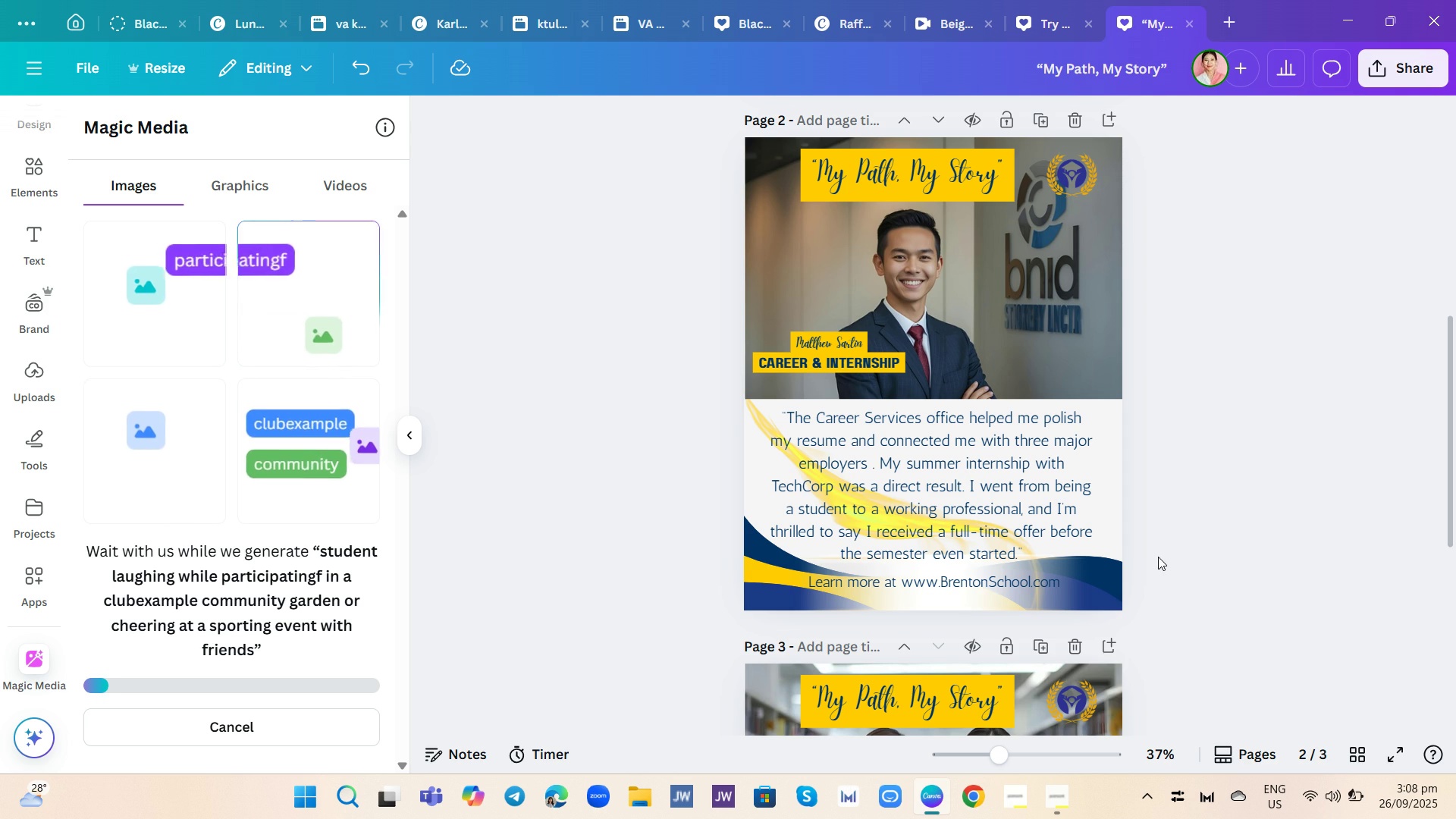 
scroll: coordinate [1188, 558], scroll_direction: down, amount: 2.0
 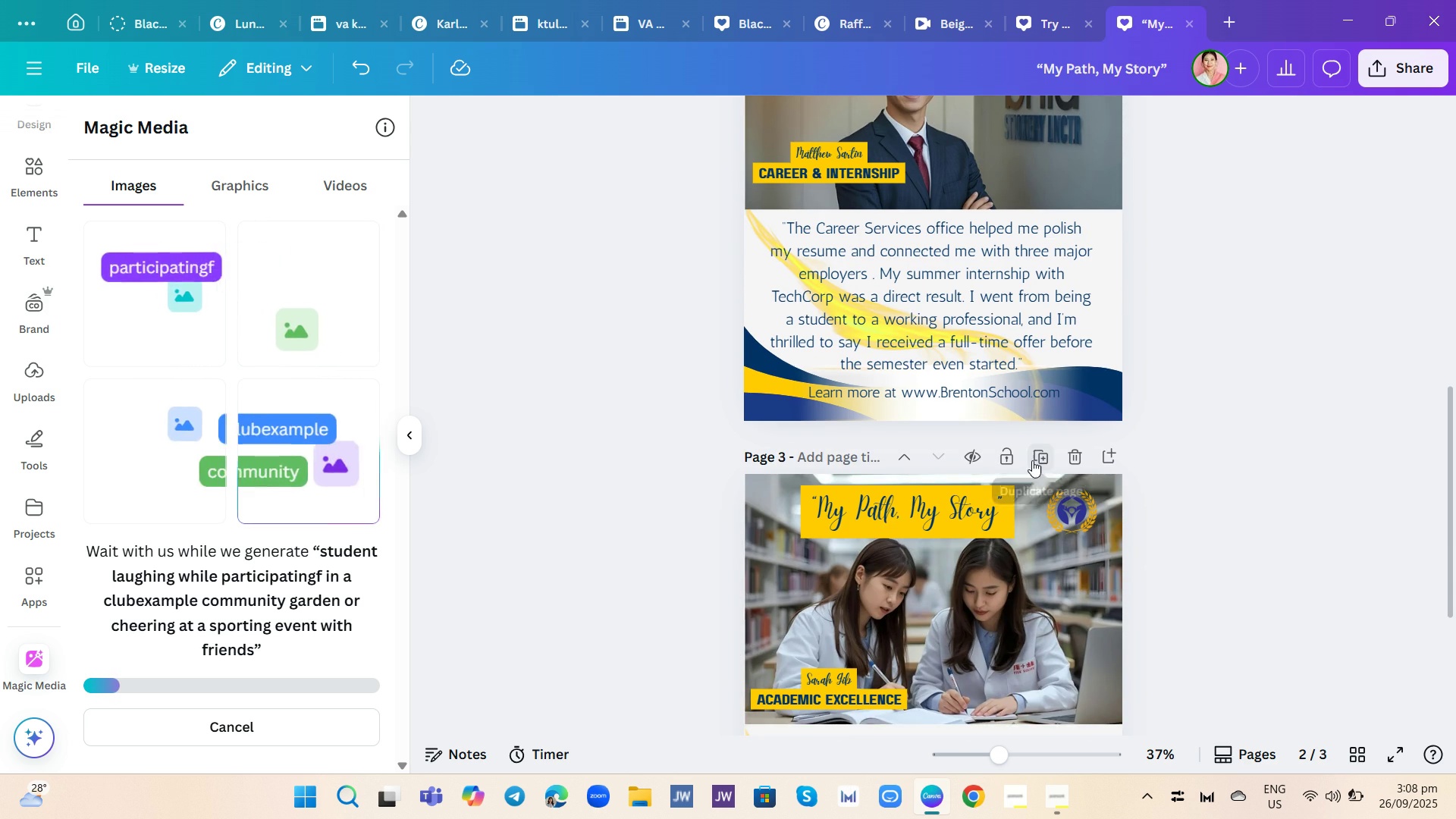 
left_click([1032, 460])
 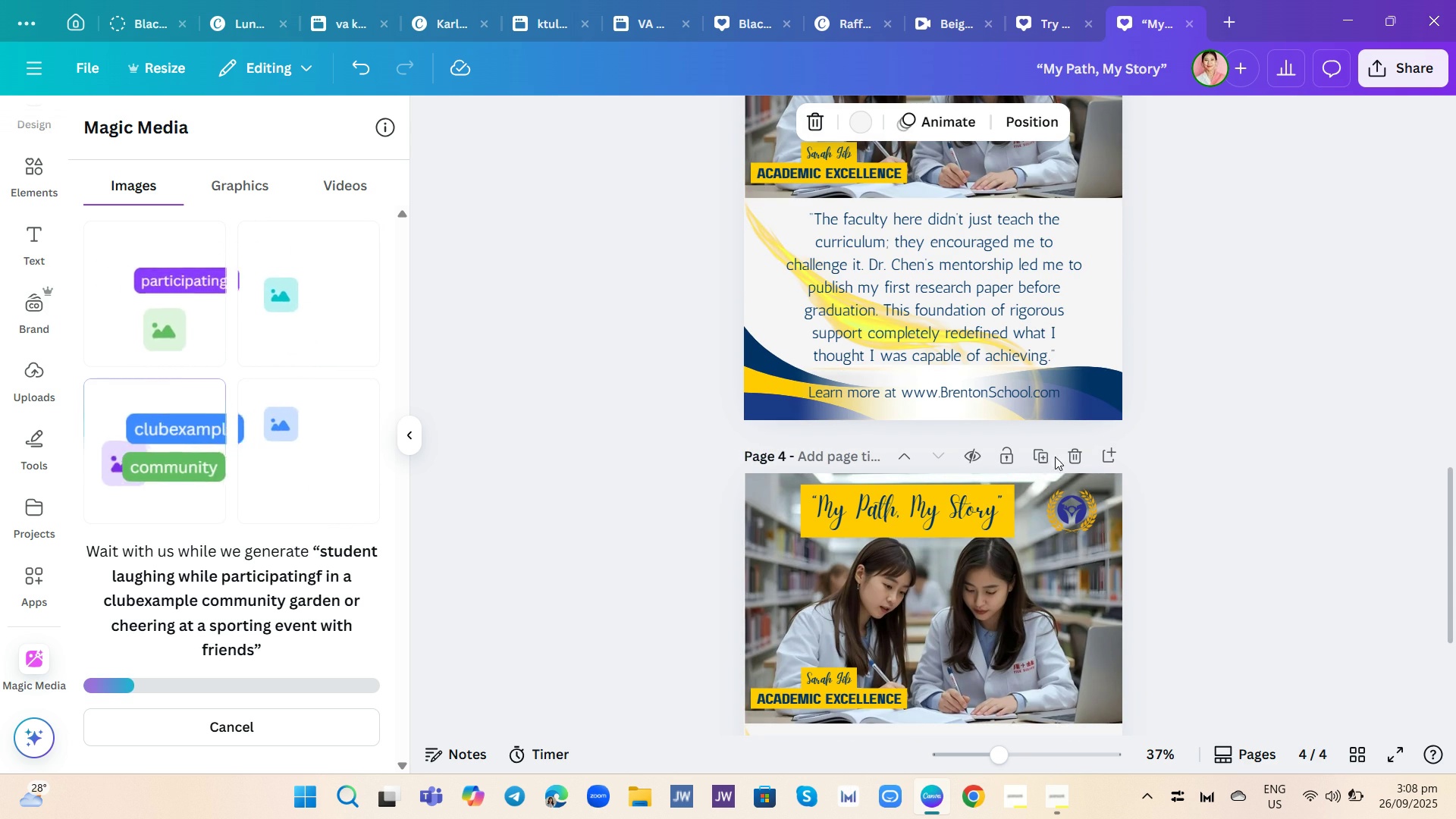 
left_click([1045, 460])
 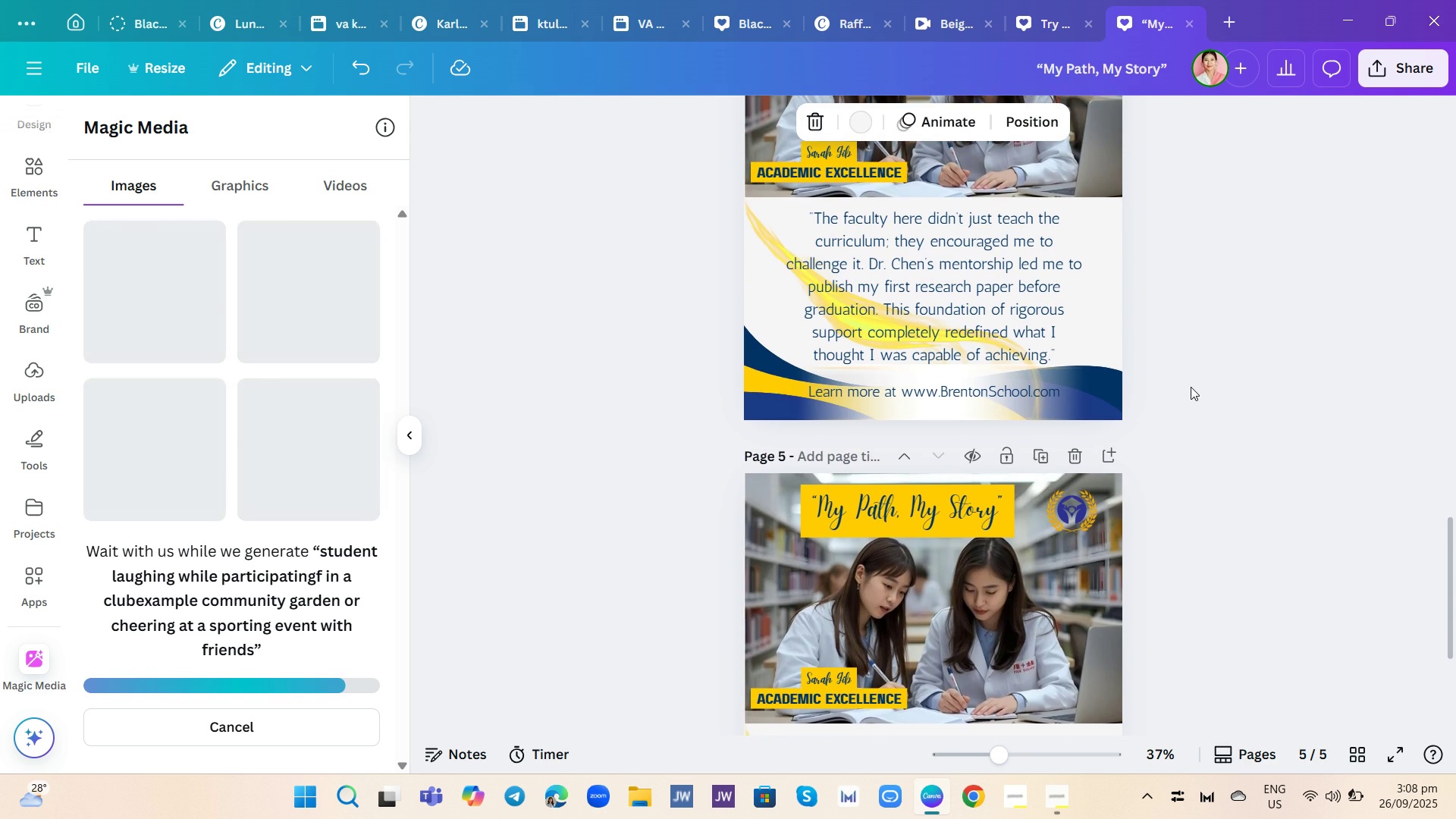 
scroll: coordinate [1185, 390], scroll_direction: up, amount: 12.0
 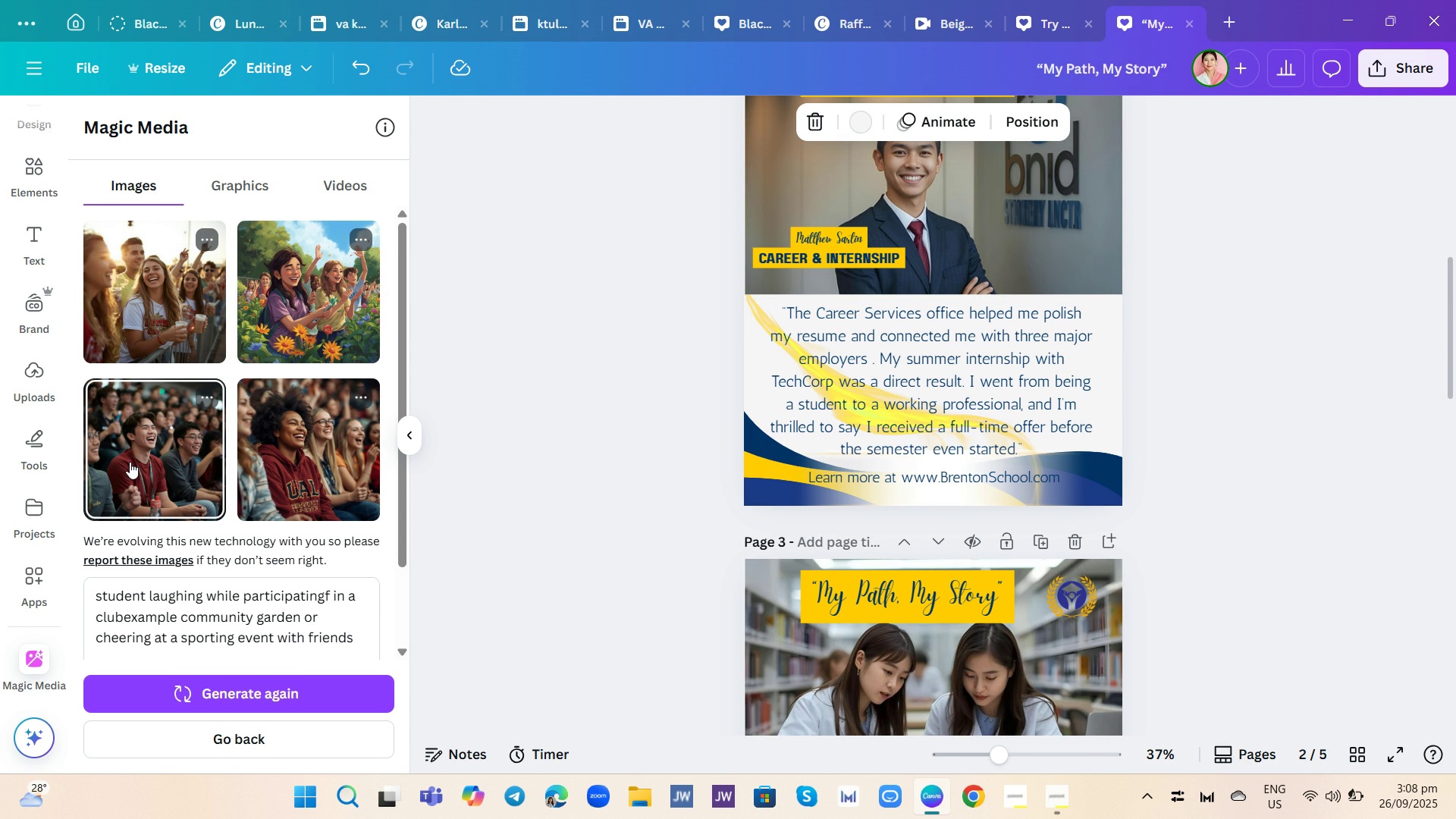 
wait(12.67)
 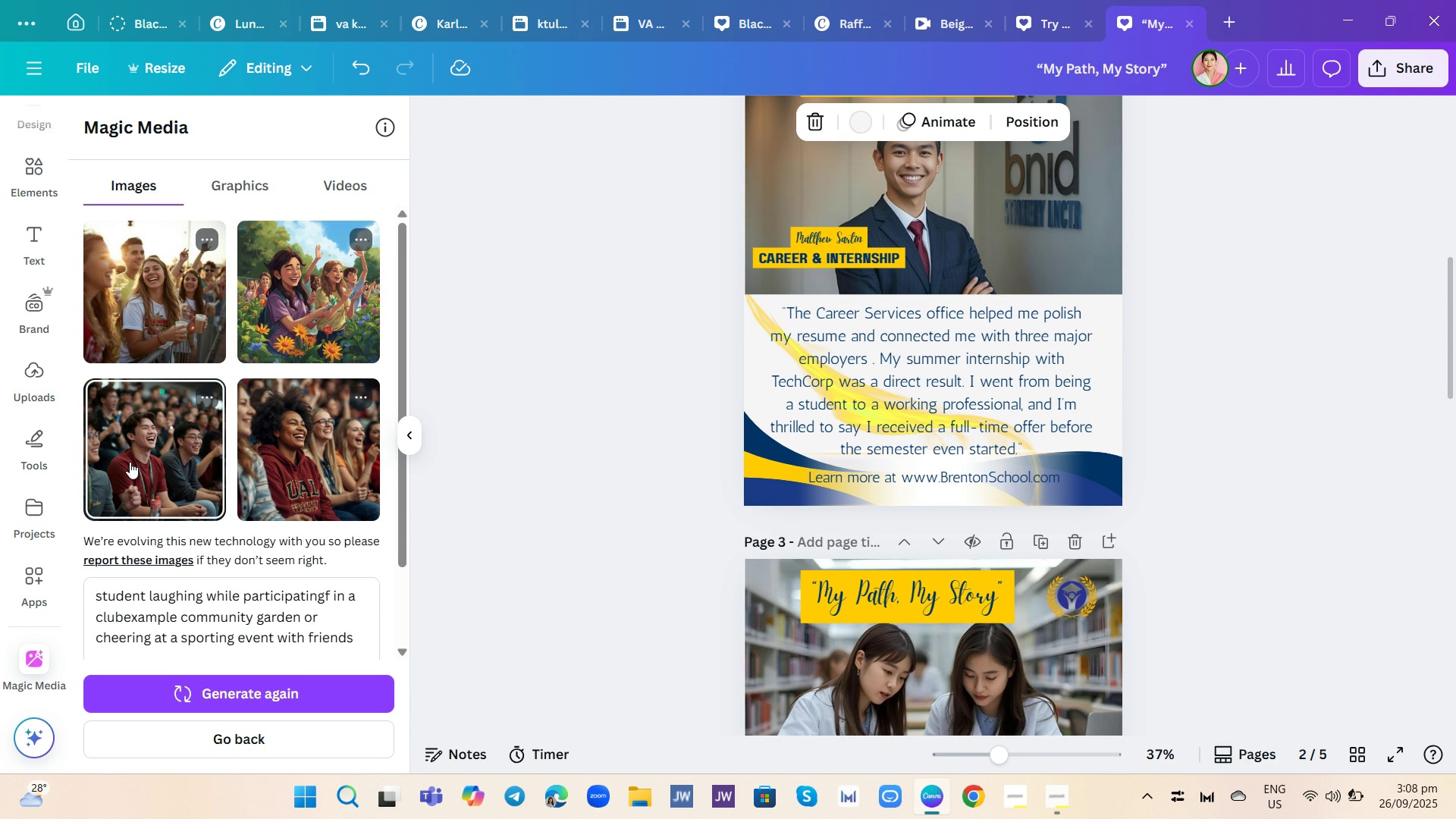 
left_click([239, 687])
 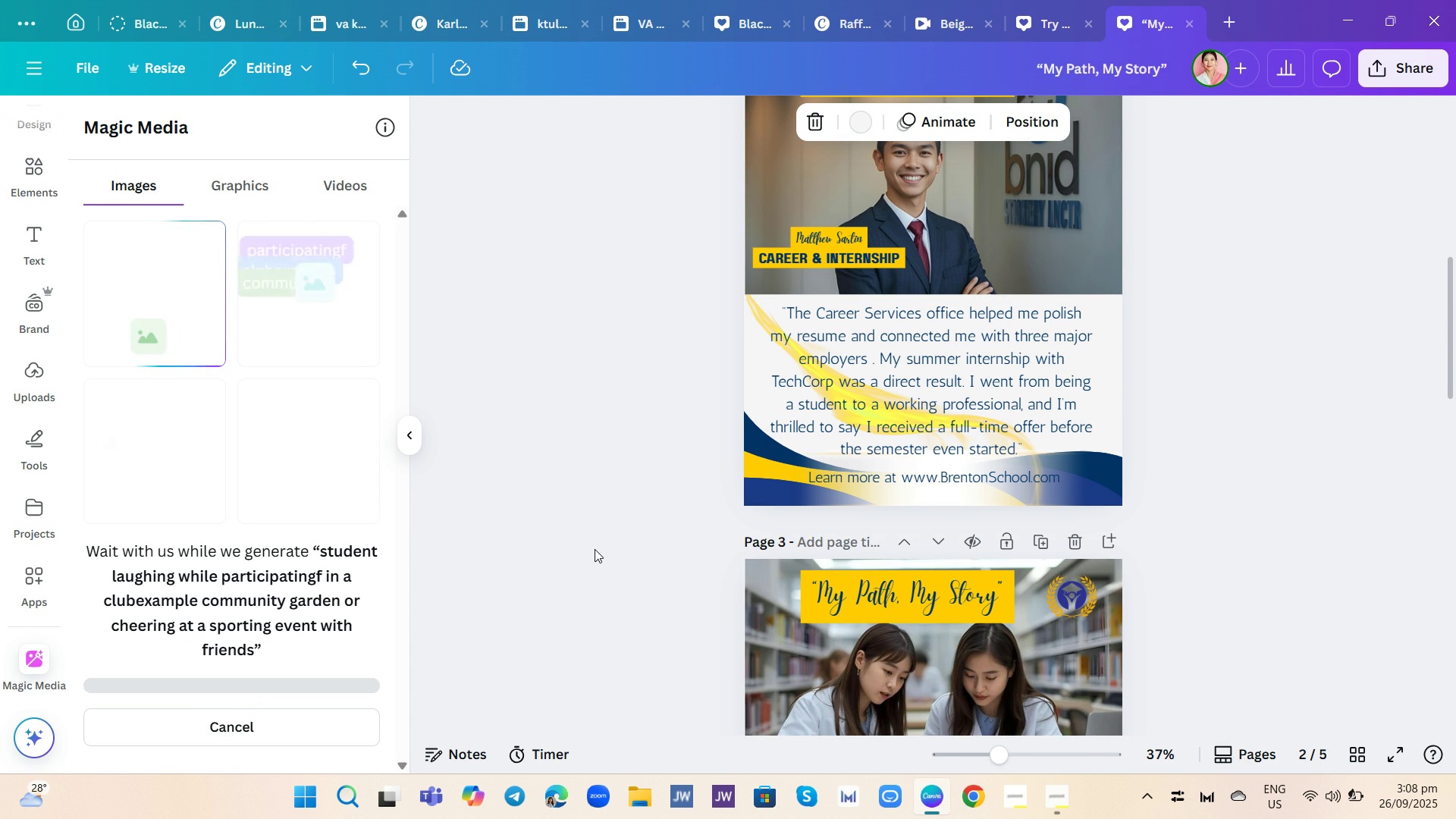 
scroll: coordinate [608, 540], scroll_direction: up, amount: 9.0
 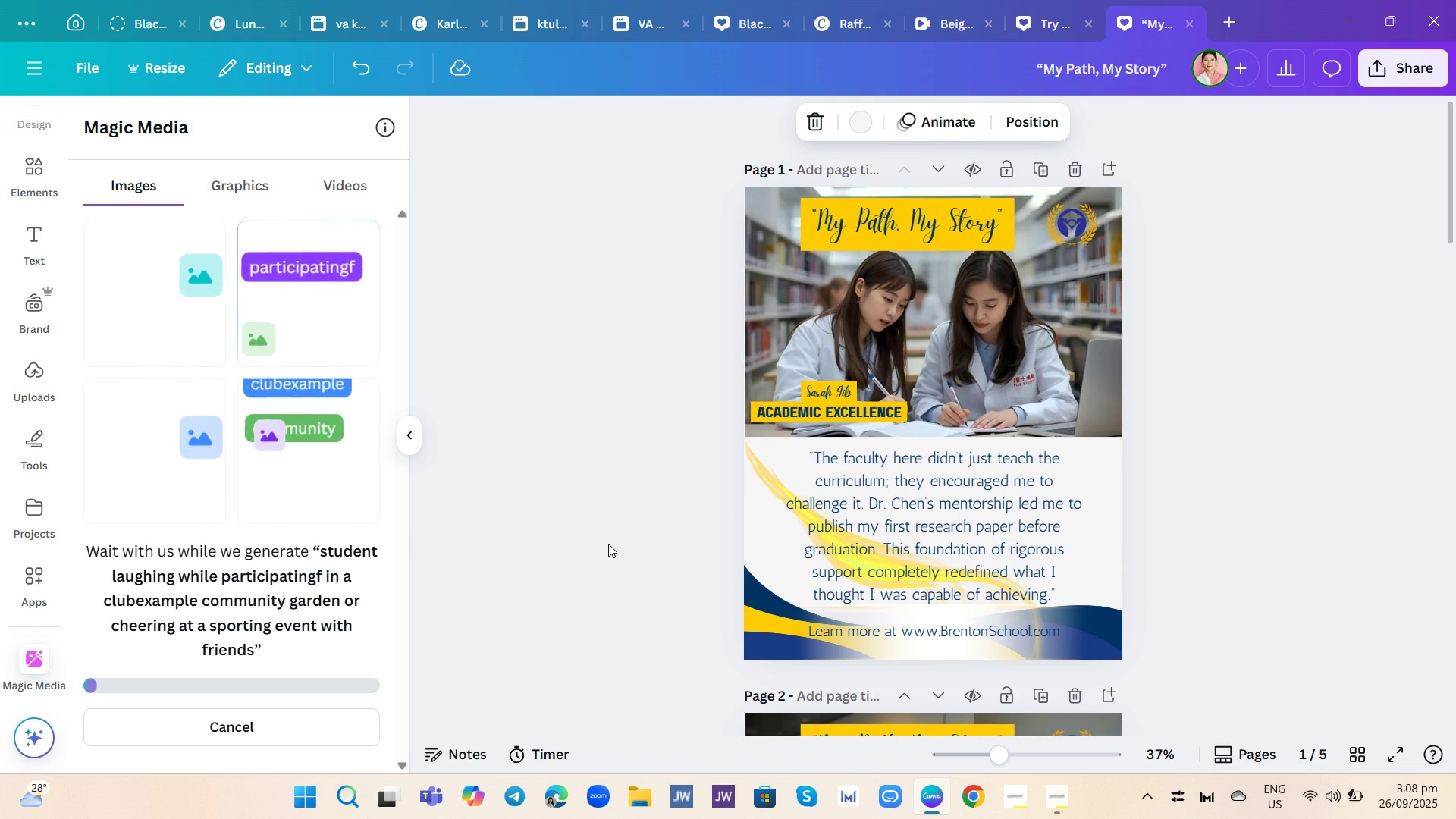 
scroll: coordinate [642, 570], scroll_direction: down, amount: 23.0
 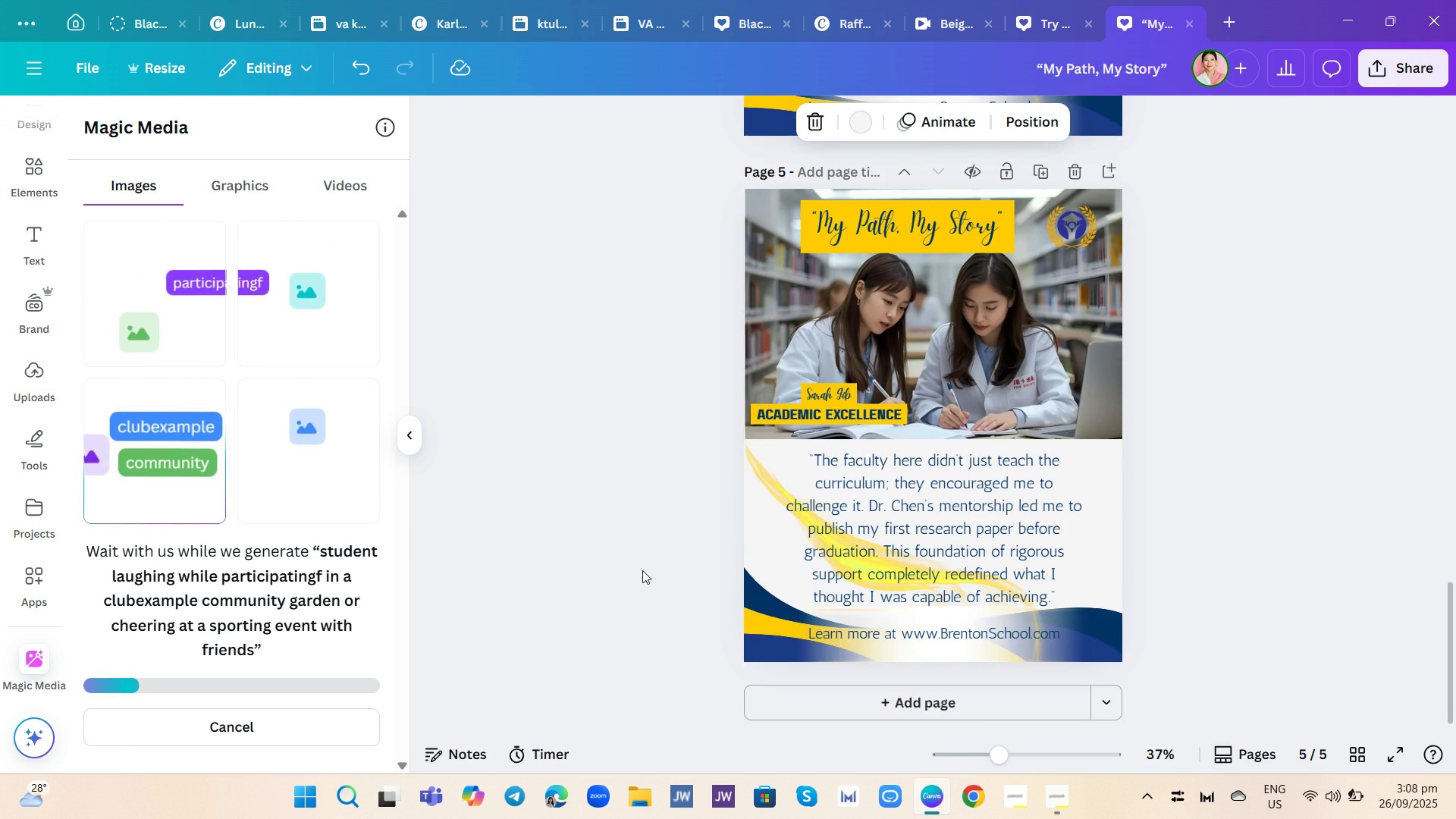 
scroll: coordinate [641, 564], scroll_direction: up, amount: 12.0
 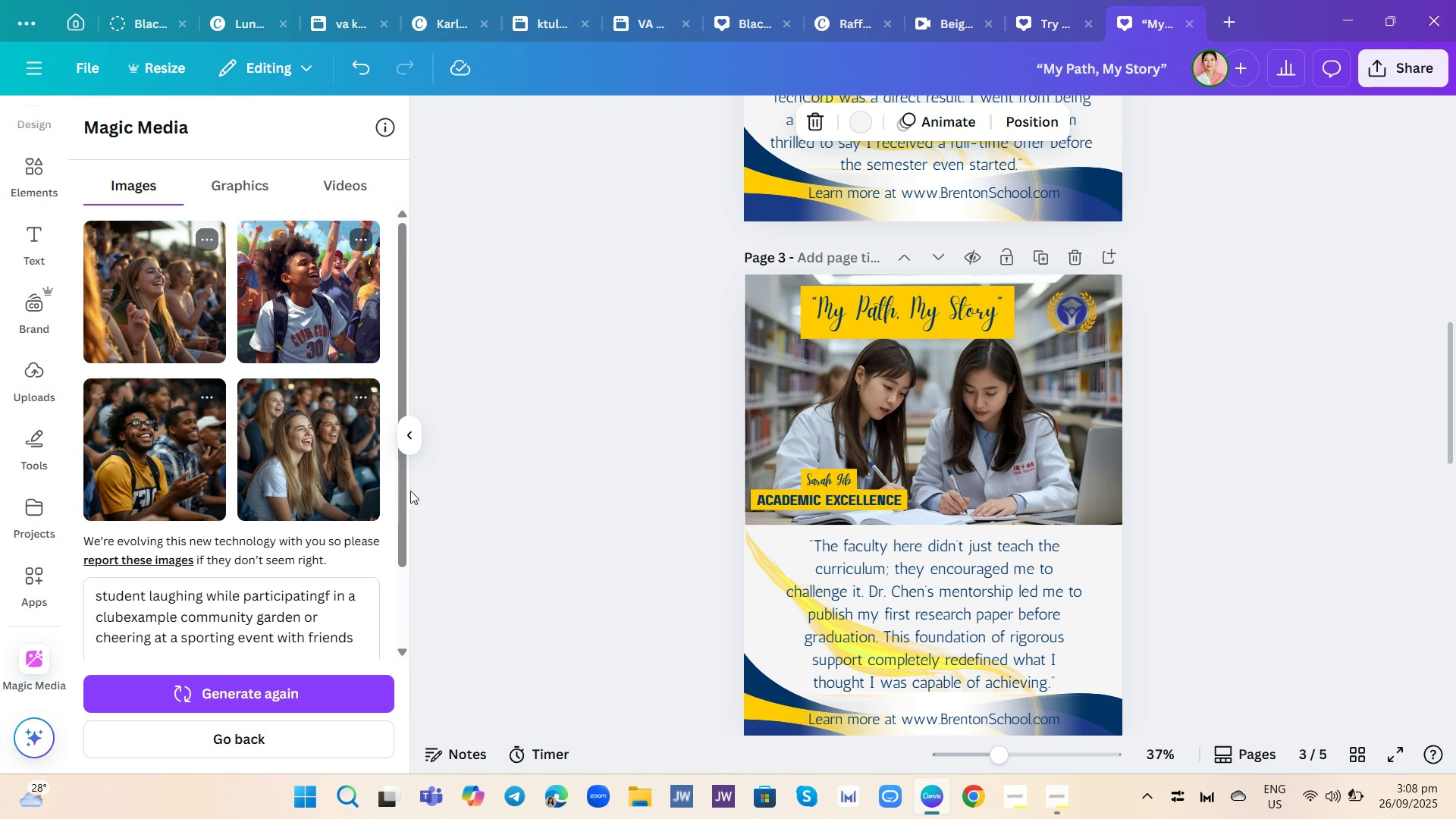 
left_click_drag(start_coordinate=[183, 479], to_coordinate=[926, 428])
 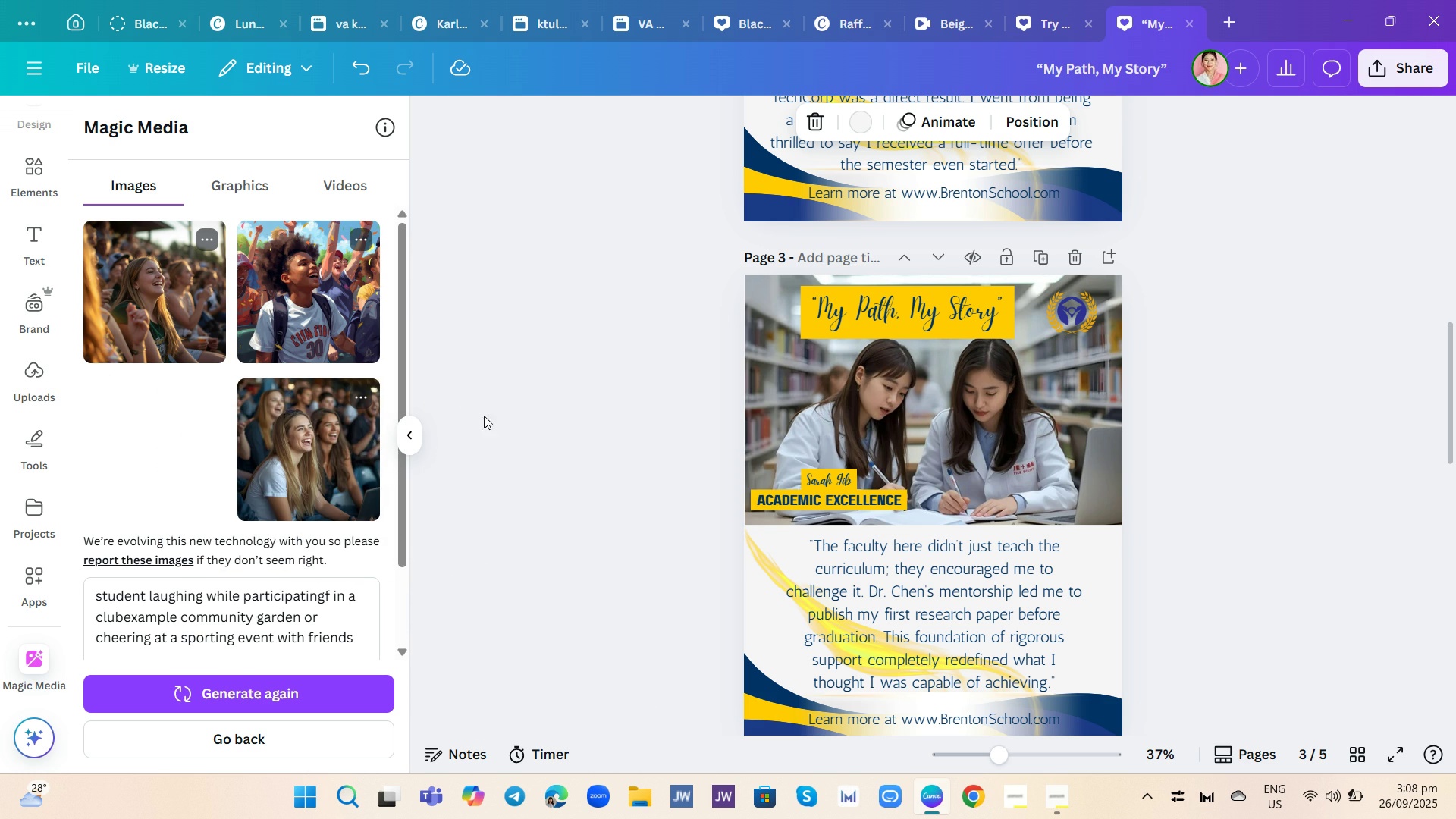 
left_click([197, 432])
 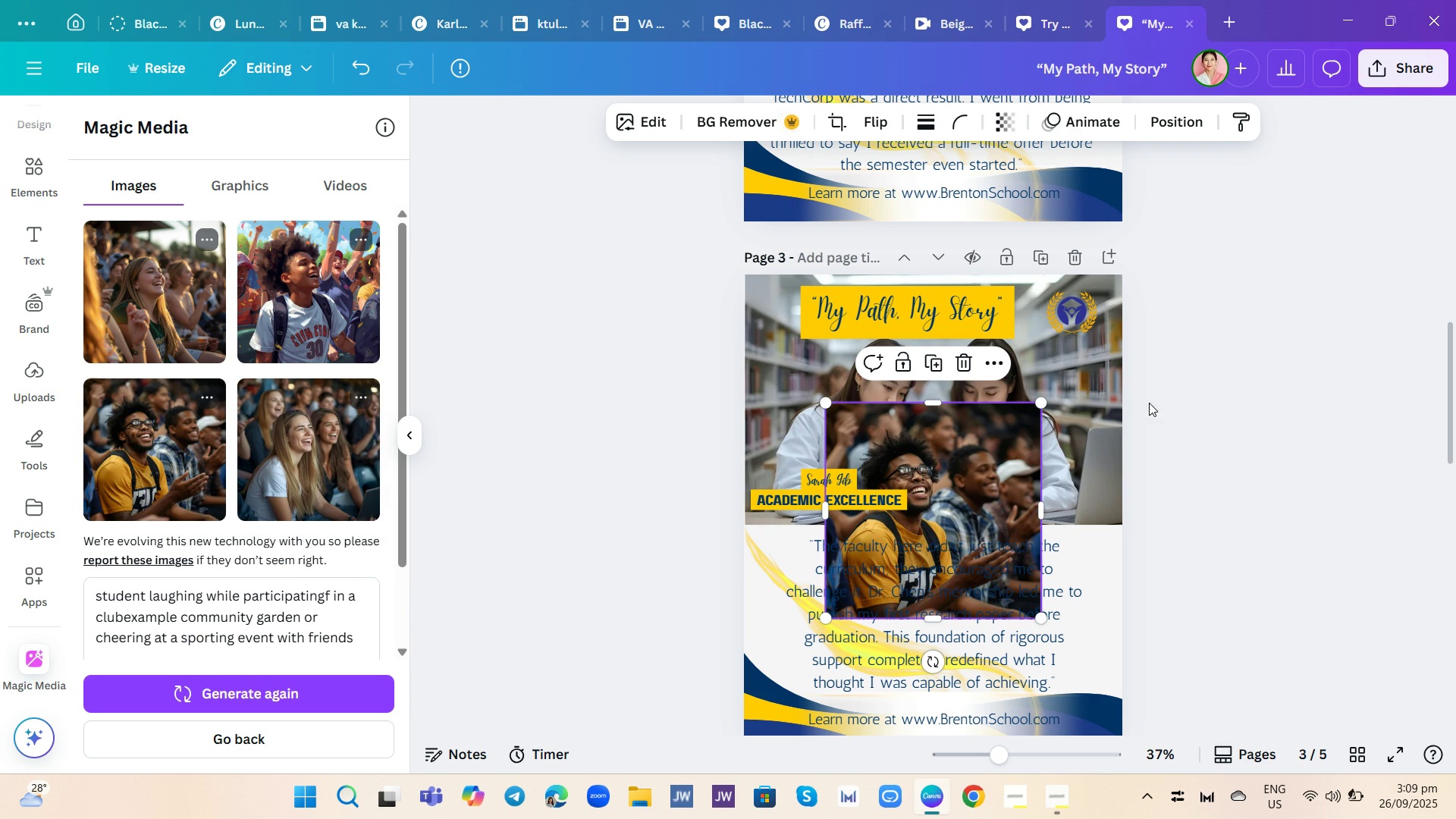 
left_click([1099, 400])
 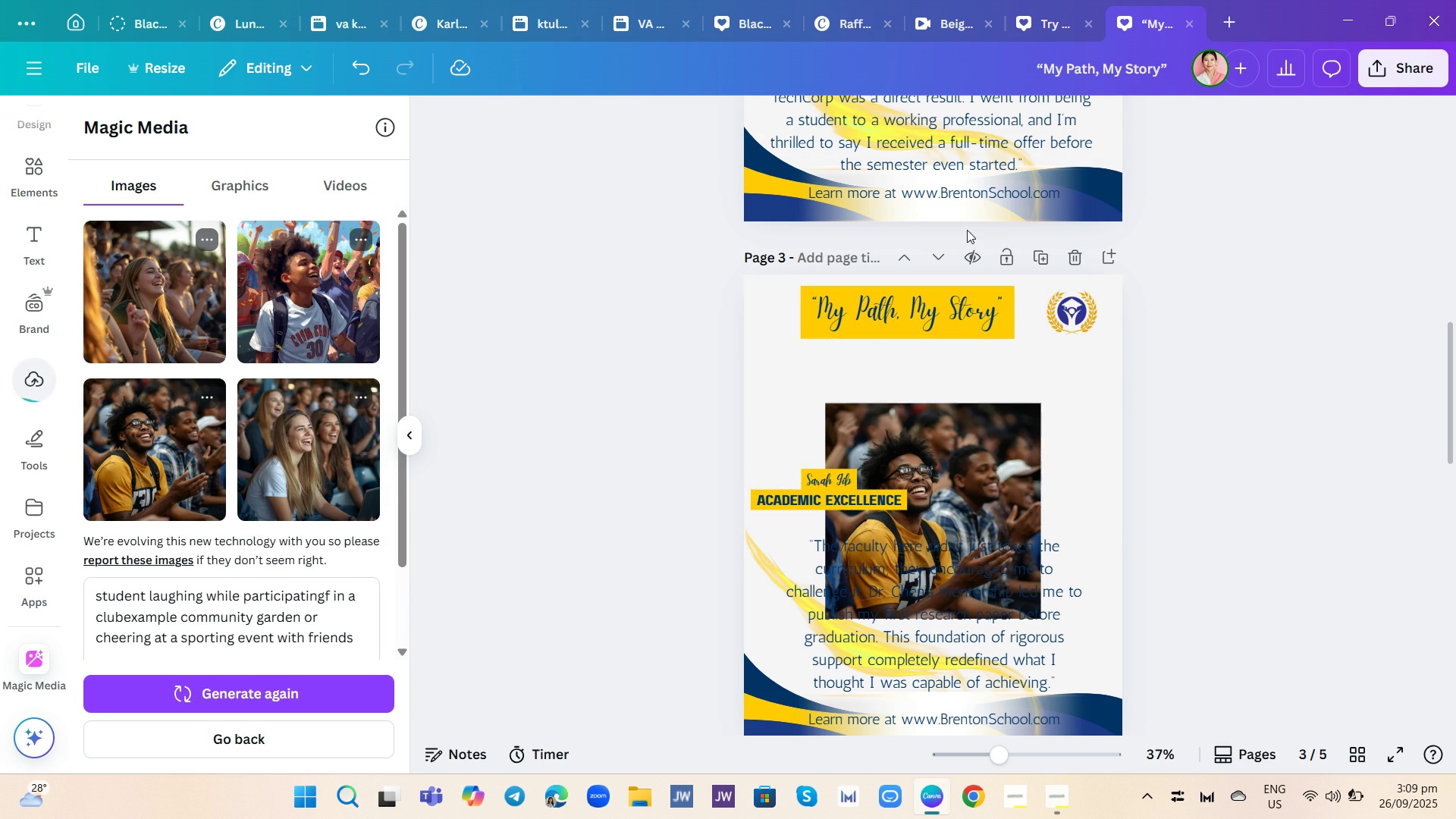 
left_click_drag(start_coordinate=[977, 432], to_coordinate=[922, 337])
 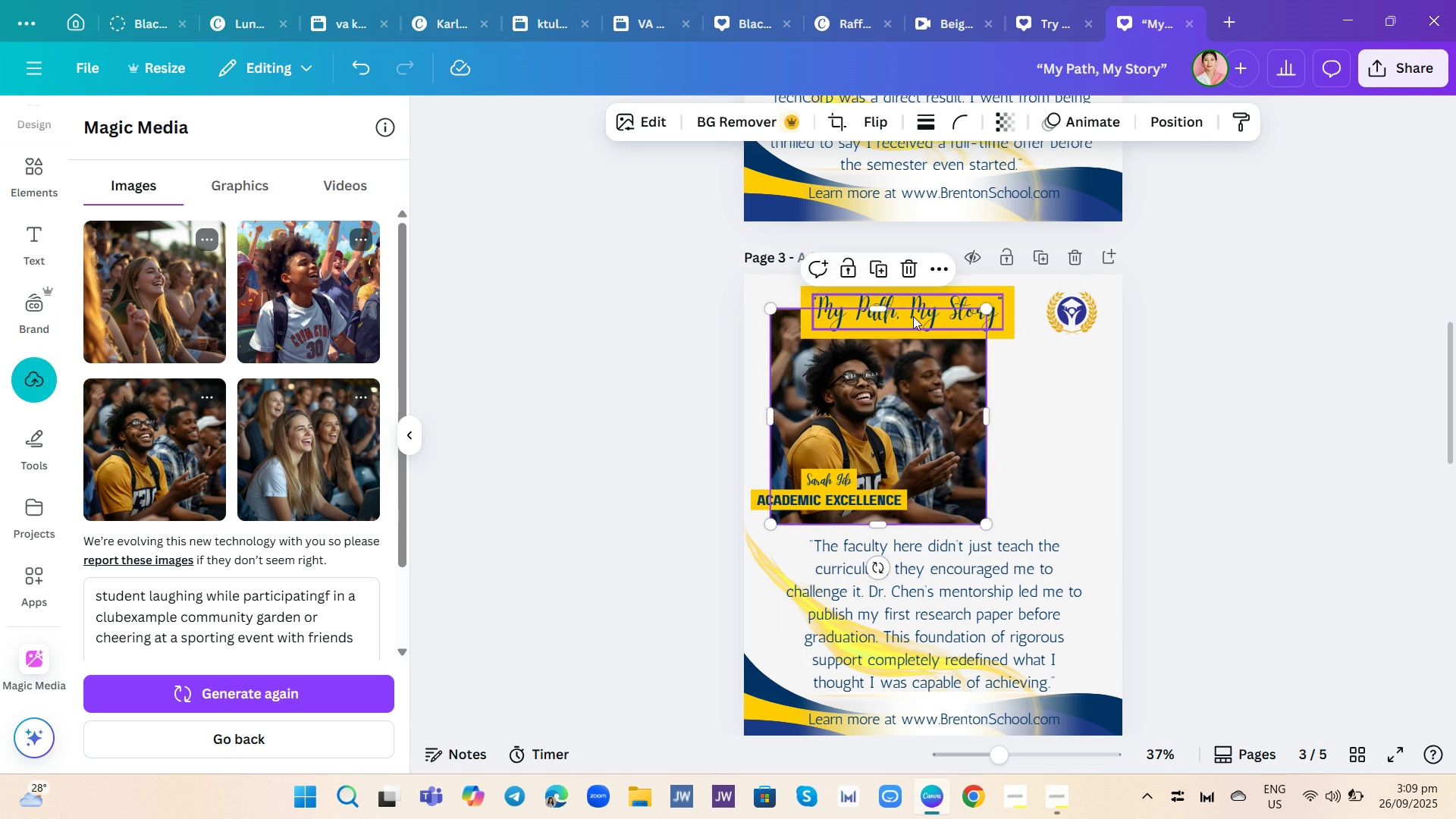 
left_click_drag(start_coordinate=[913, 316], to_coordinate=[879, 285])
 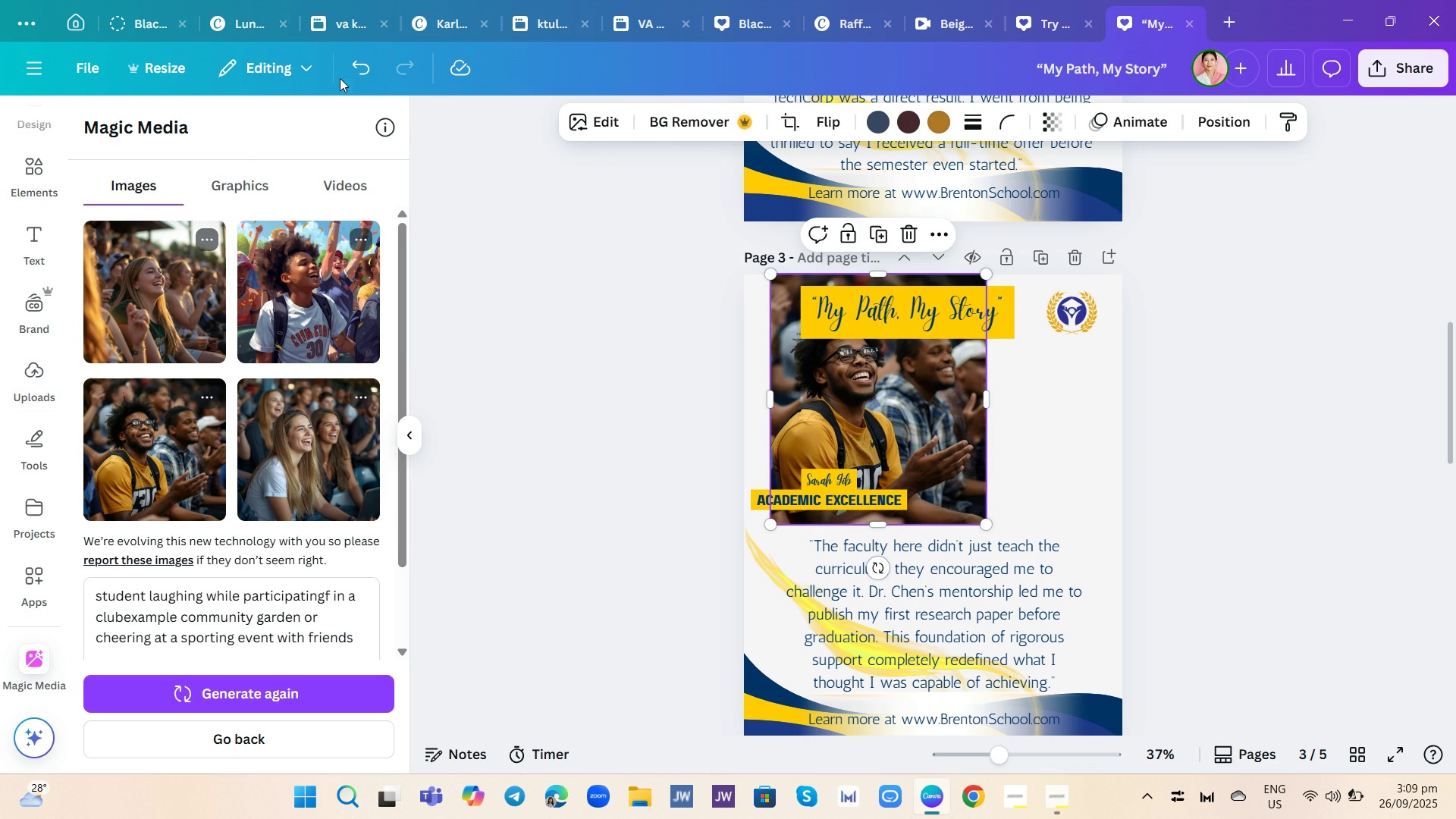 
left_click([350, 65])
 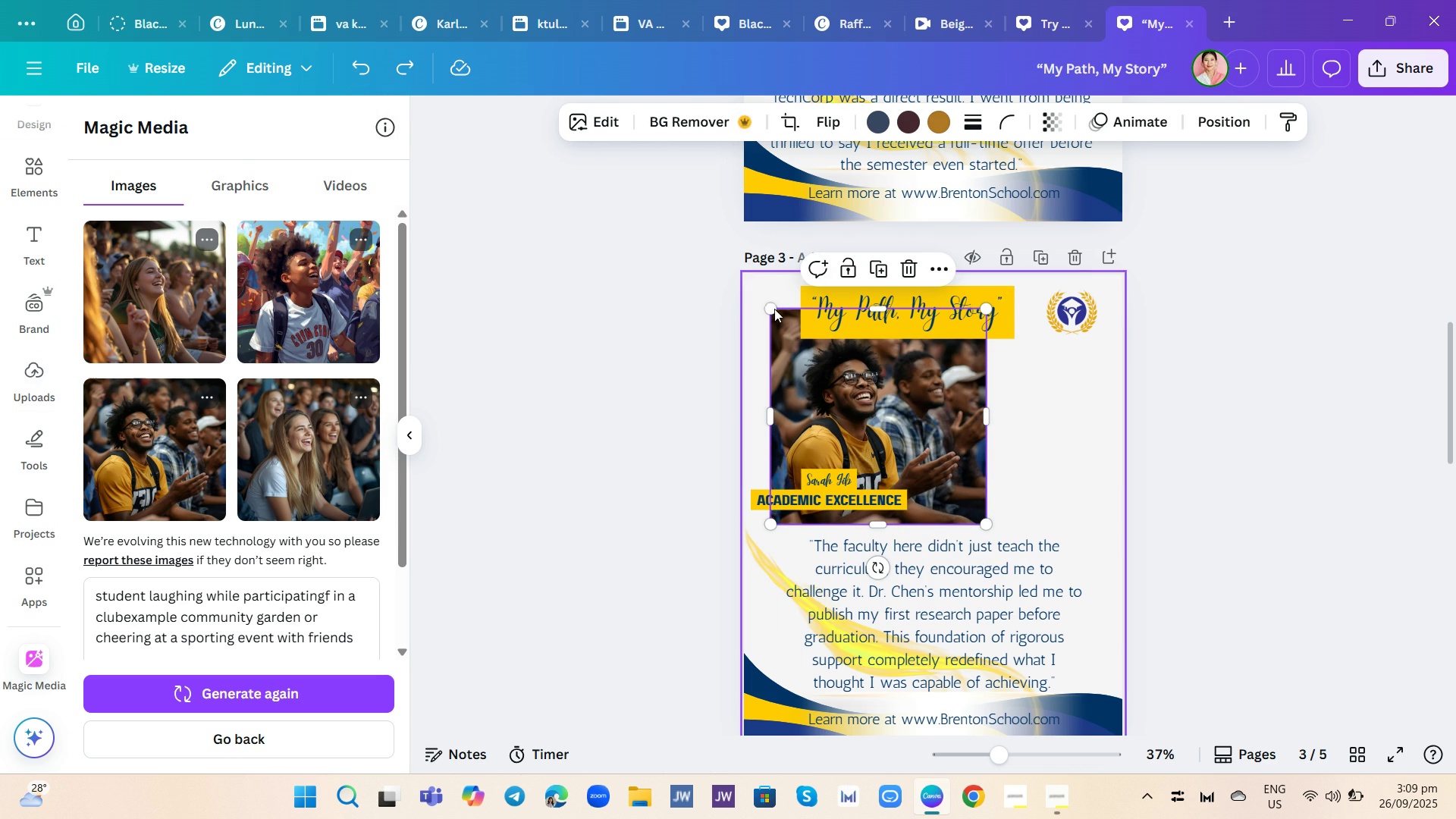 
left_click_drag(start_coordinate=[774, 309], to_coordinate=[745, 266])
 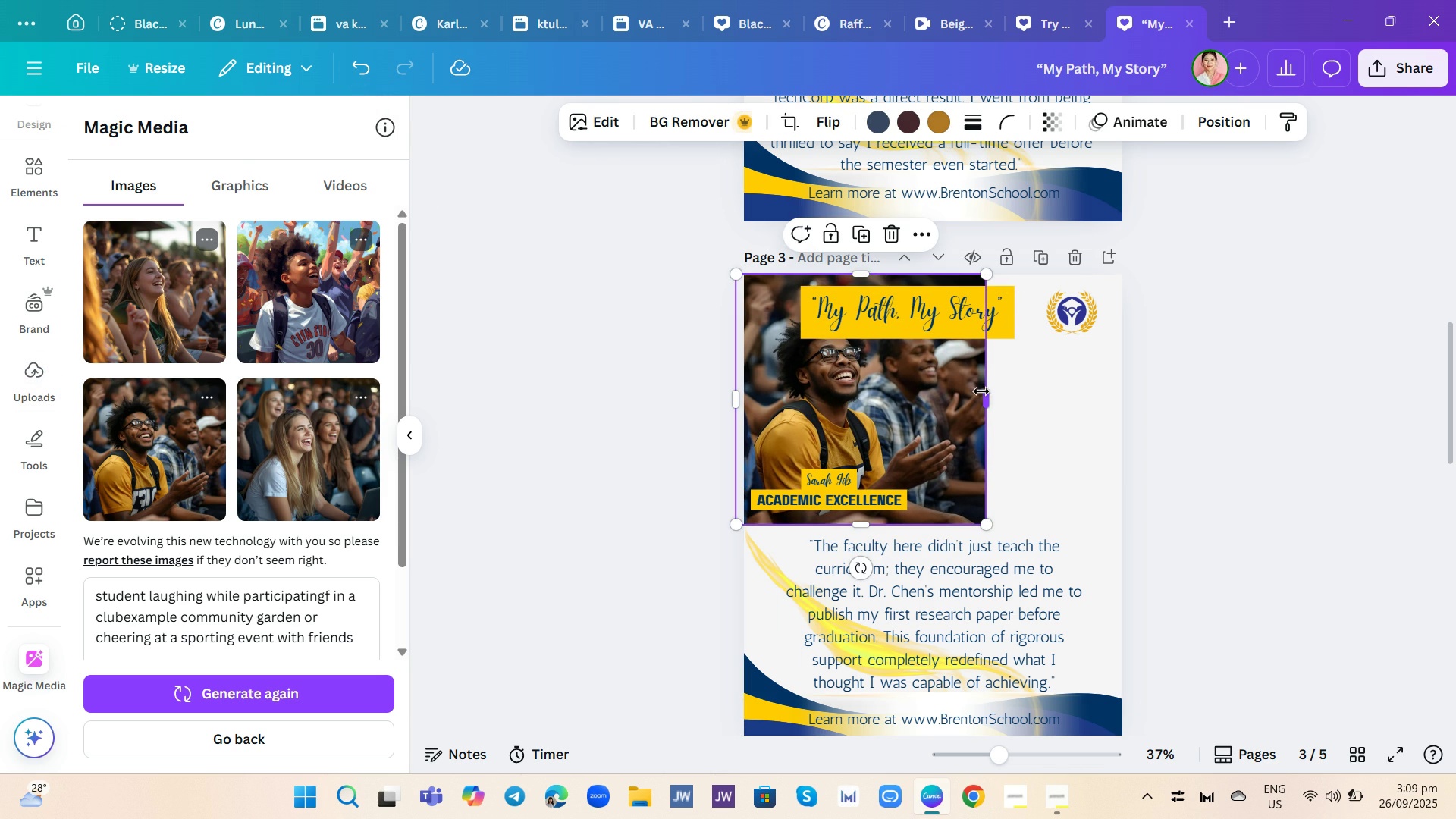 
left_click_drag(start_coordinate=[984, 391], to_coordinate=[1116, 415])
 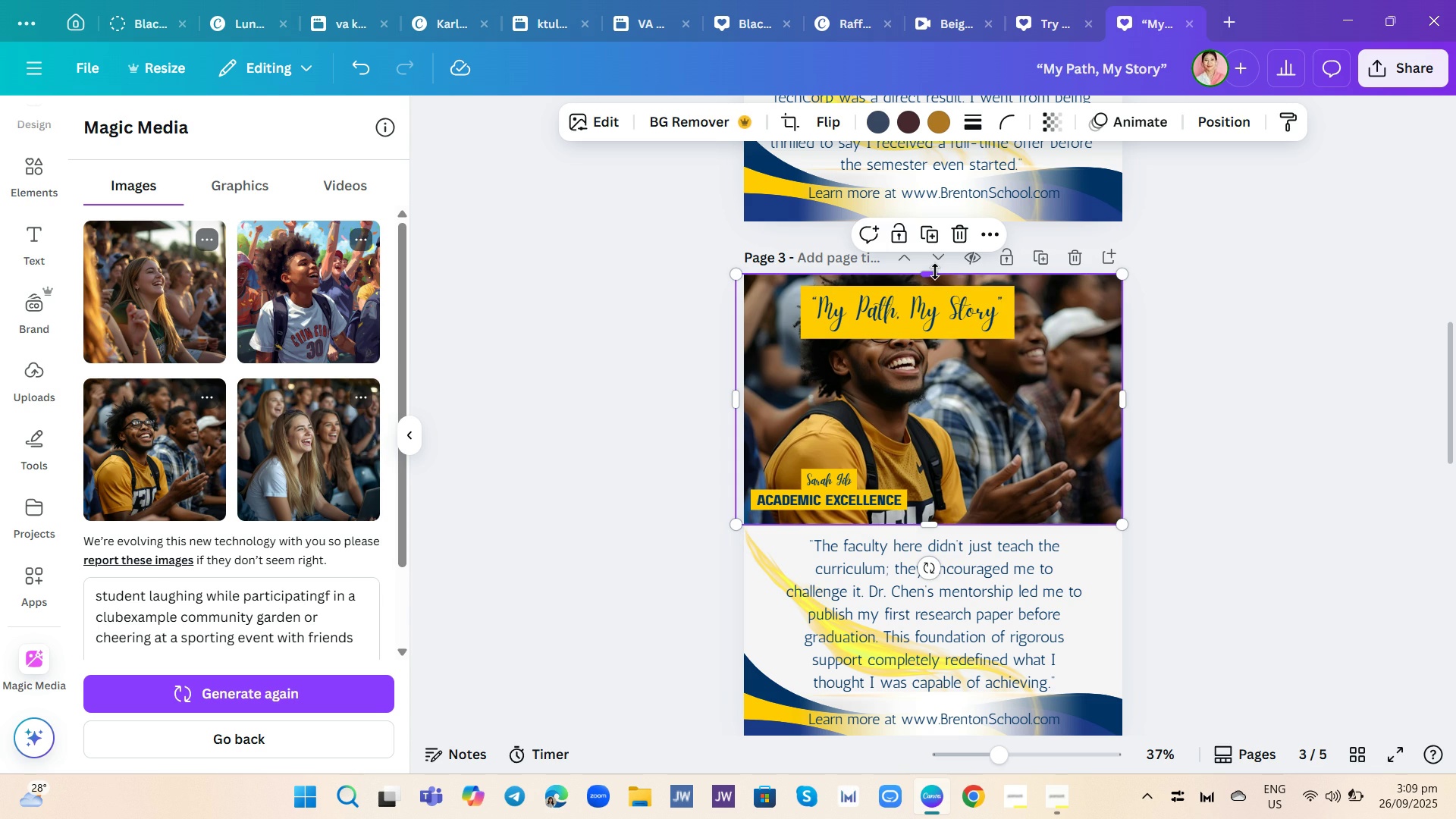 
left_click_drag(start_coordinate=[935, 271], to_coordinate=[949, 281])
 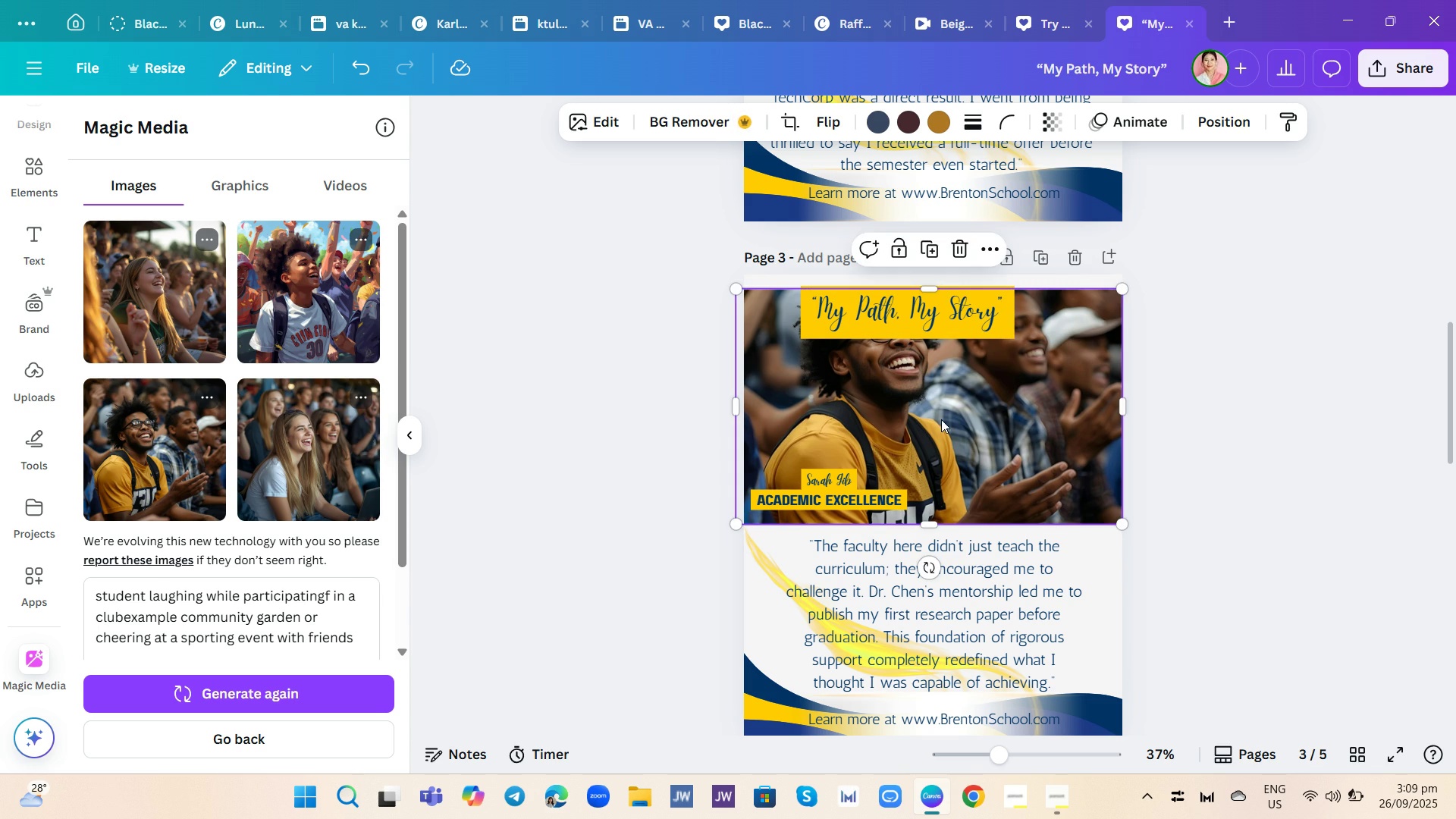 
left_click_drag(start_coordinate=[943, 418], to_coordinate=[947, 444])
 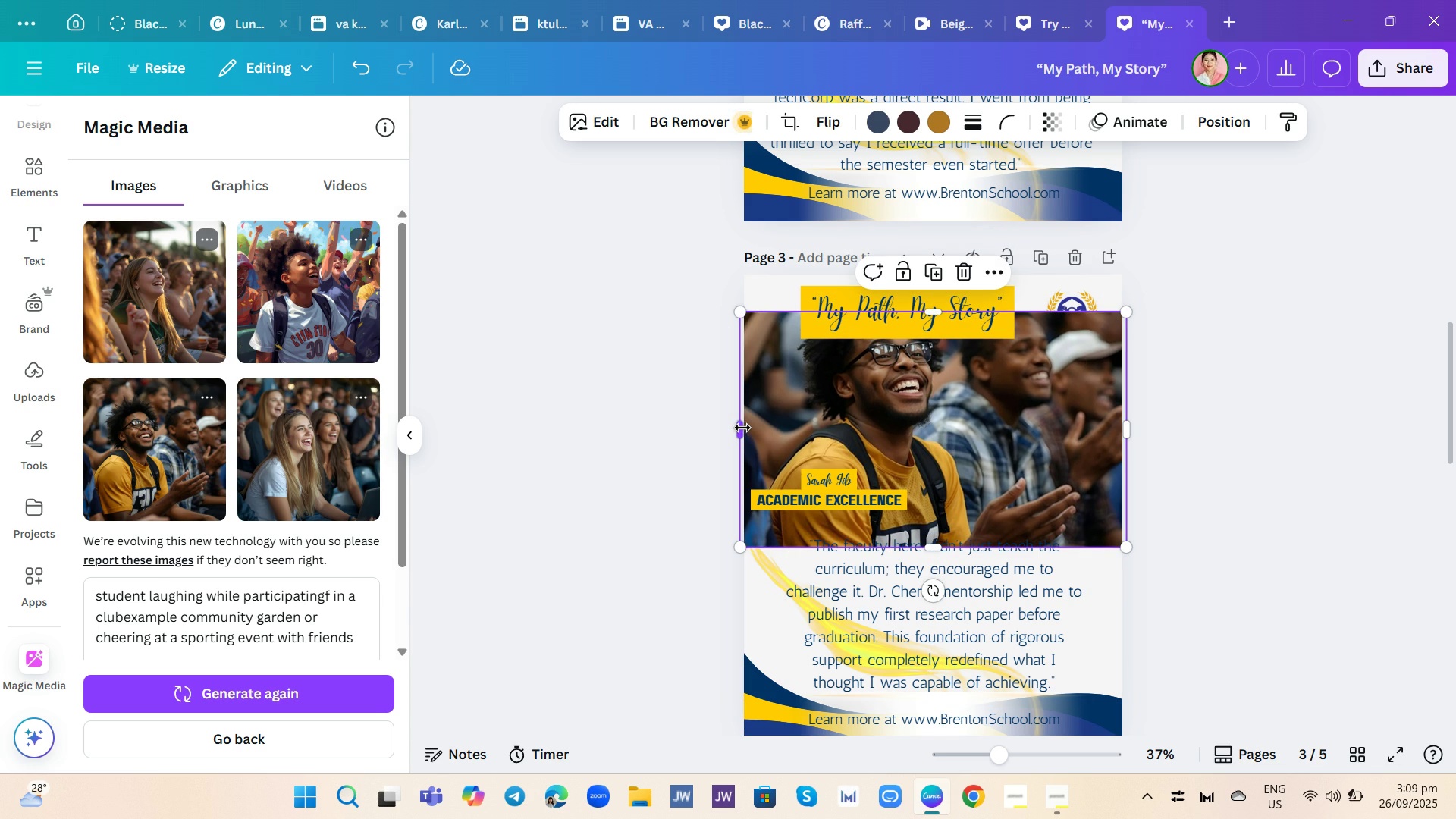 
left_click_drag(start_coordinate=[743, 428], to_coordinate=[748, 429])
 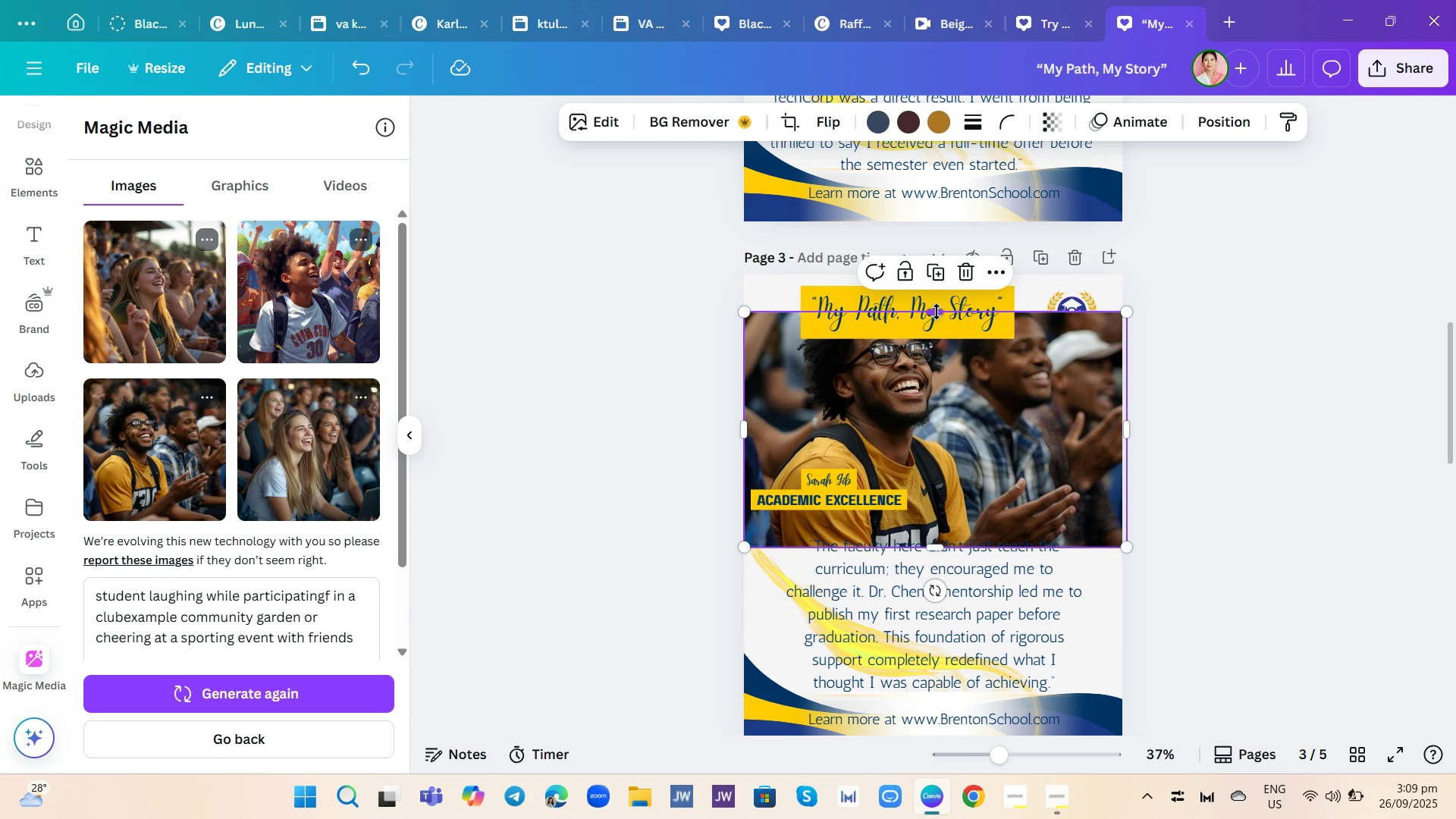 
left_click_drag(start_coordinate=[937, 312], to_coordinate=[932, 275])
 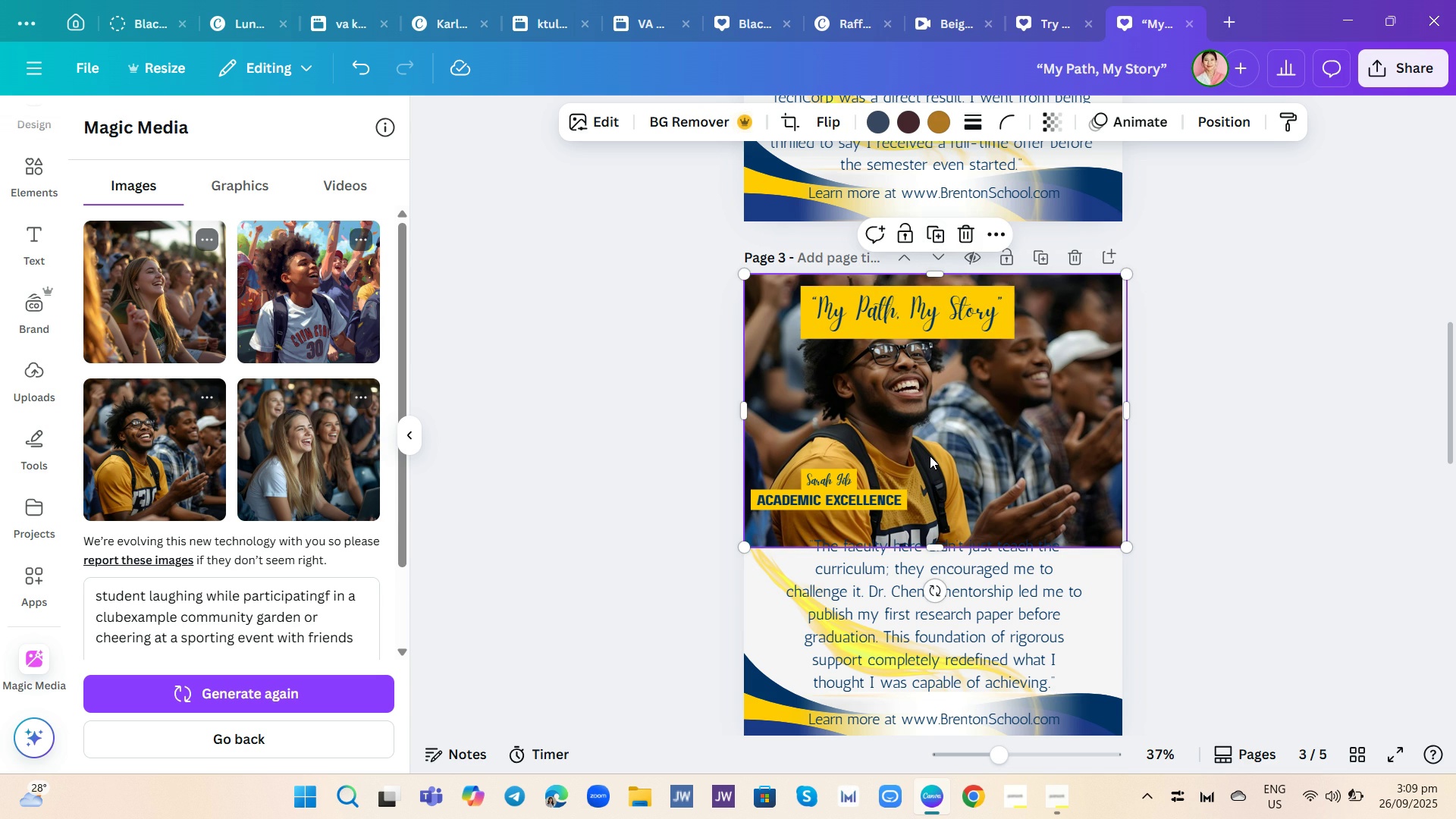 
left_click_drag(start_coordinate=[943, 546], to_coordinate=[946, 522])
 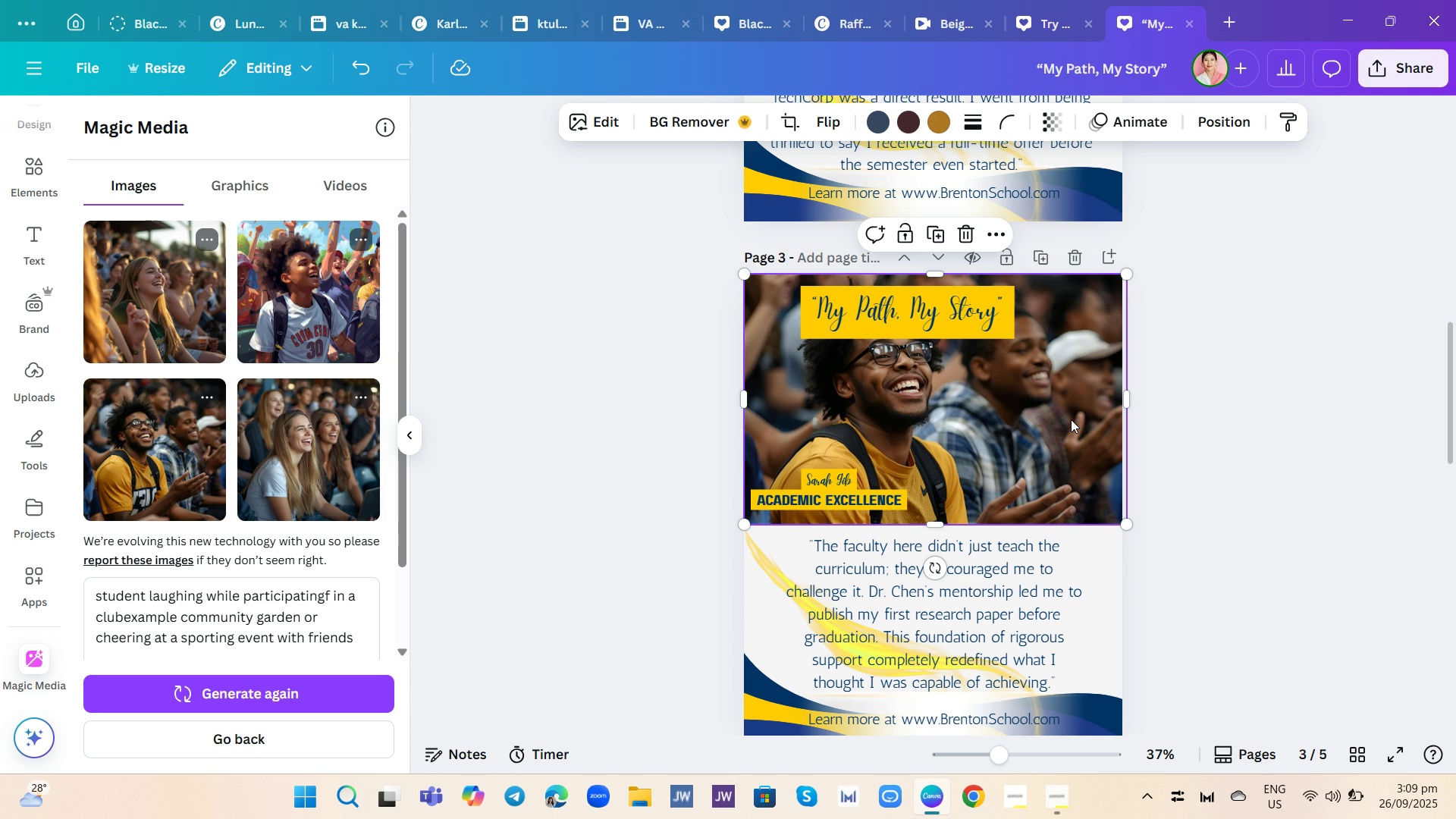 
wait(5.26)
 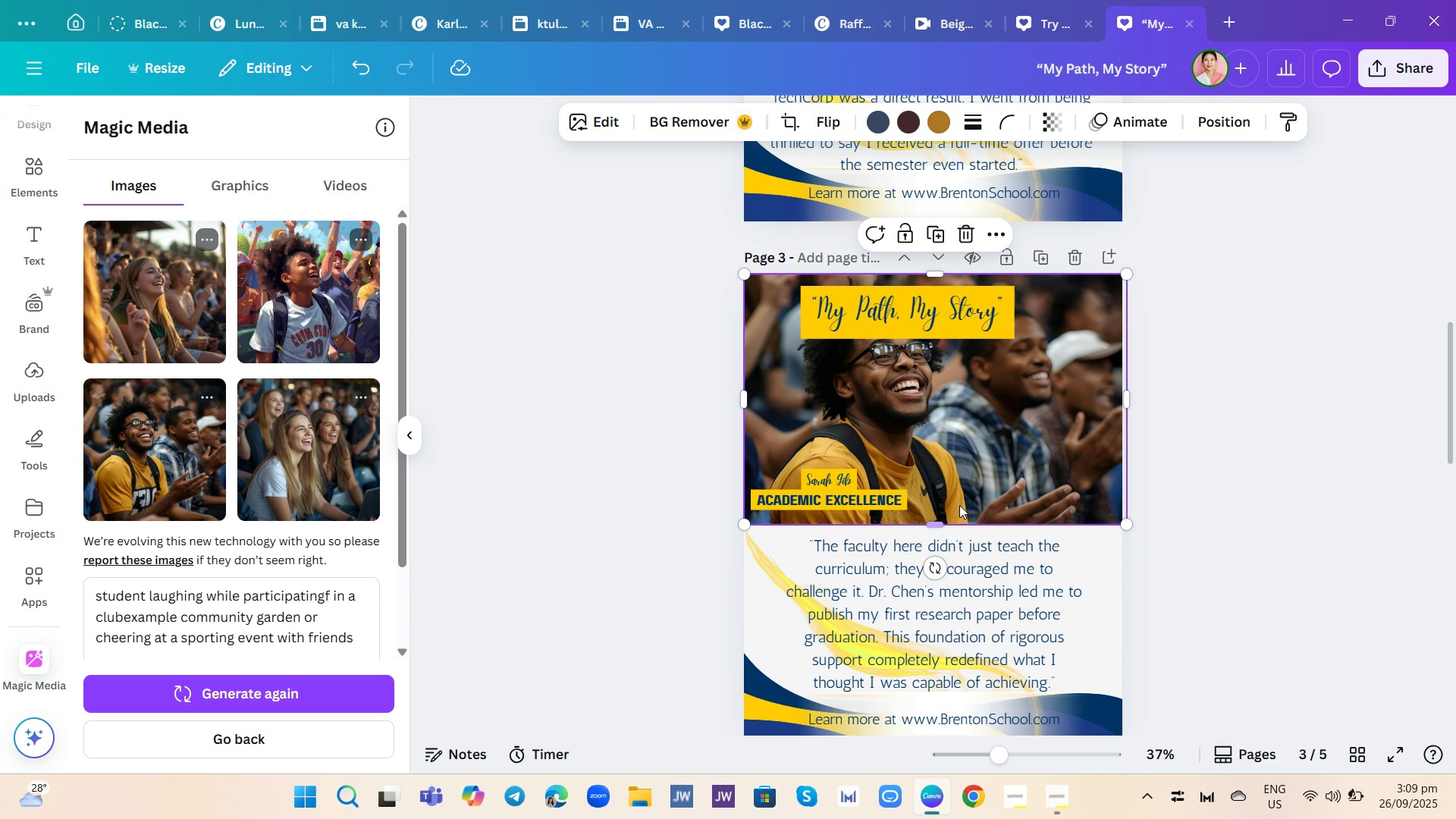 
left_click_drag(start_coordinate=[1129, 405], to_coordinate=[1123, 406])
 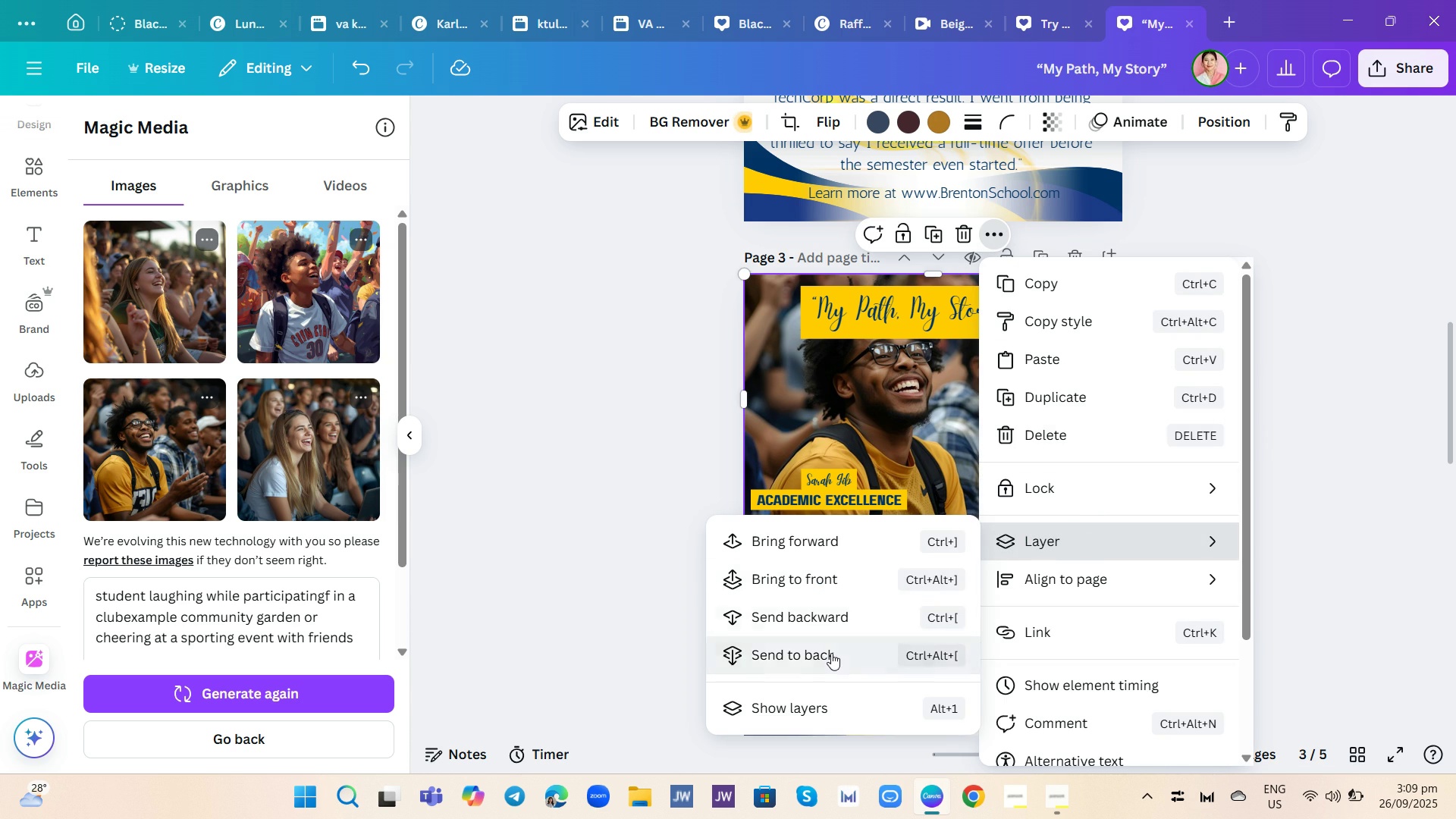 
wait(6.01)
 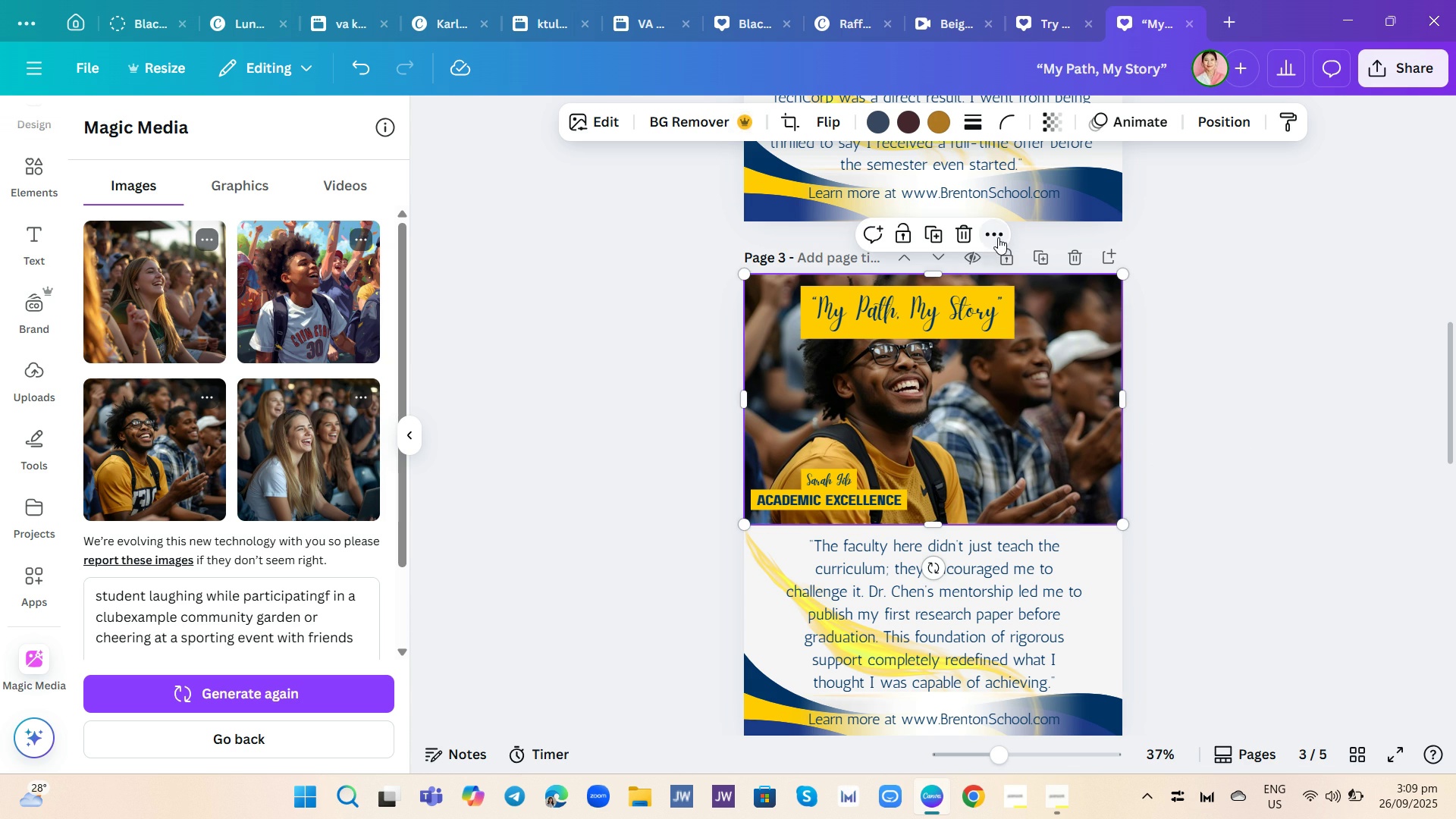 
left_click([1150, 357])
 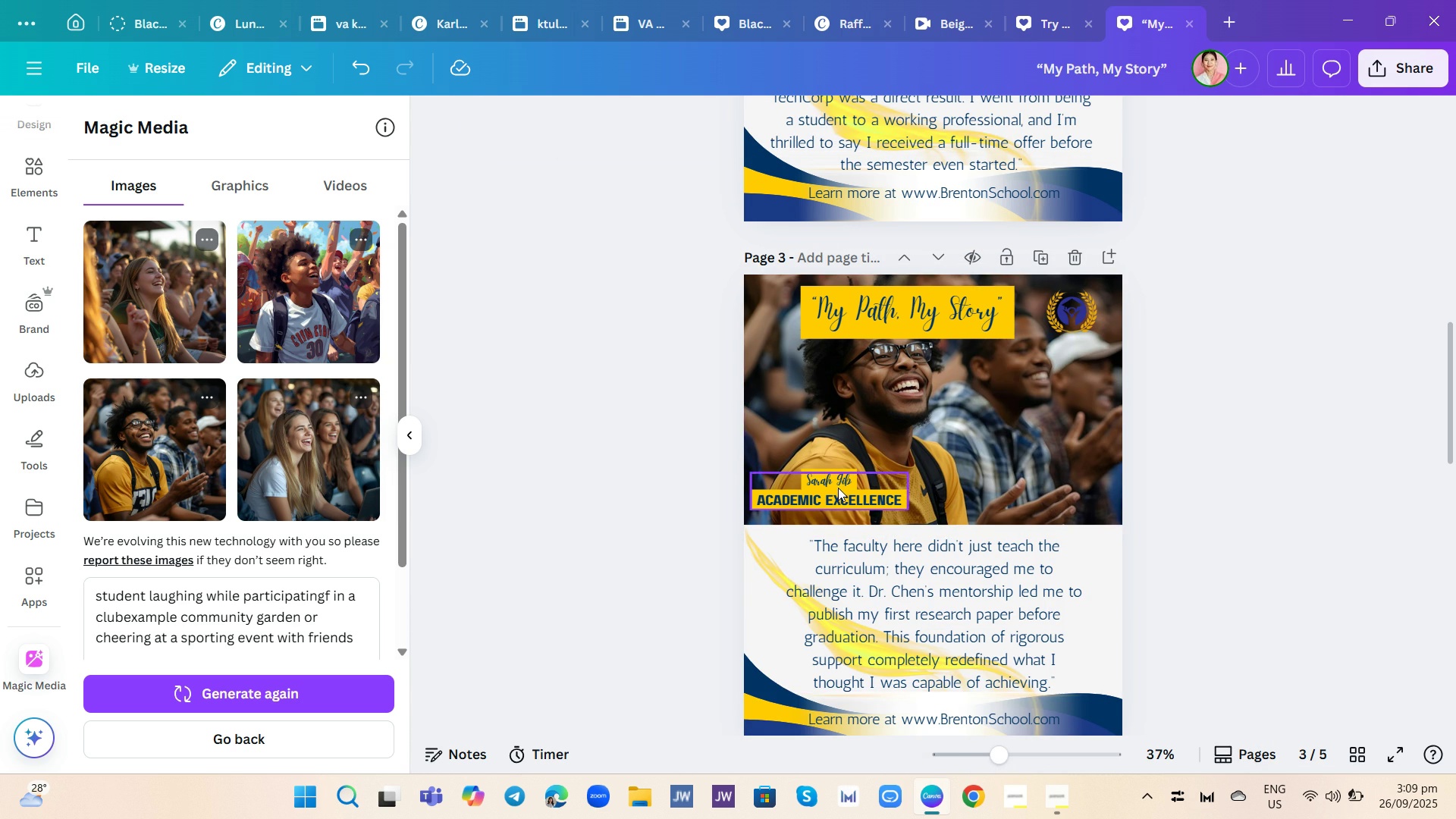 
left_click([838, 488])
 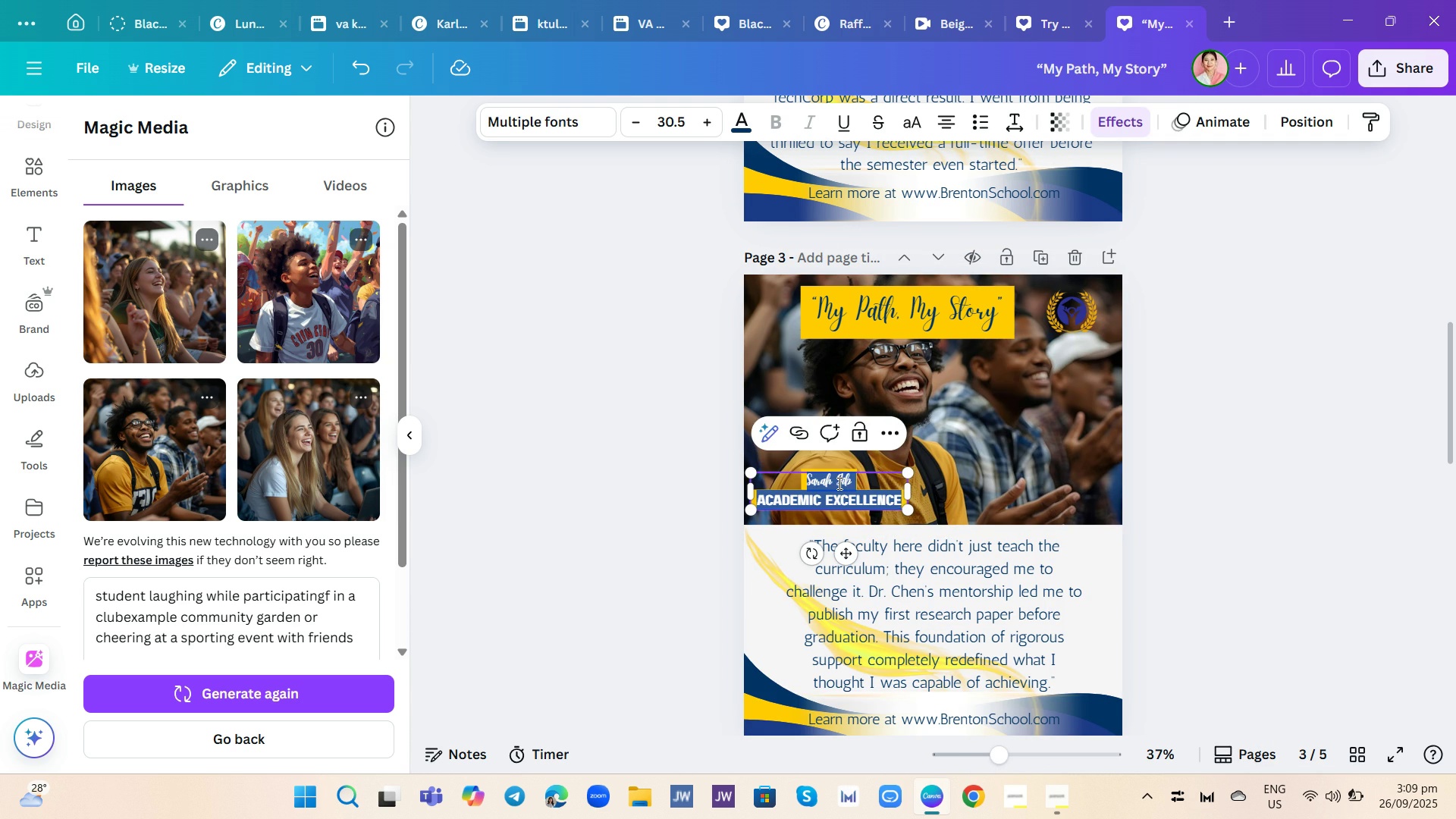 
double_click([838, 483])
 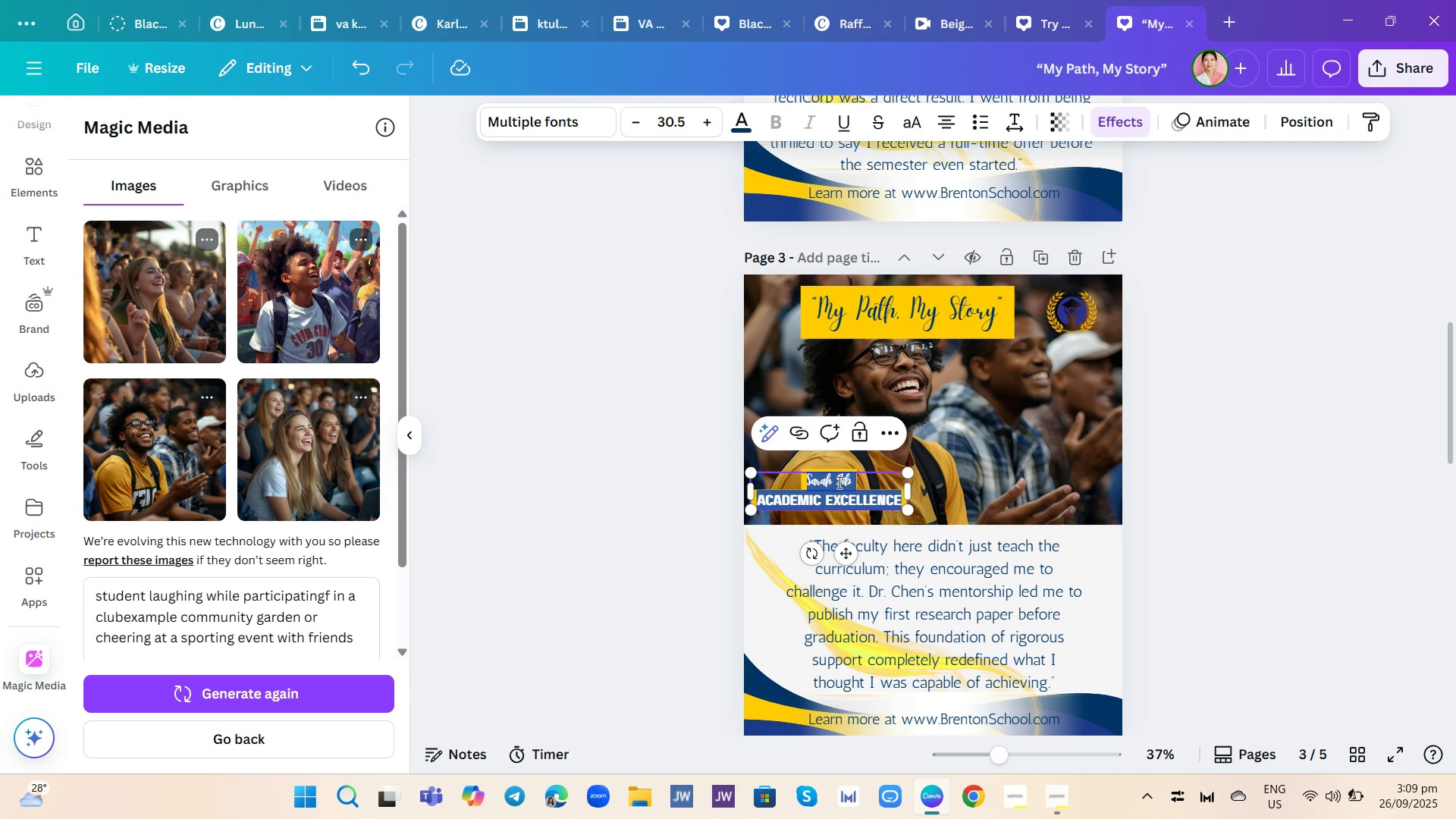 
left_click([838, 482])
 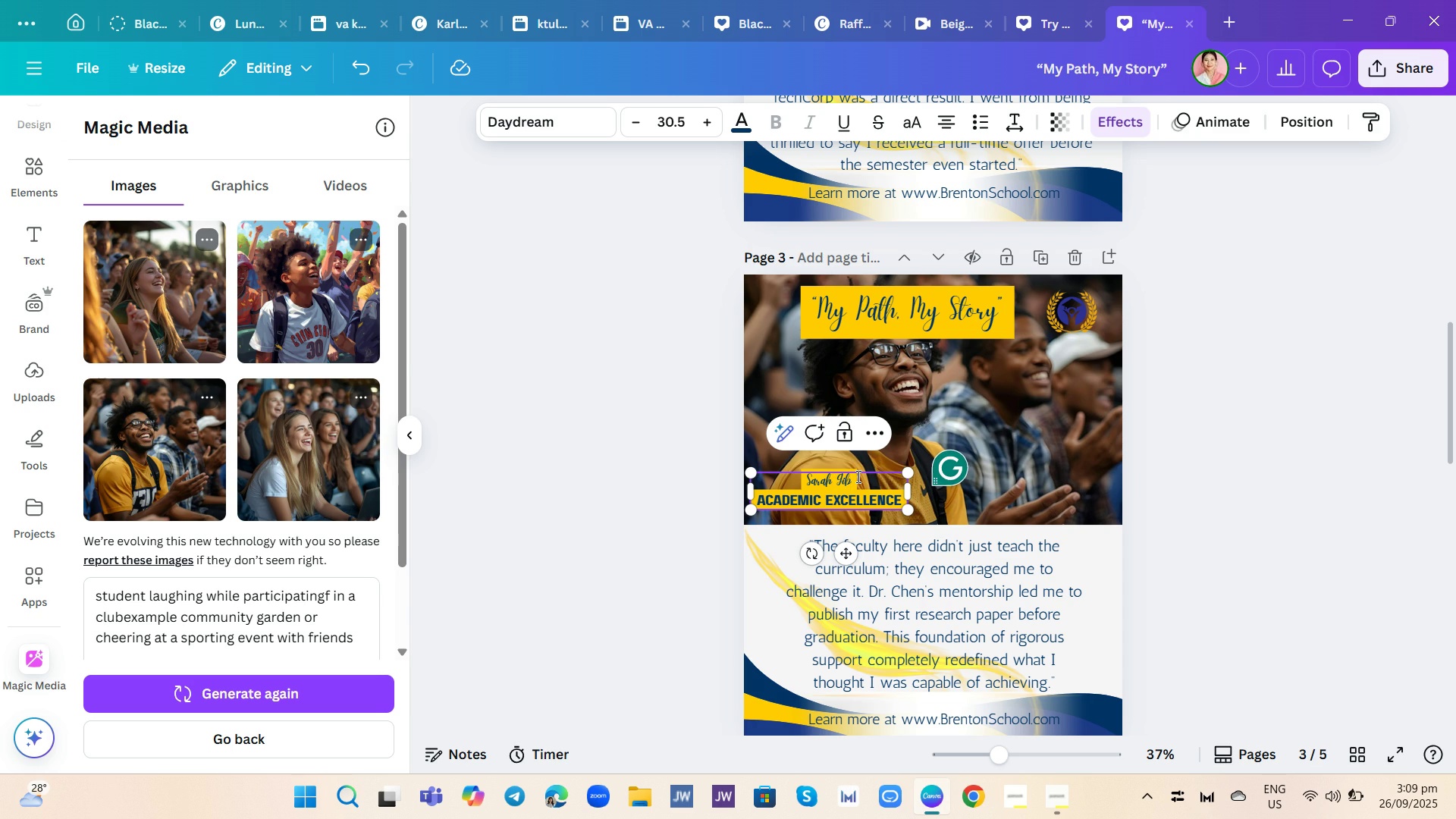 
key(Backspace)
key(Backspace)
key(Backspace)
key(Backspace)
key(Backspace)
key(Backspace)
key(Backspace)
key(Backspace)
key(Backspace)
type(John Kurt)
 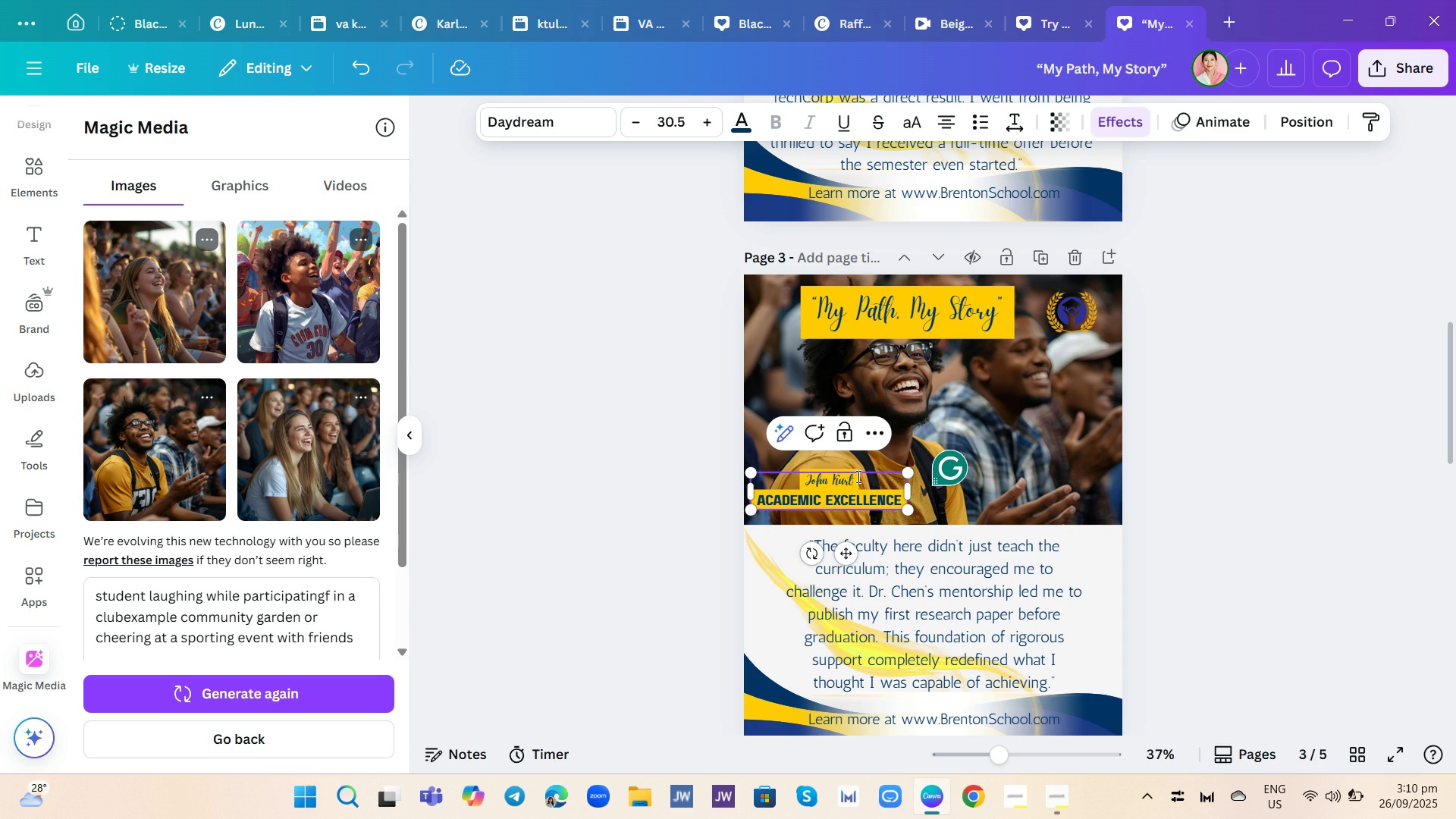 
double_click([892, 509])
 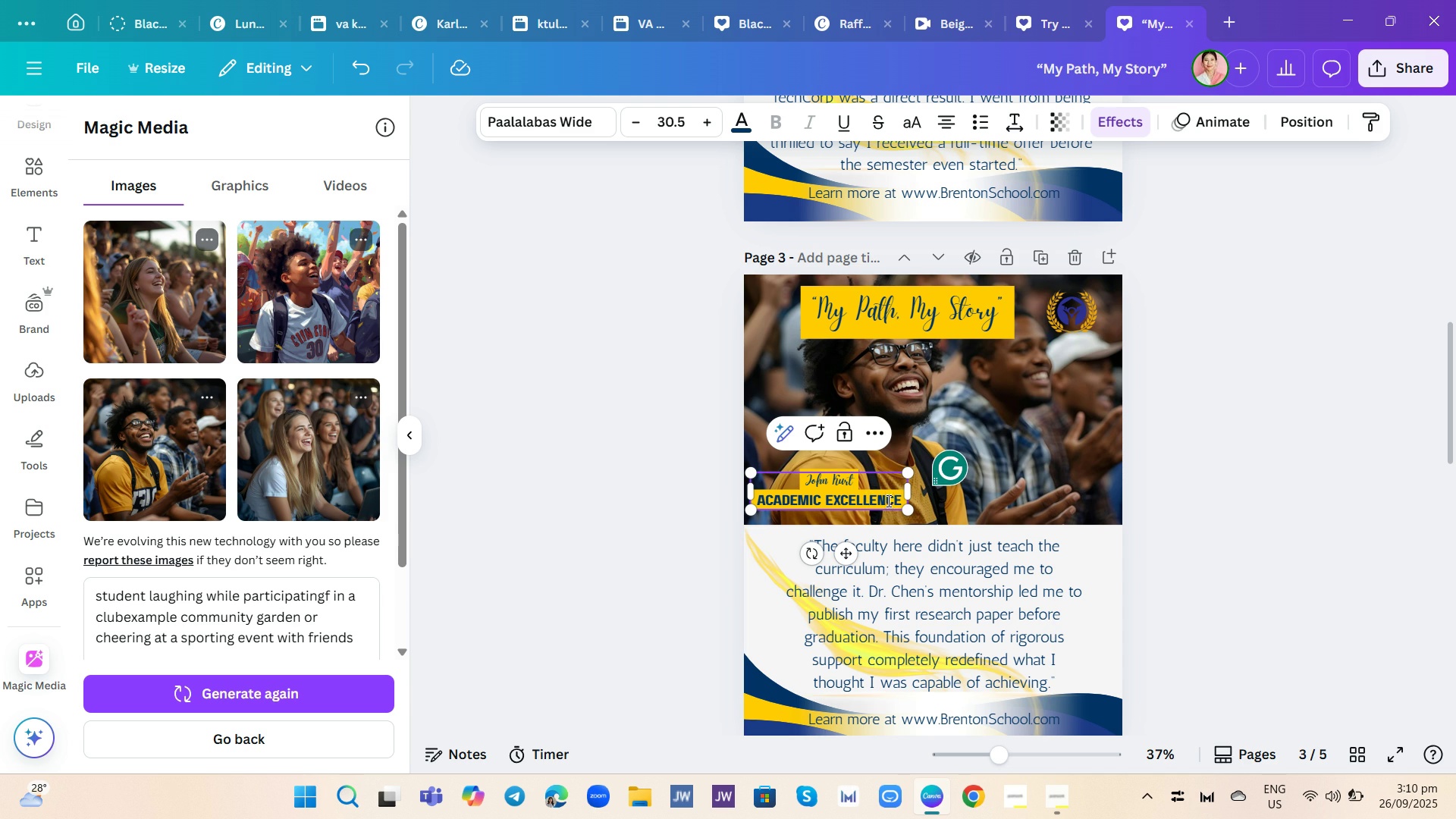 
double_click([887, 500])
 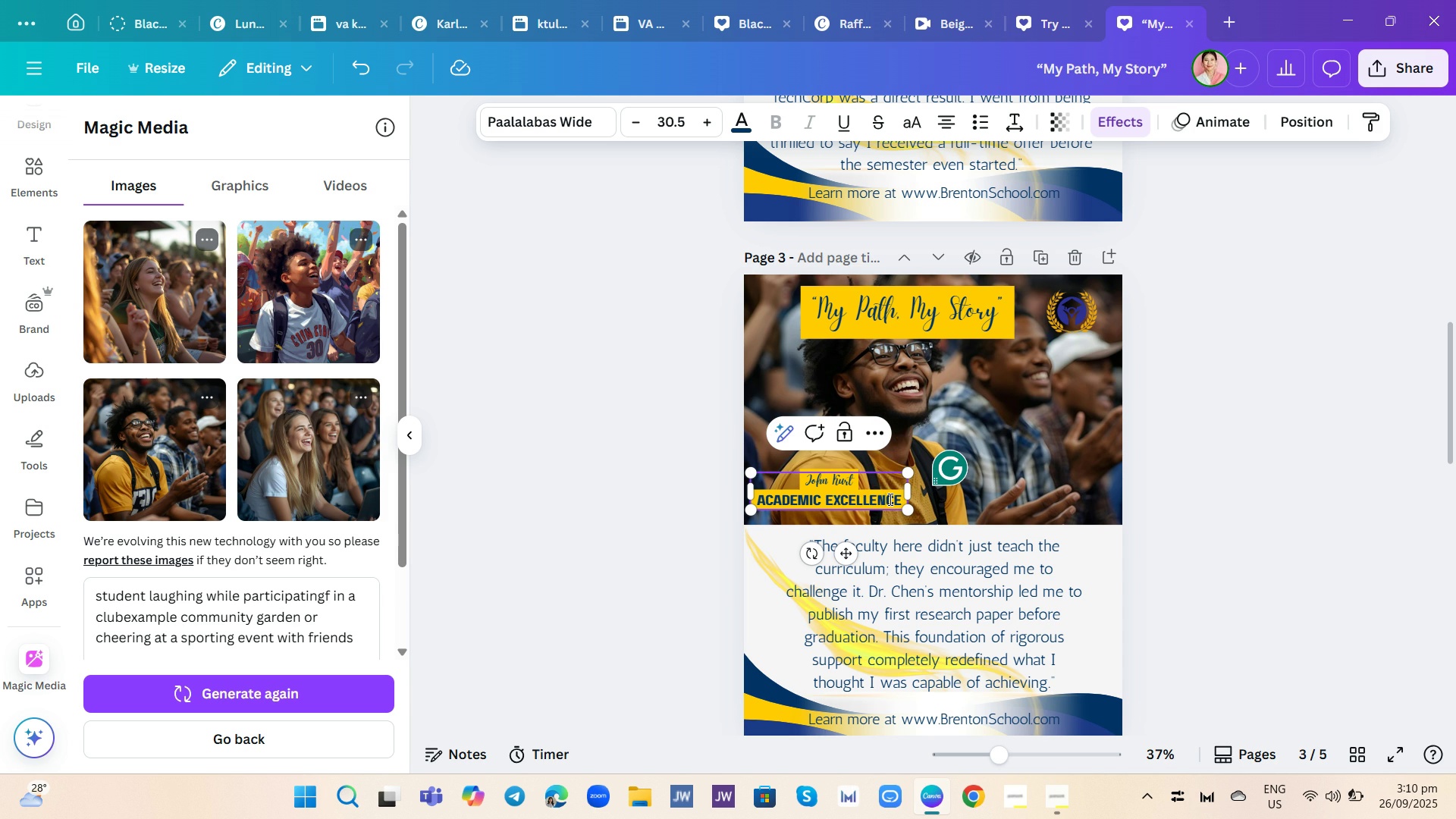 
double_click([889, 499])
 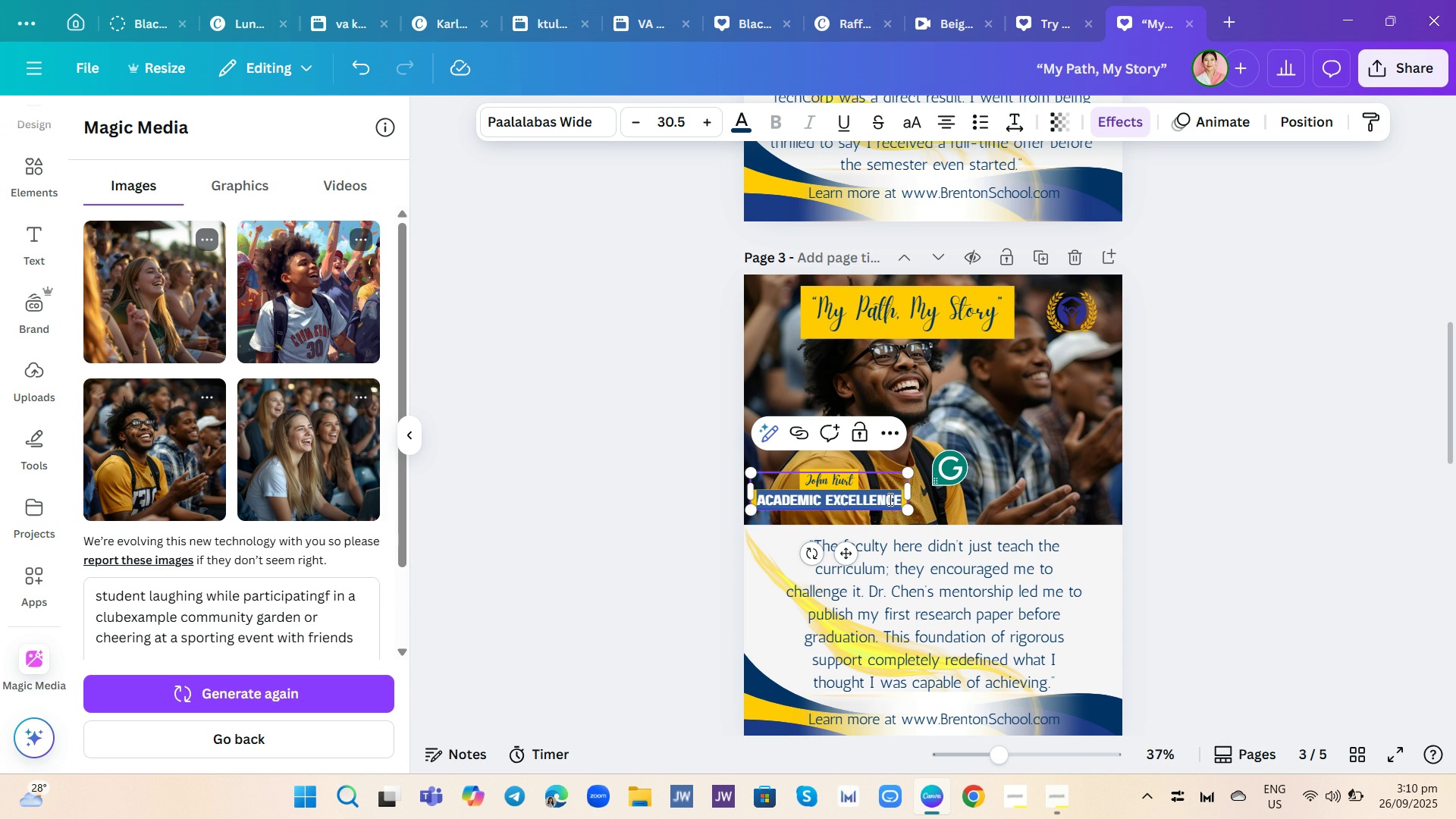 
triple_click([889, 499])
 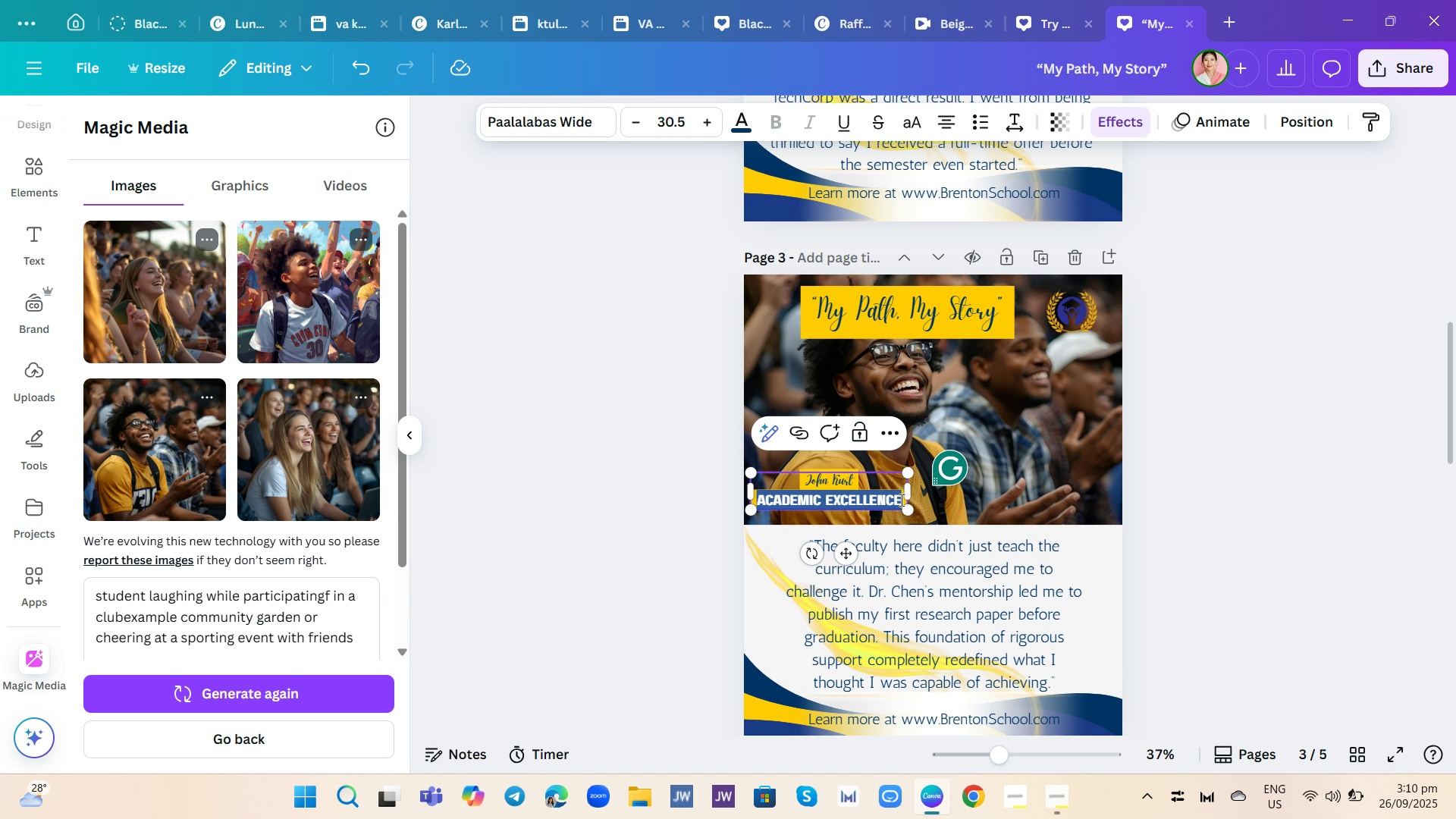 
wait(9.42)
 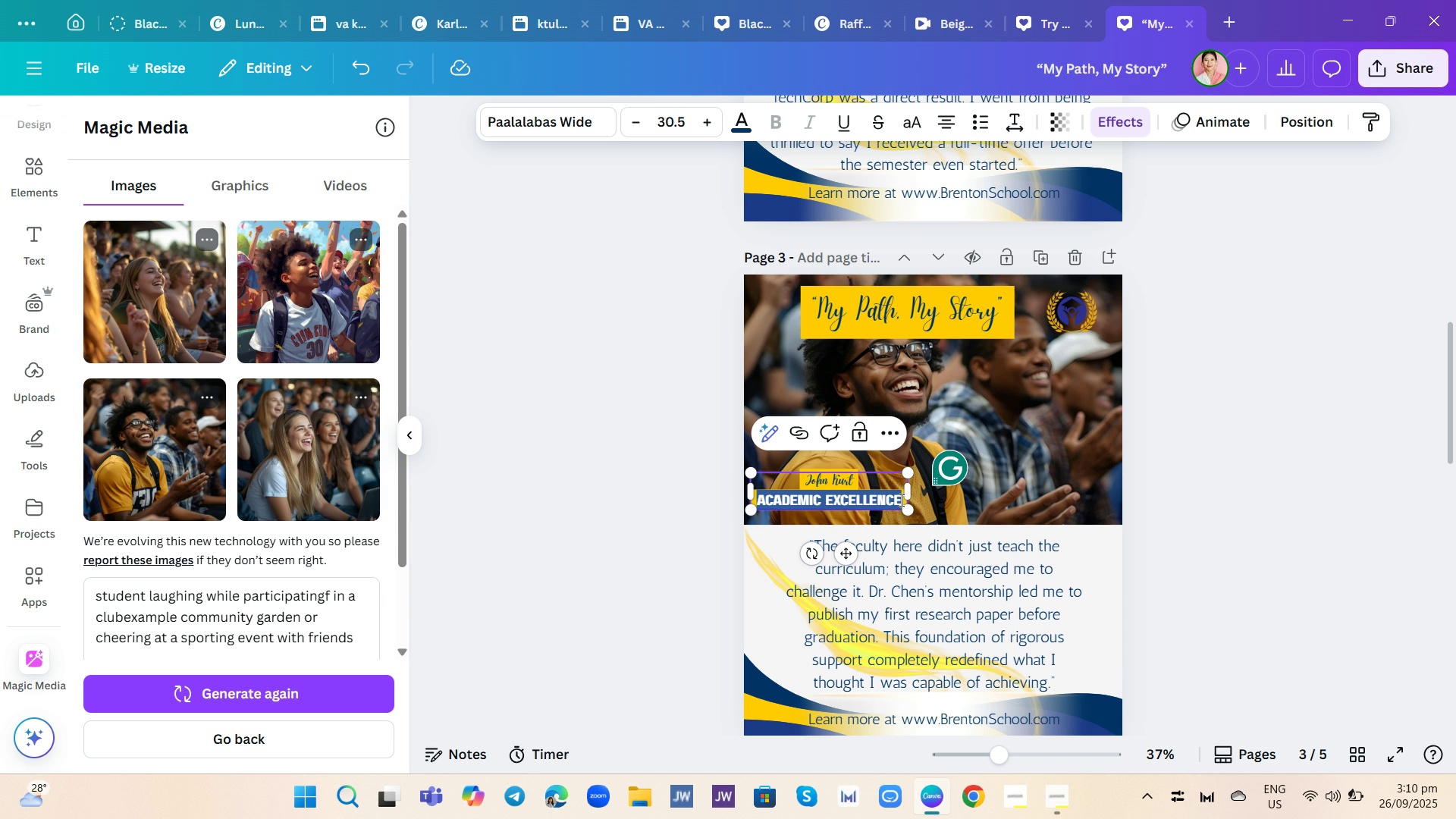 
type(Student Life & comuunity)
 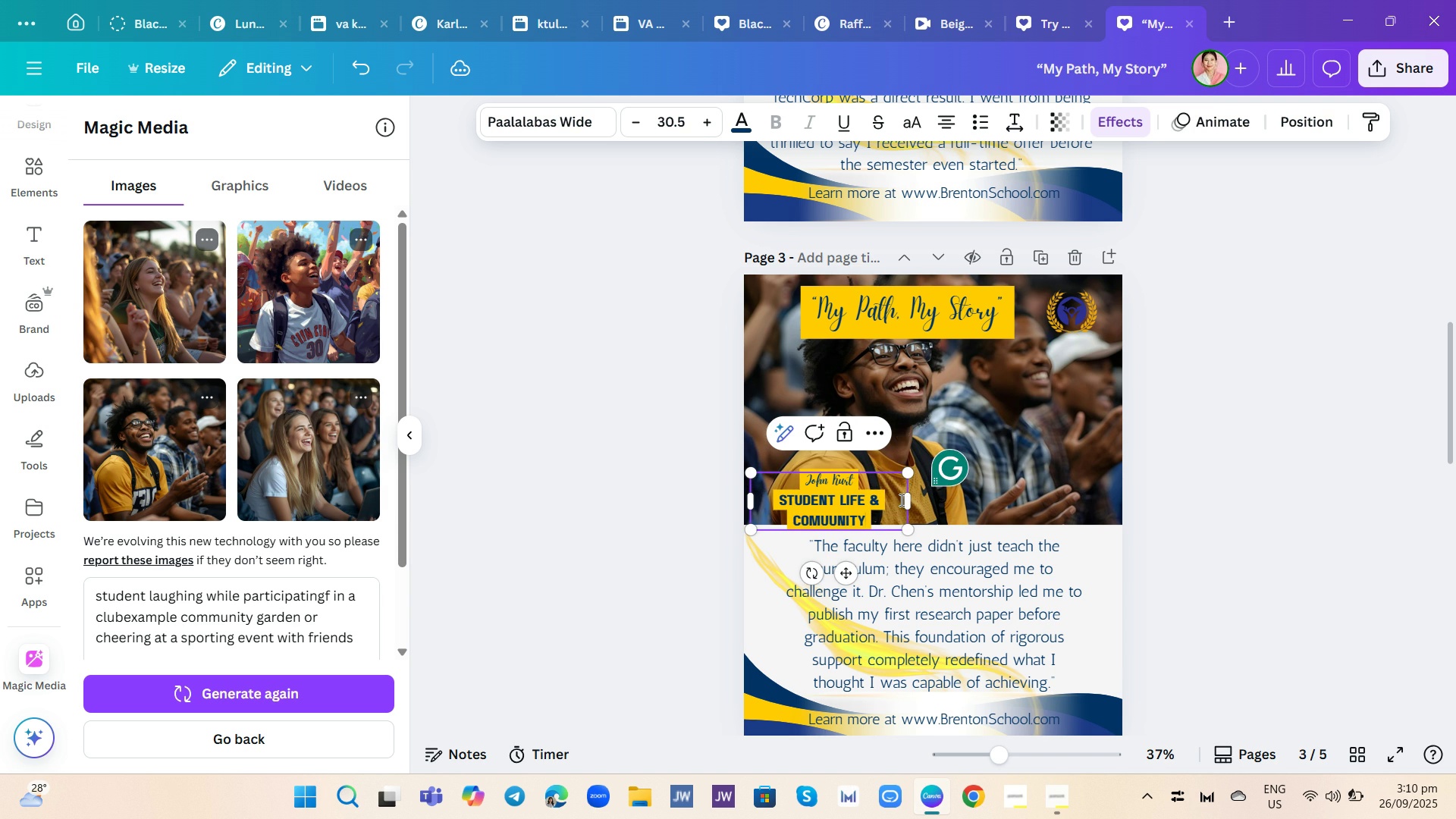 
left_click_drag(start_coordinate=[910, 507], to_coordinate=[959, 509])
 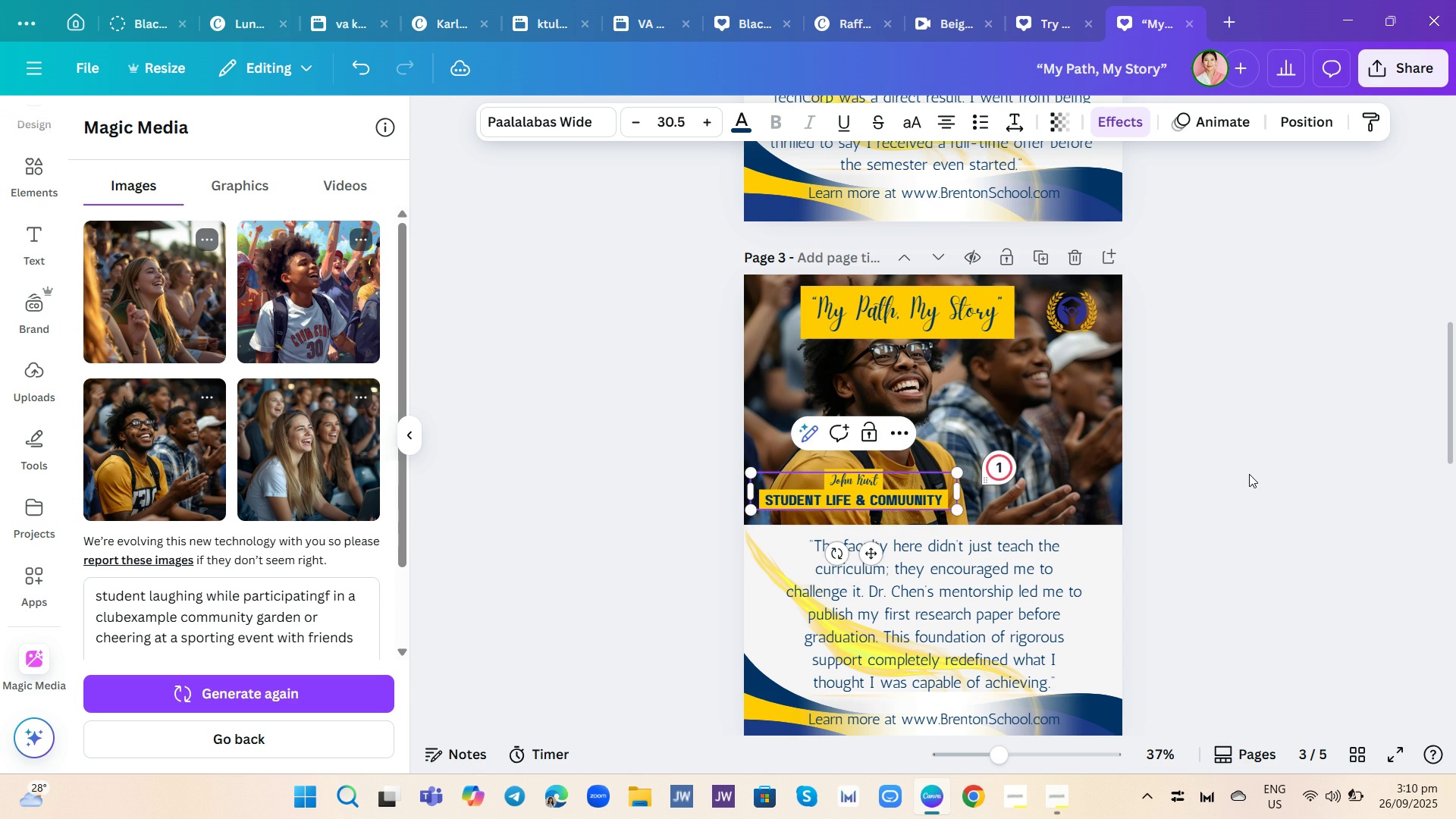 
left_click([1250, 474])
 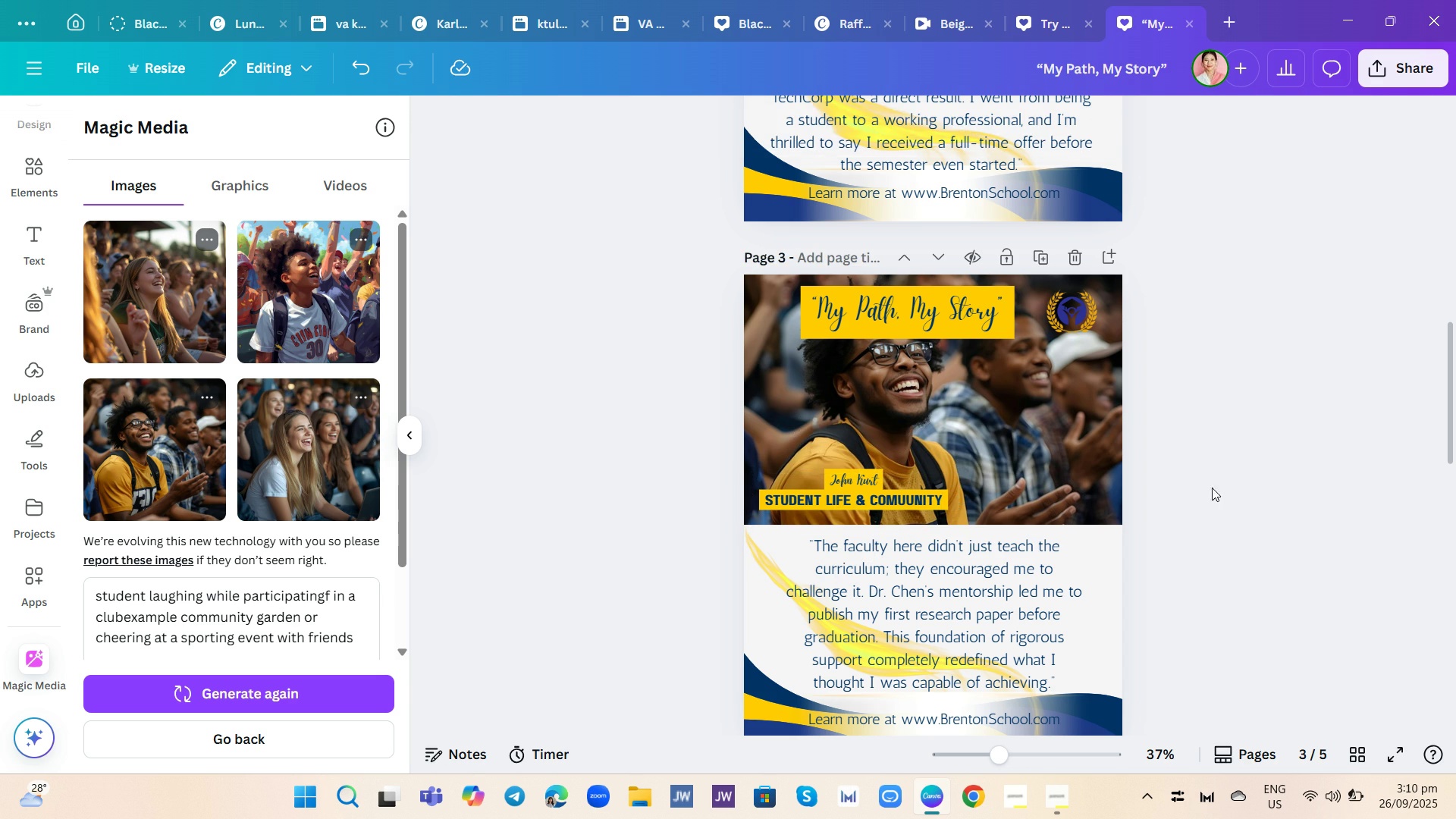 
scroll: coordinate [1081, 453], scroll_direction: up, amount: 4.0
 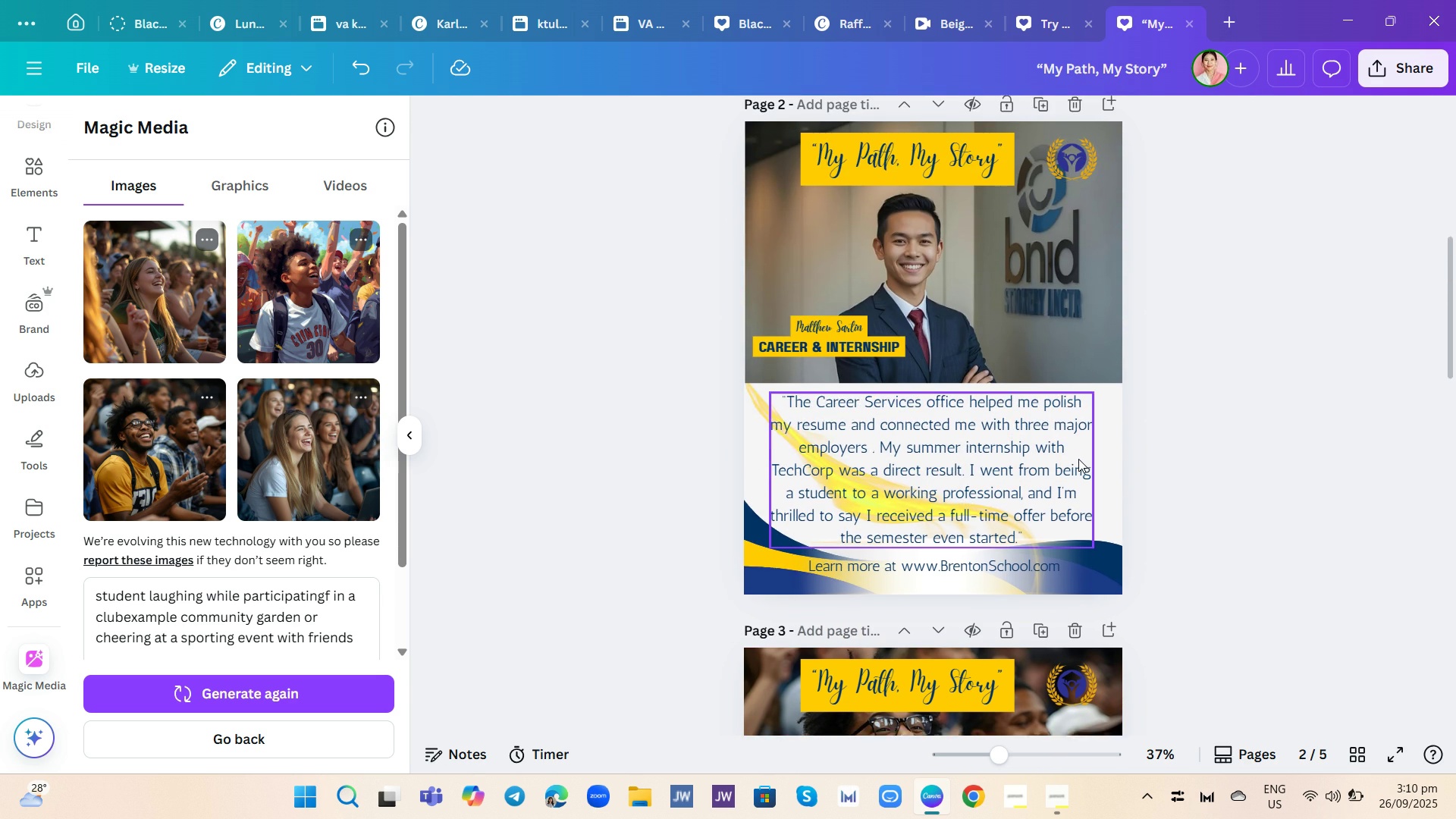 
scroll: coordinate [1080, 501], scroll_direction: down, amount: 6.0
 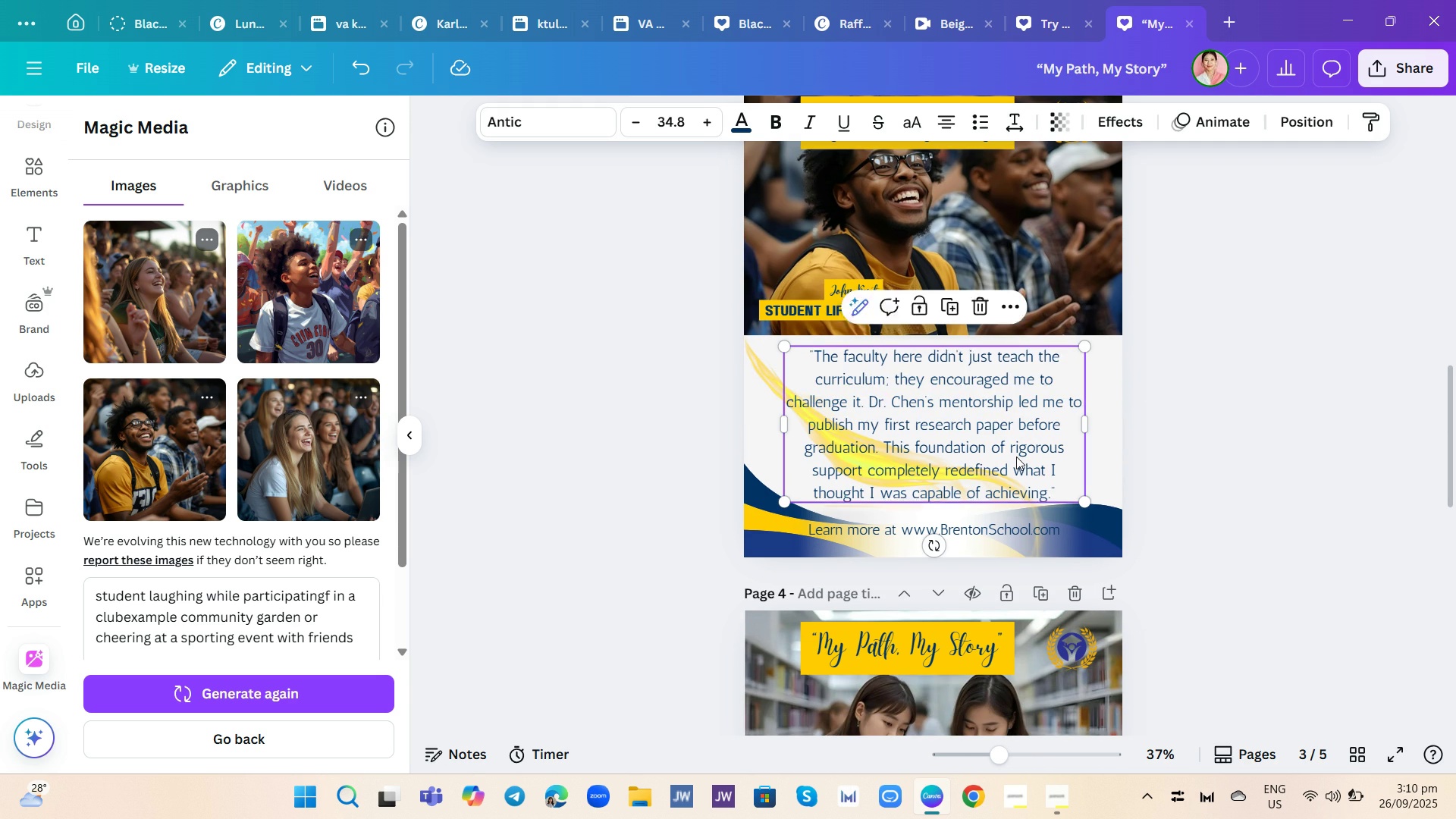 
double_click([1017, 457])
 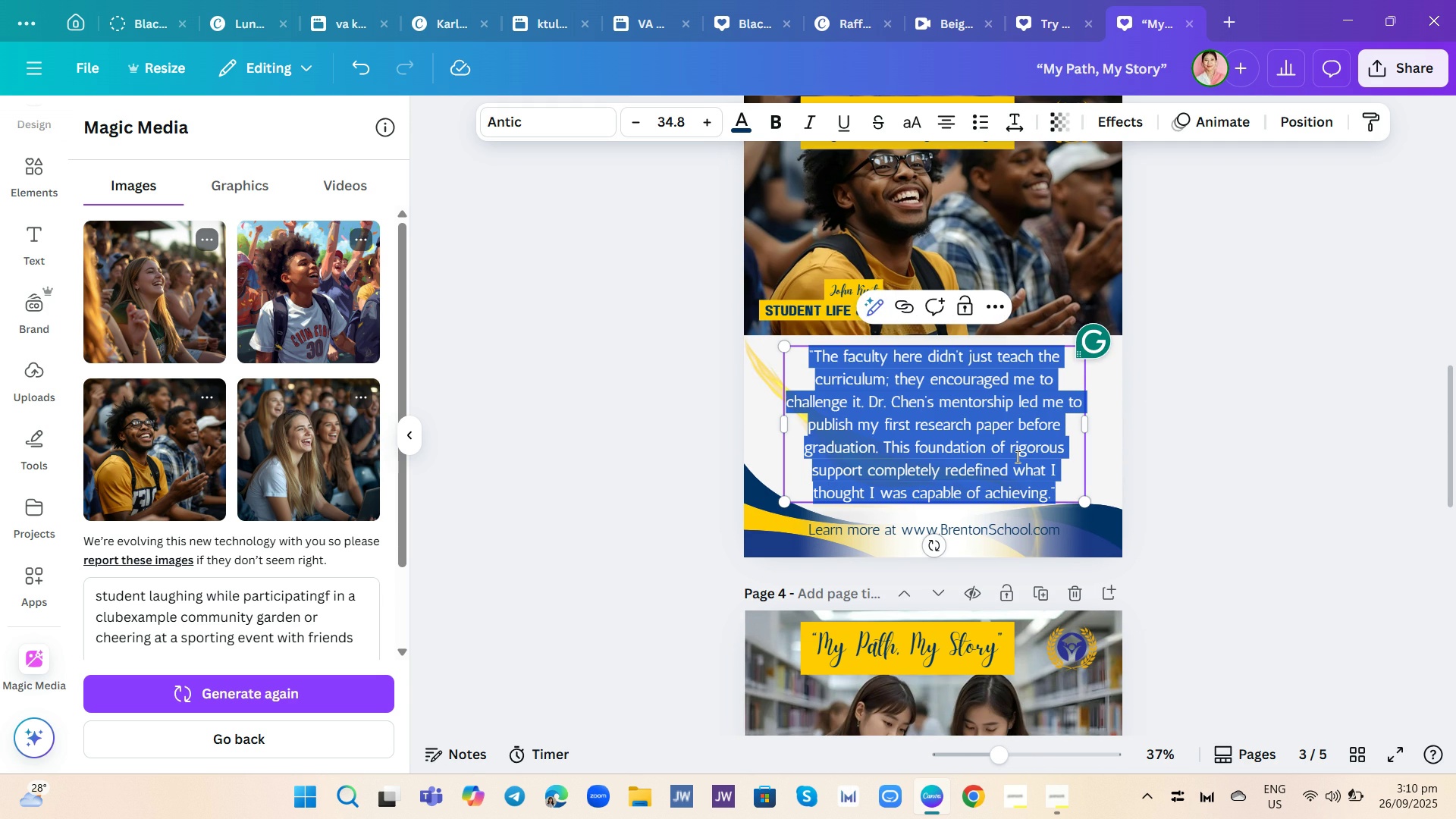 
key(Backspace)
 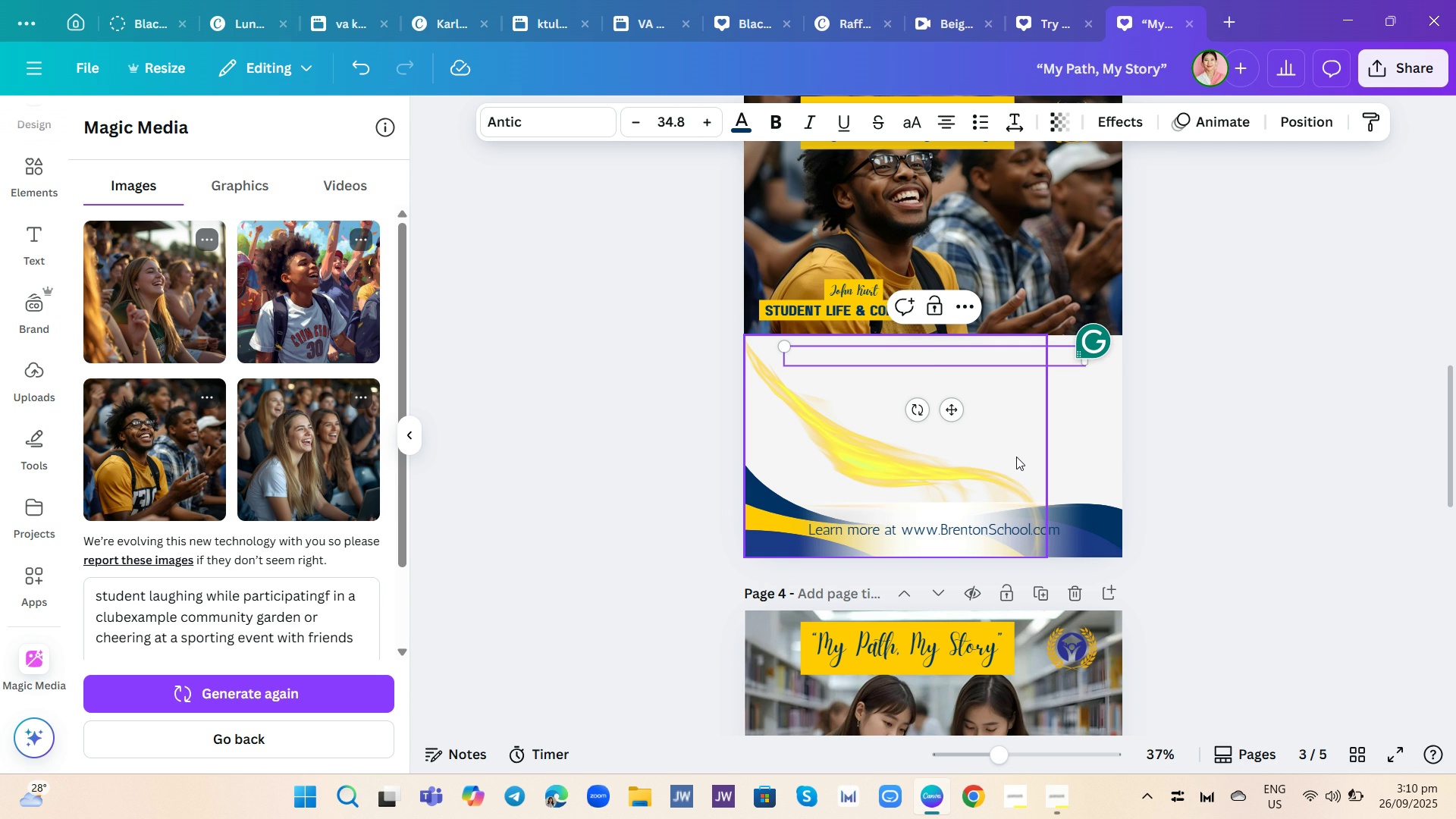 
wait(13.72)
 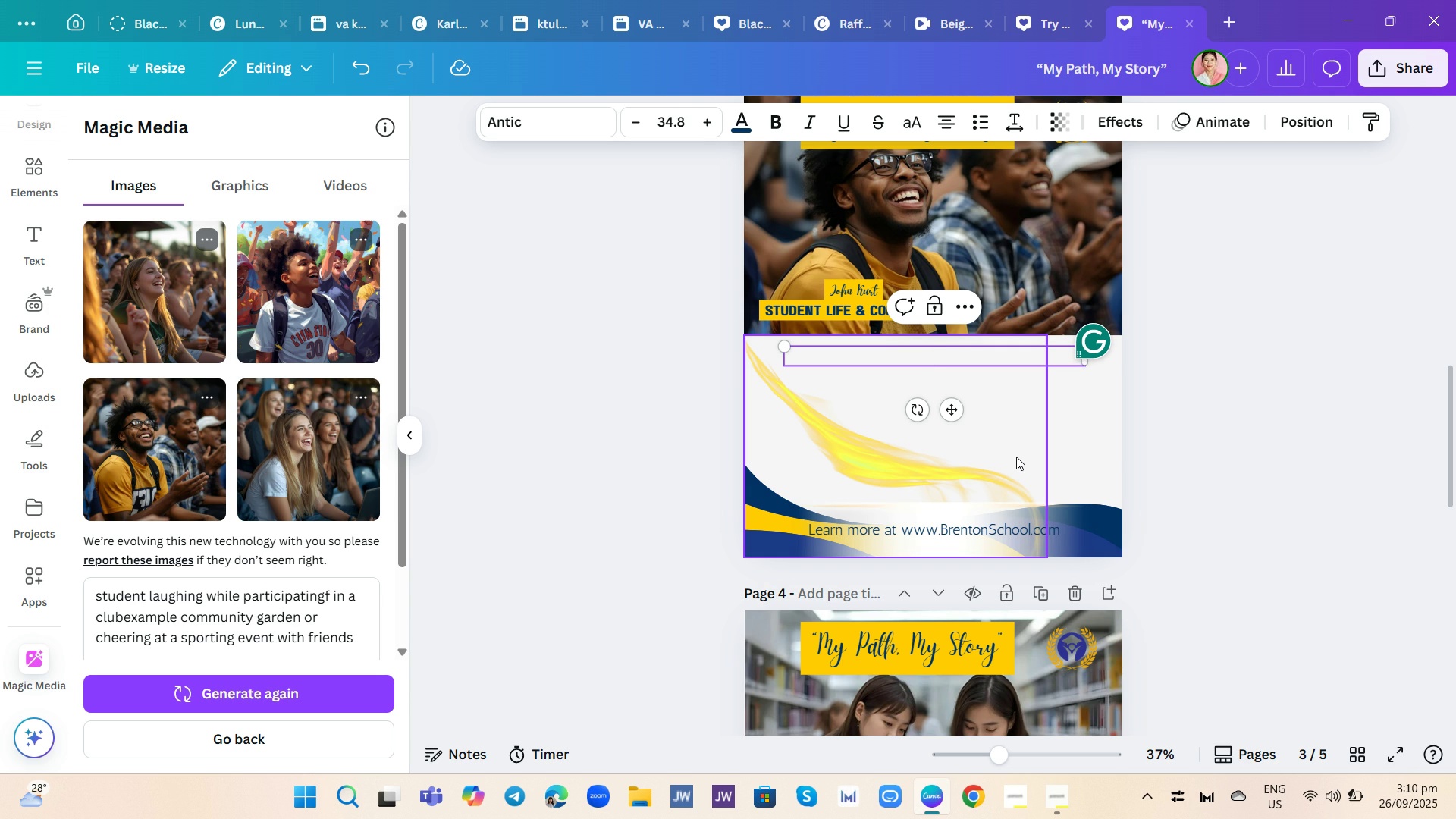 
type("I was ner )
key(Backspace)
type(vous abou )
key(Backspace)
type(t finding my place, but joining y)
key(Backspace)
type(the Renee)
key(Backspace)
type(w)
key(Backspace)
key(Backspace)
type(wable Energy Club changed everything. I found friends who shared my passion )
key(Backspace)
type(, and we built a solar insatllation )
 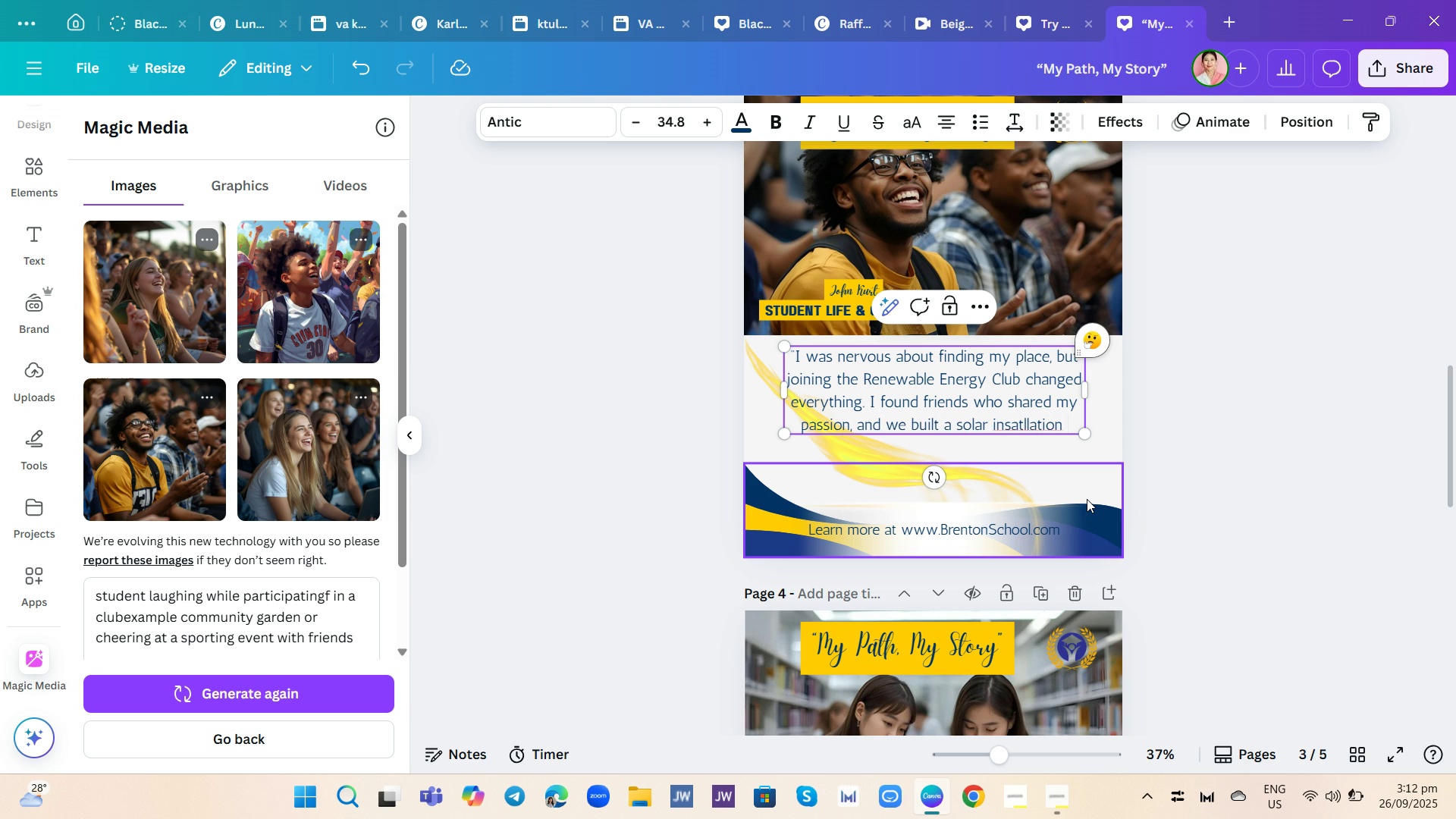 
type(for a loal)
key(Backspace)
key(Backspace)
type(cal charity.It's more than a campus:)
key(Backspace)
type(; it's a community where you can truly belong and make a diffr)
key(Backspace)
type(erence.")
 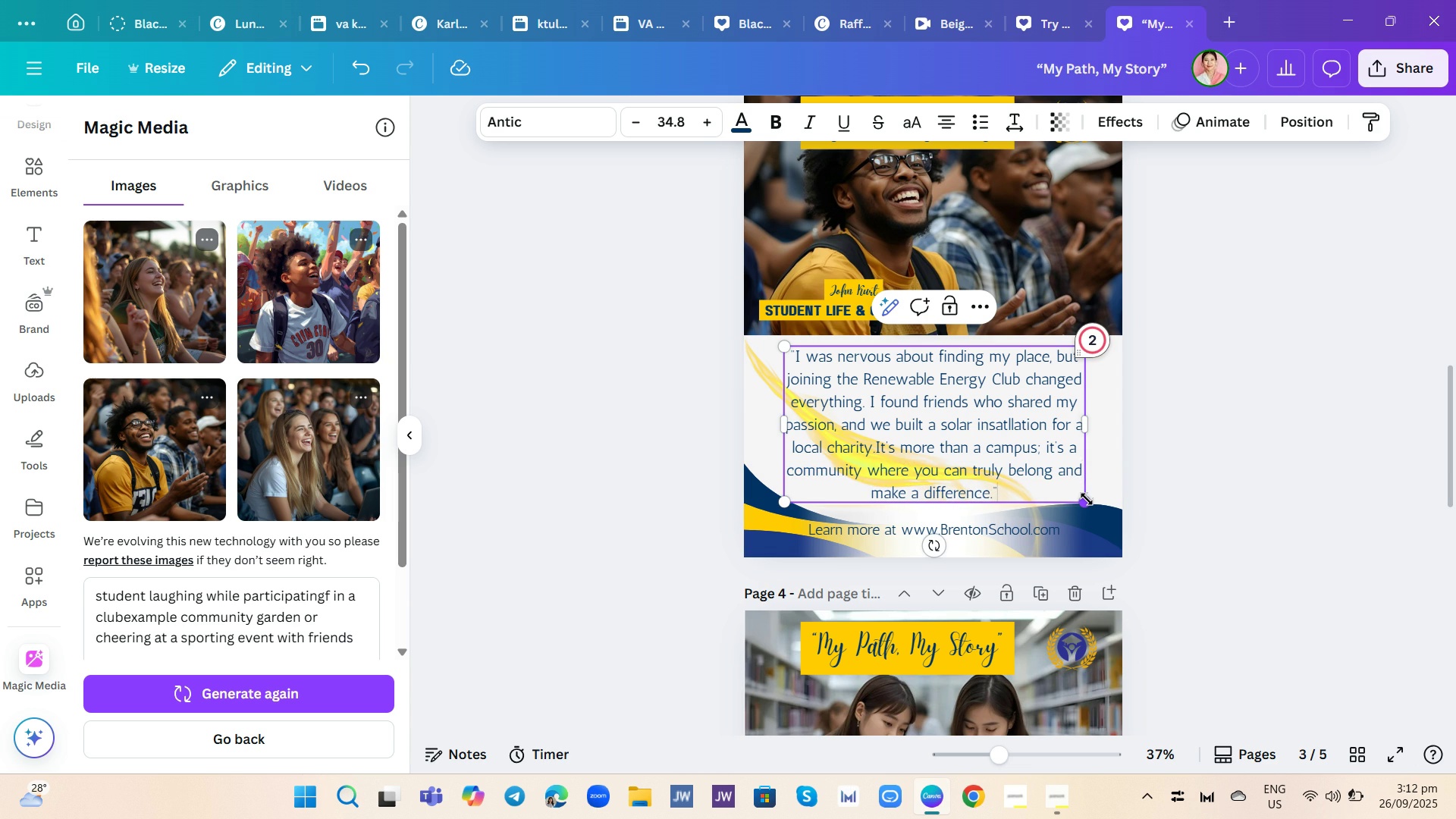 
wait(6.95)
 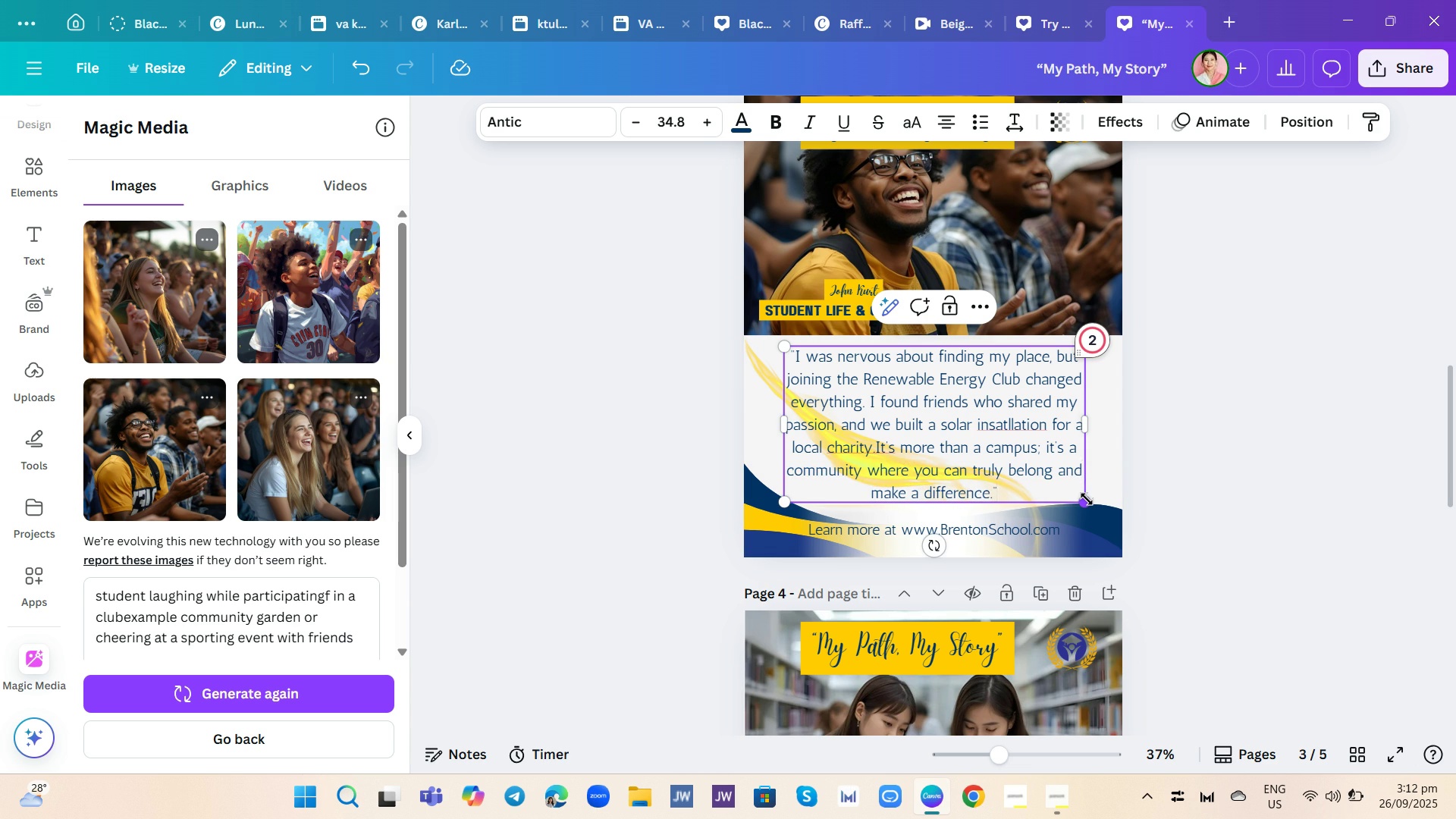 
left_click([879, 455])
 